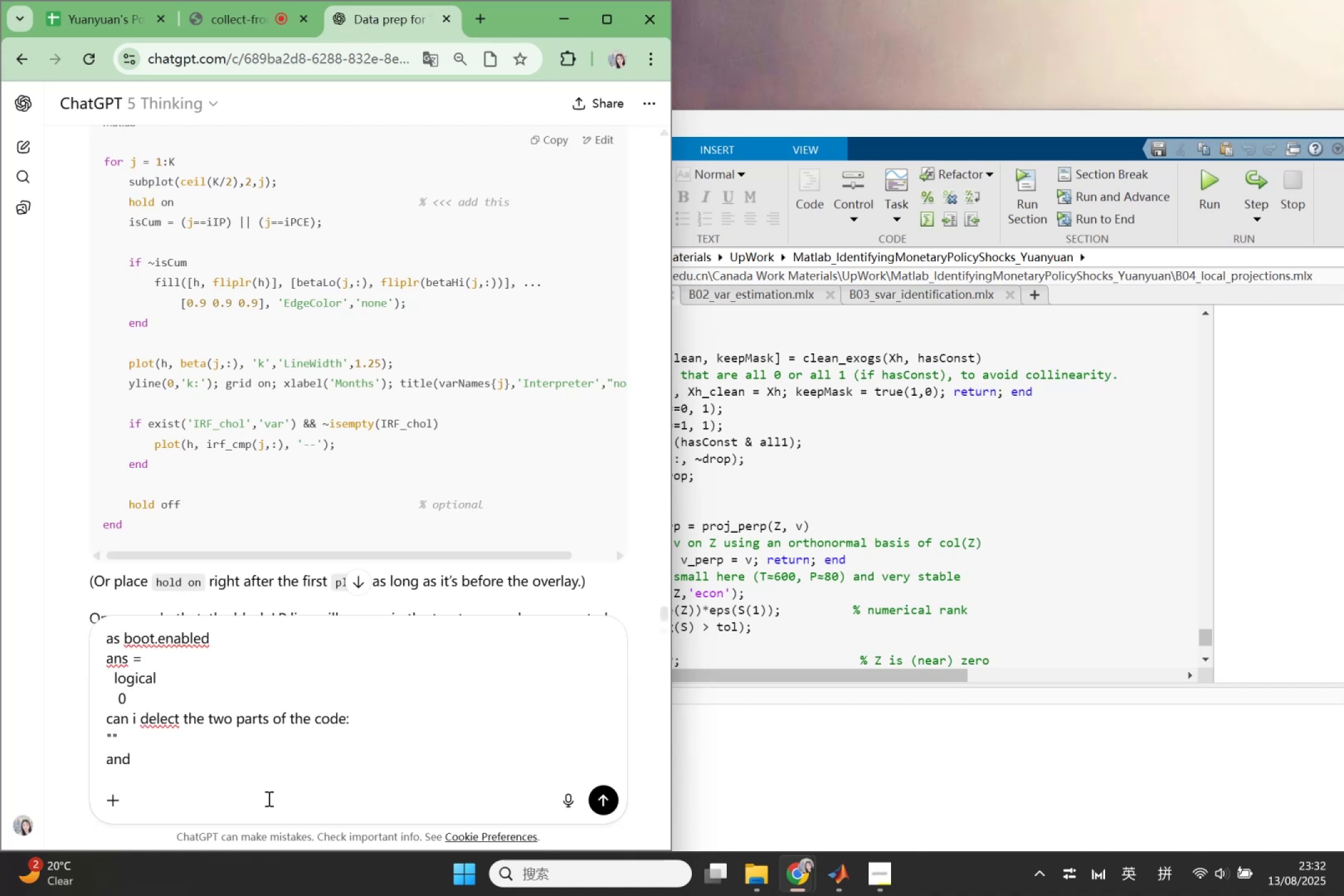 
key(Shift+Quote)
 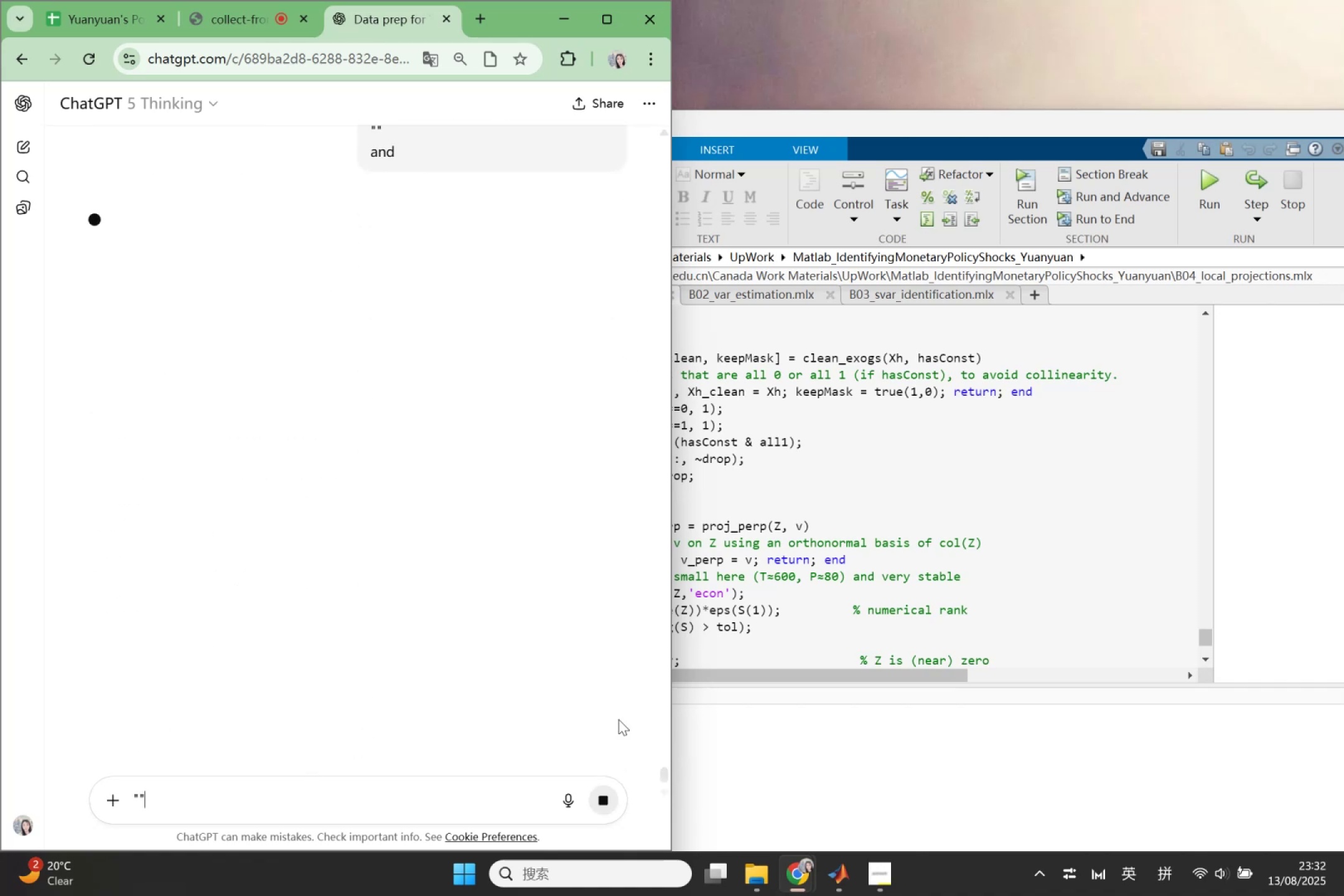 
left_click([602, 790])
 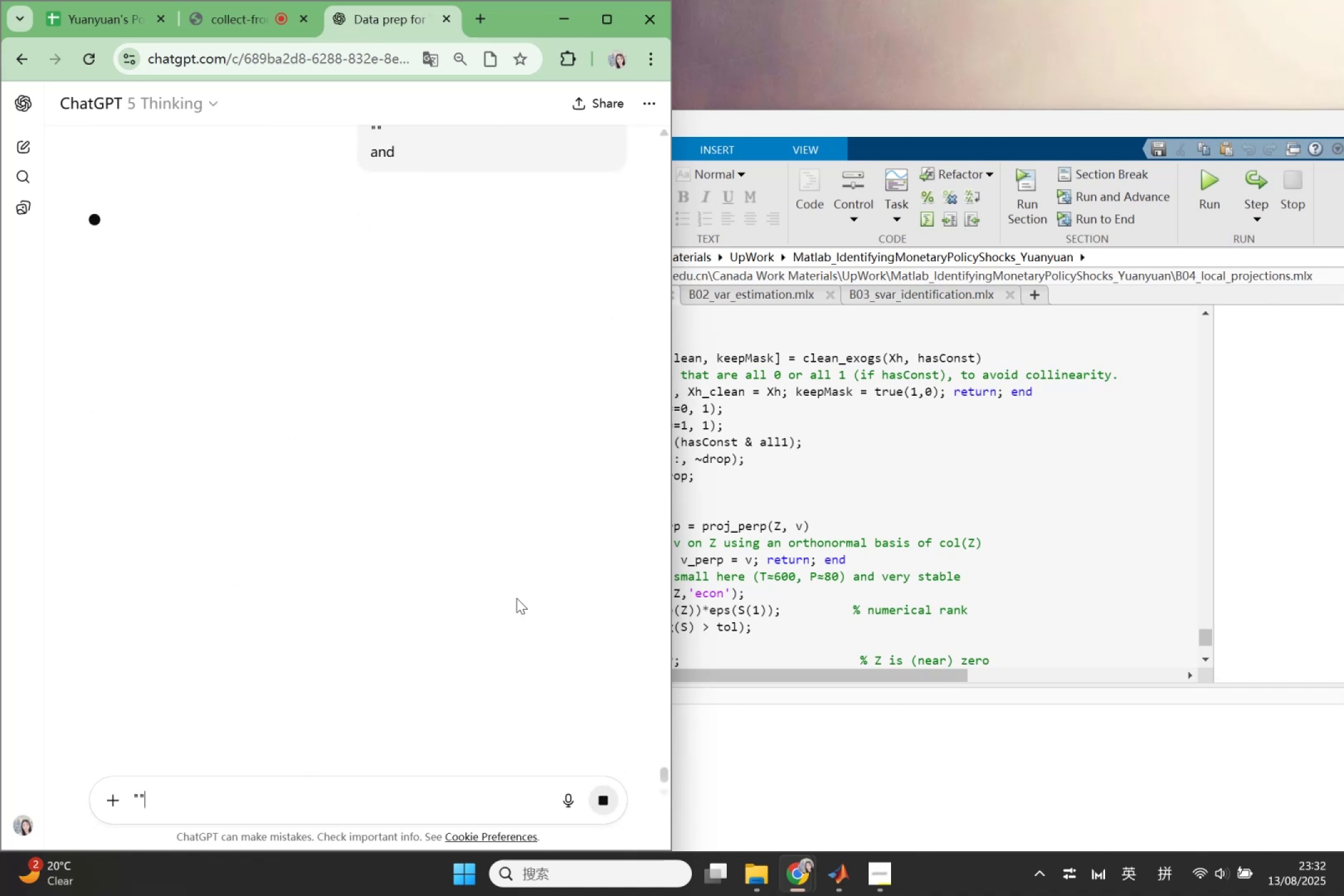 
scroll: coordinate [510, 536], scroll_direction: up, amount: 3.0
 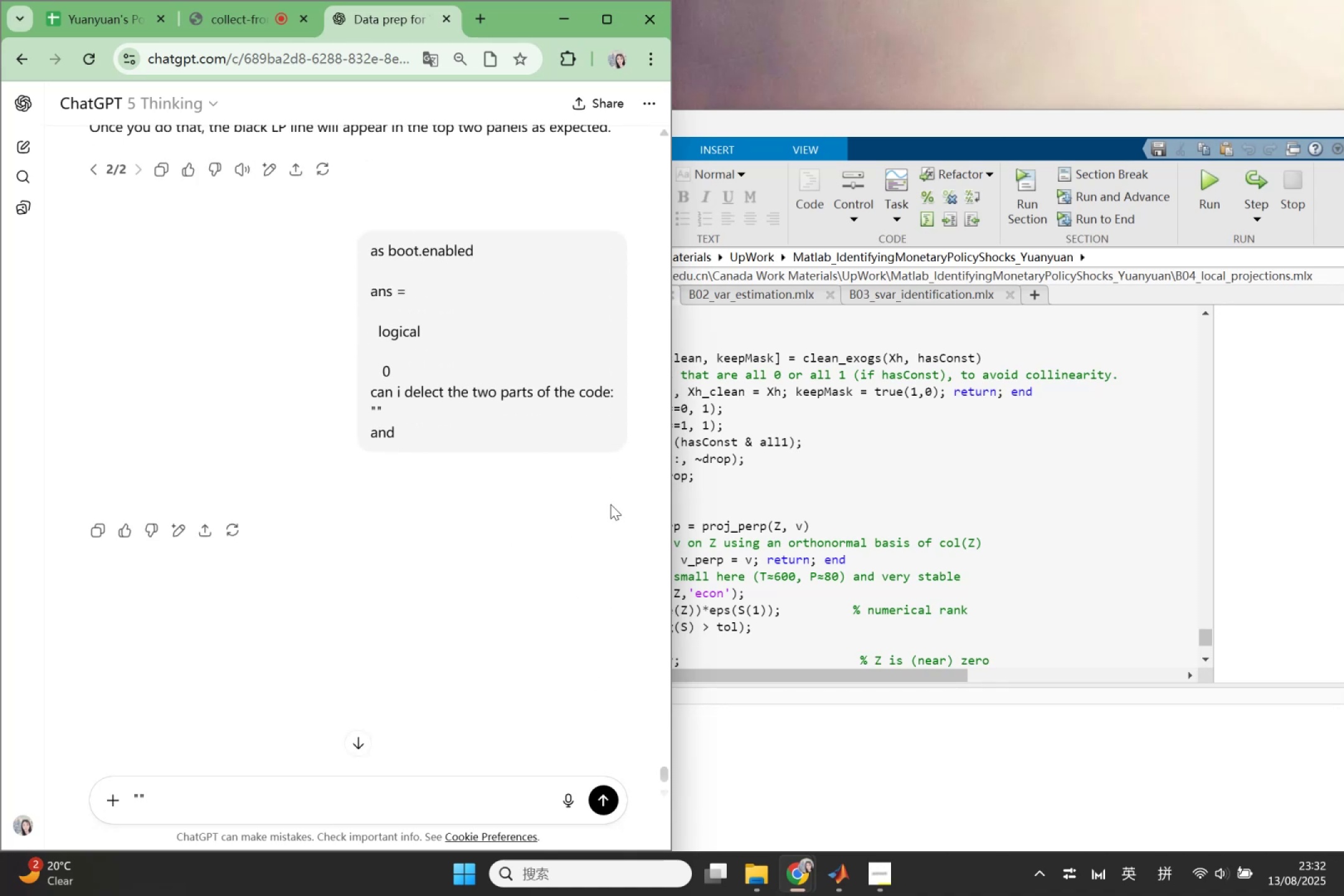 
left_click([610, 475])
 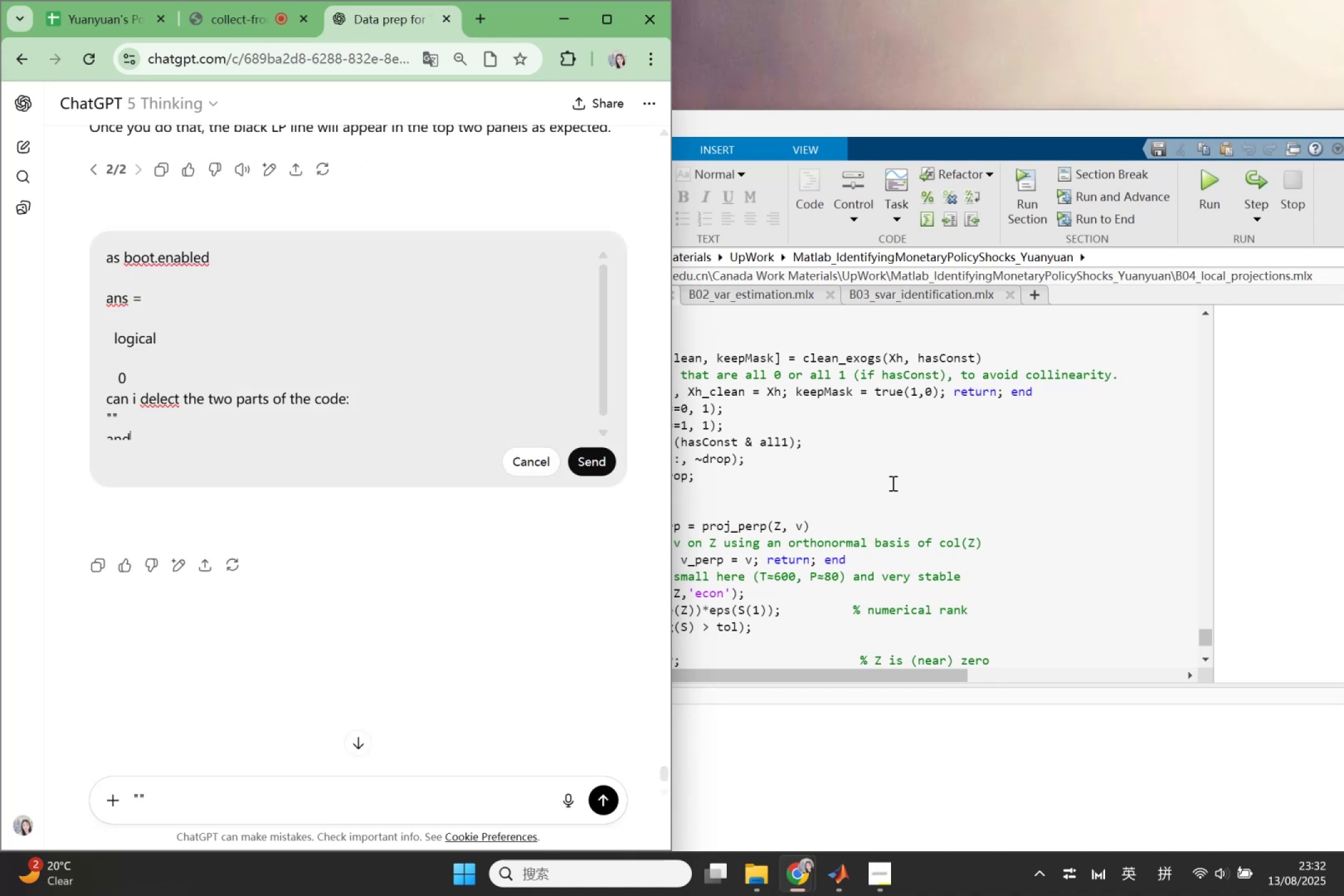 
scroll: coordinate [895, 492], scroll_direction: up, amount: 8.0
 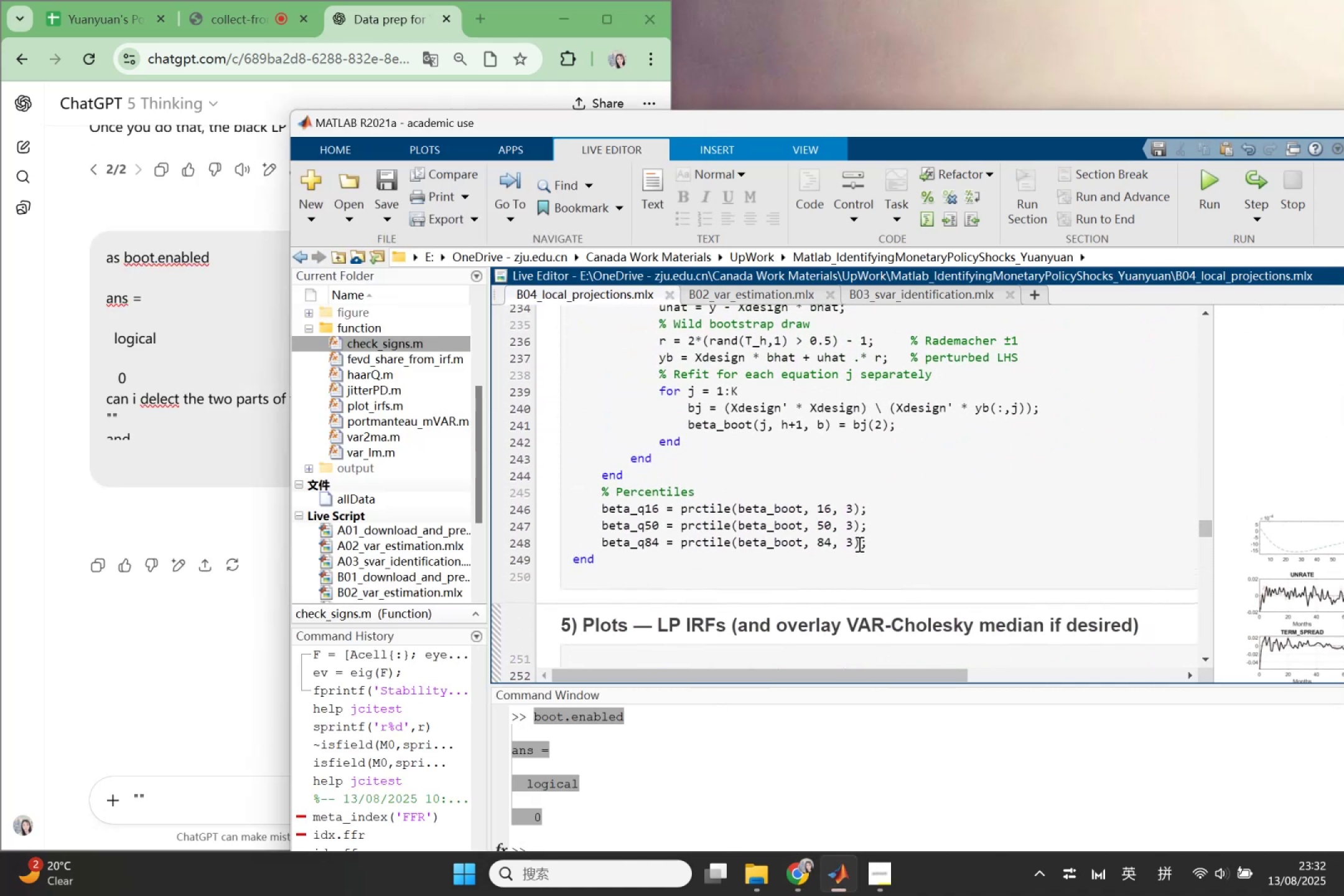 
left_click_drag(start_coordinate=[699, 600], to_coordinate=[565, 332])
 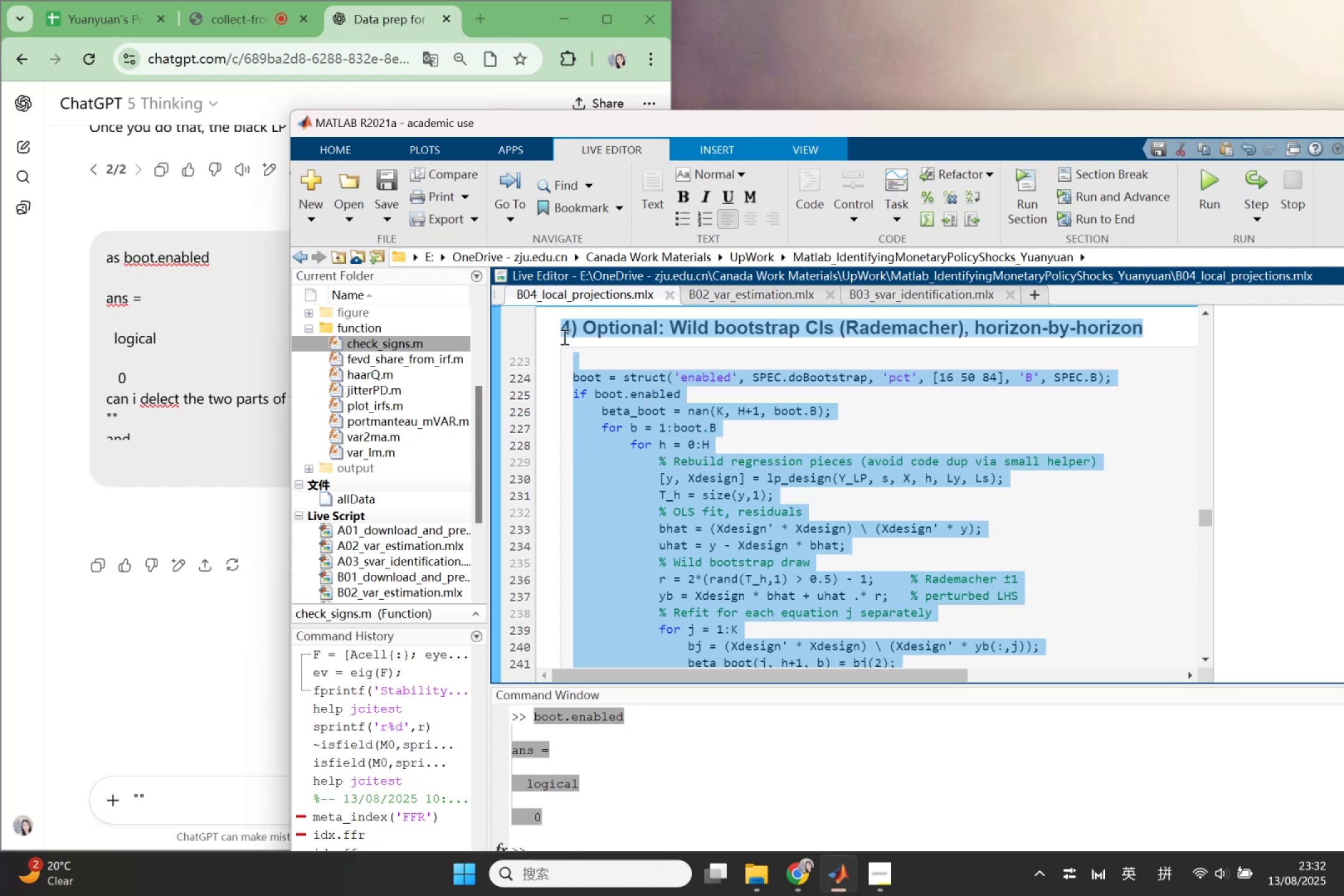 
scroll: coordinate [642, 478], scroll_direction: up, amount: 3.0
 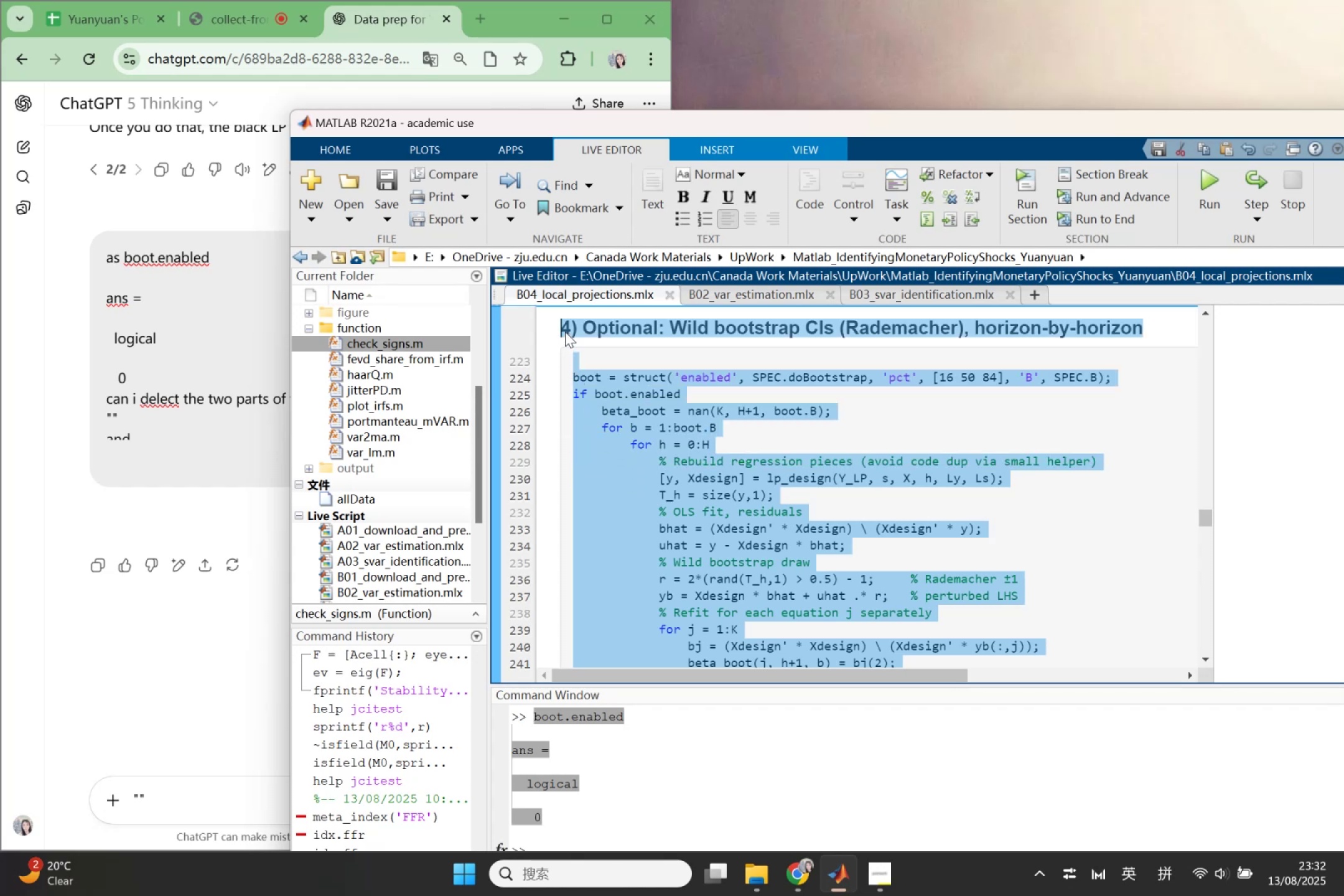 
key(Control+C)
 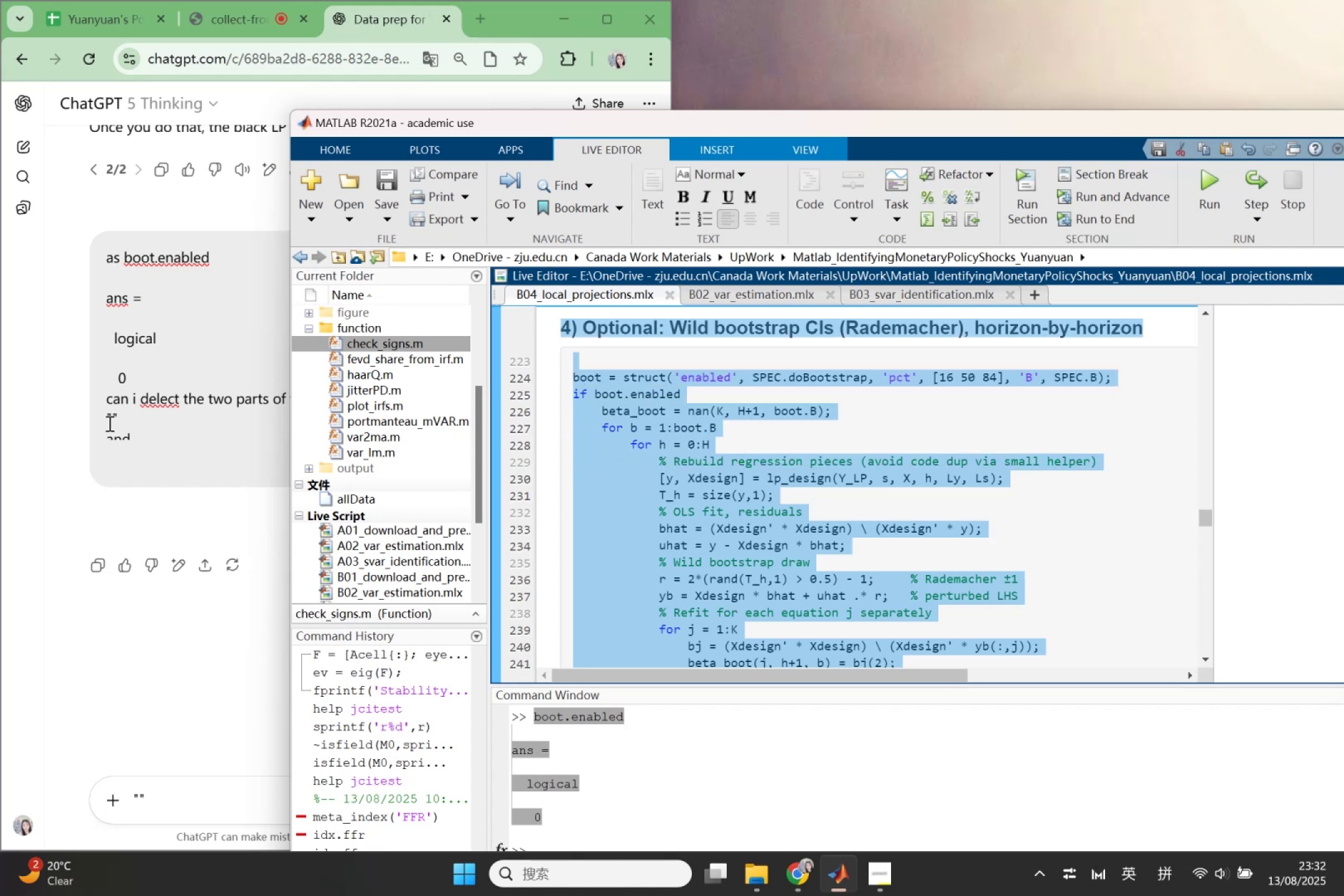 
left_click([121, 412])
 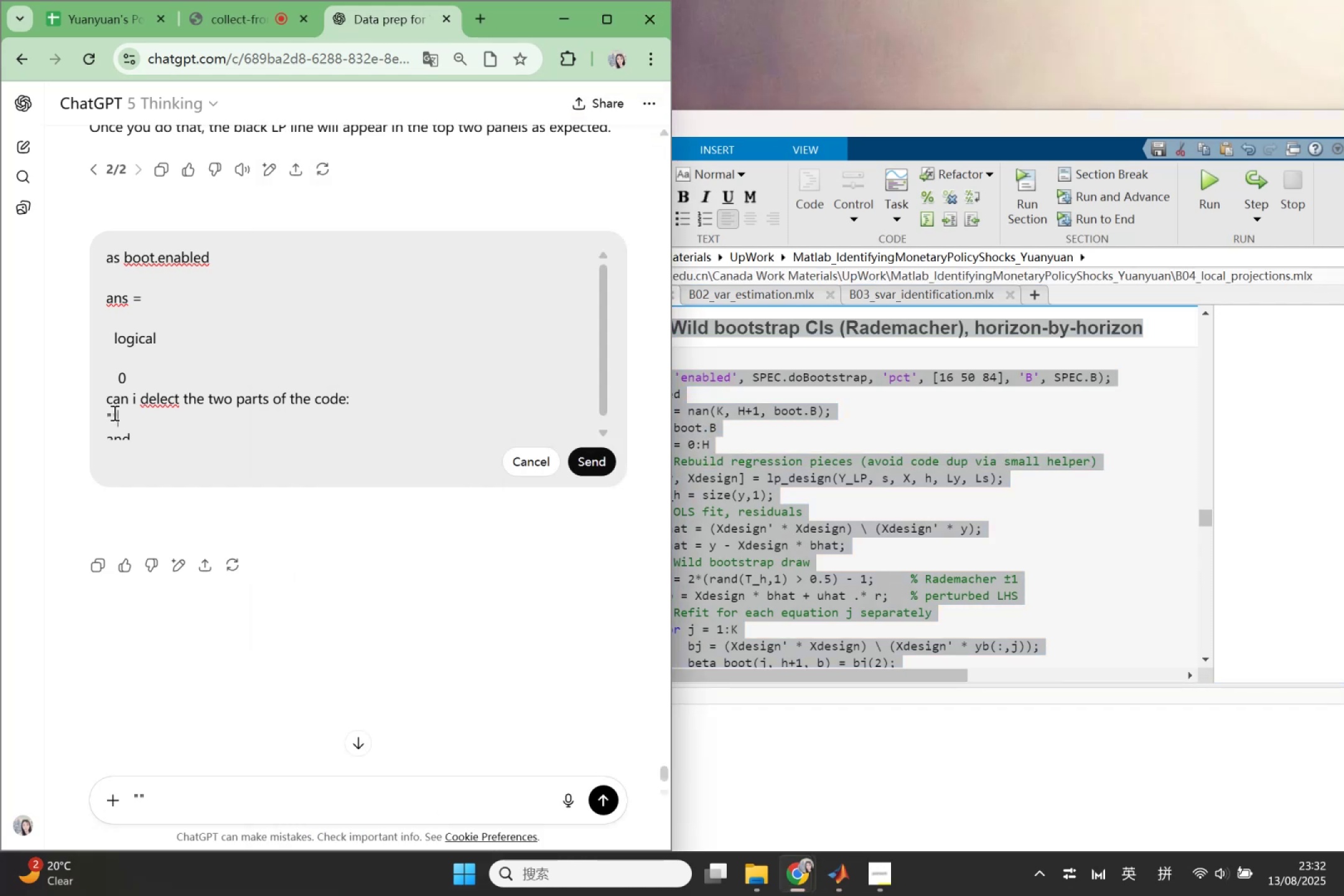 
left_click([111, 413])
 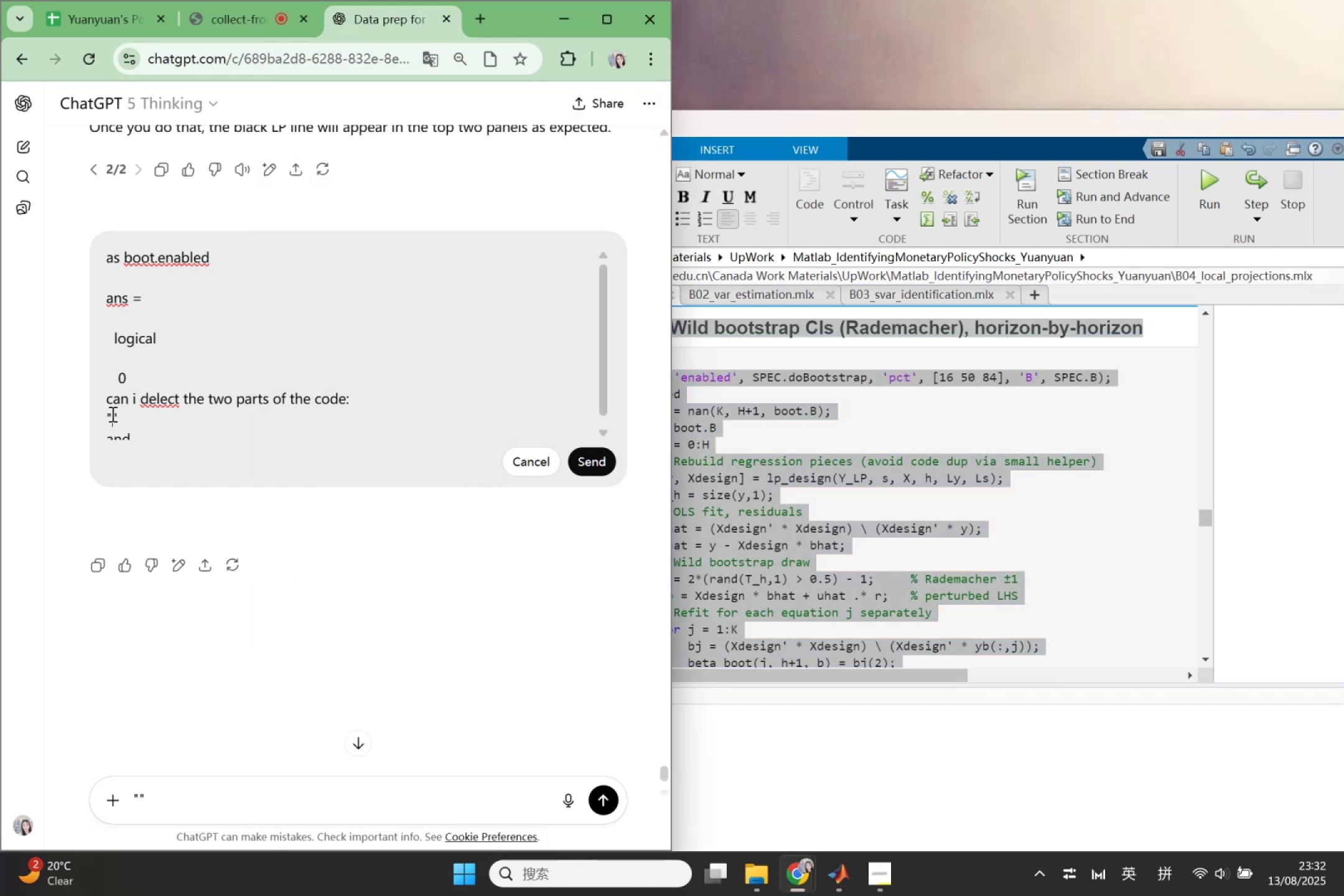 
key(Control+V)
 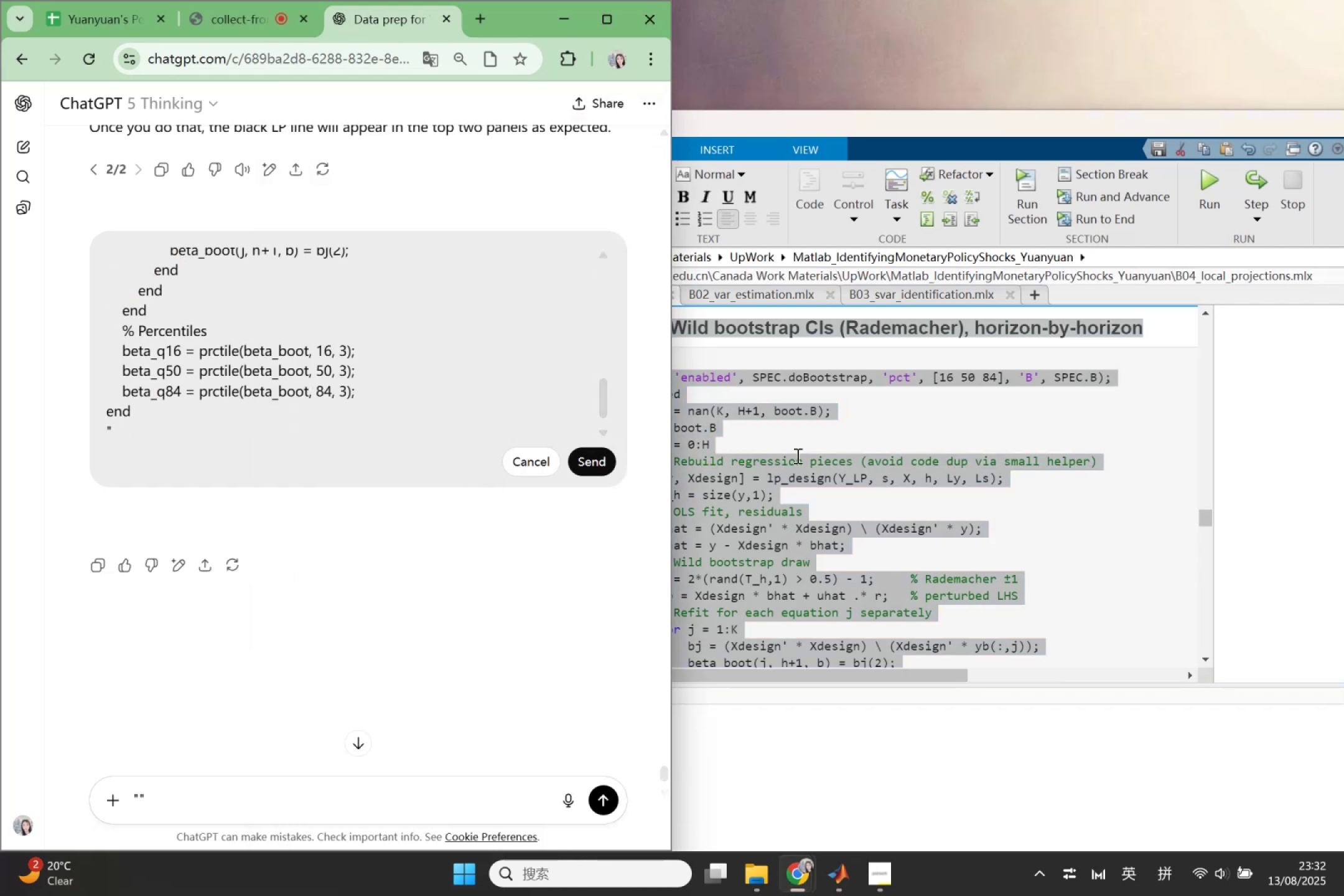 
scroll: coordinate [819, 442], scroll_direction: down, amount: 2.0
 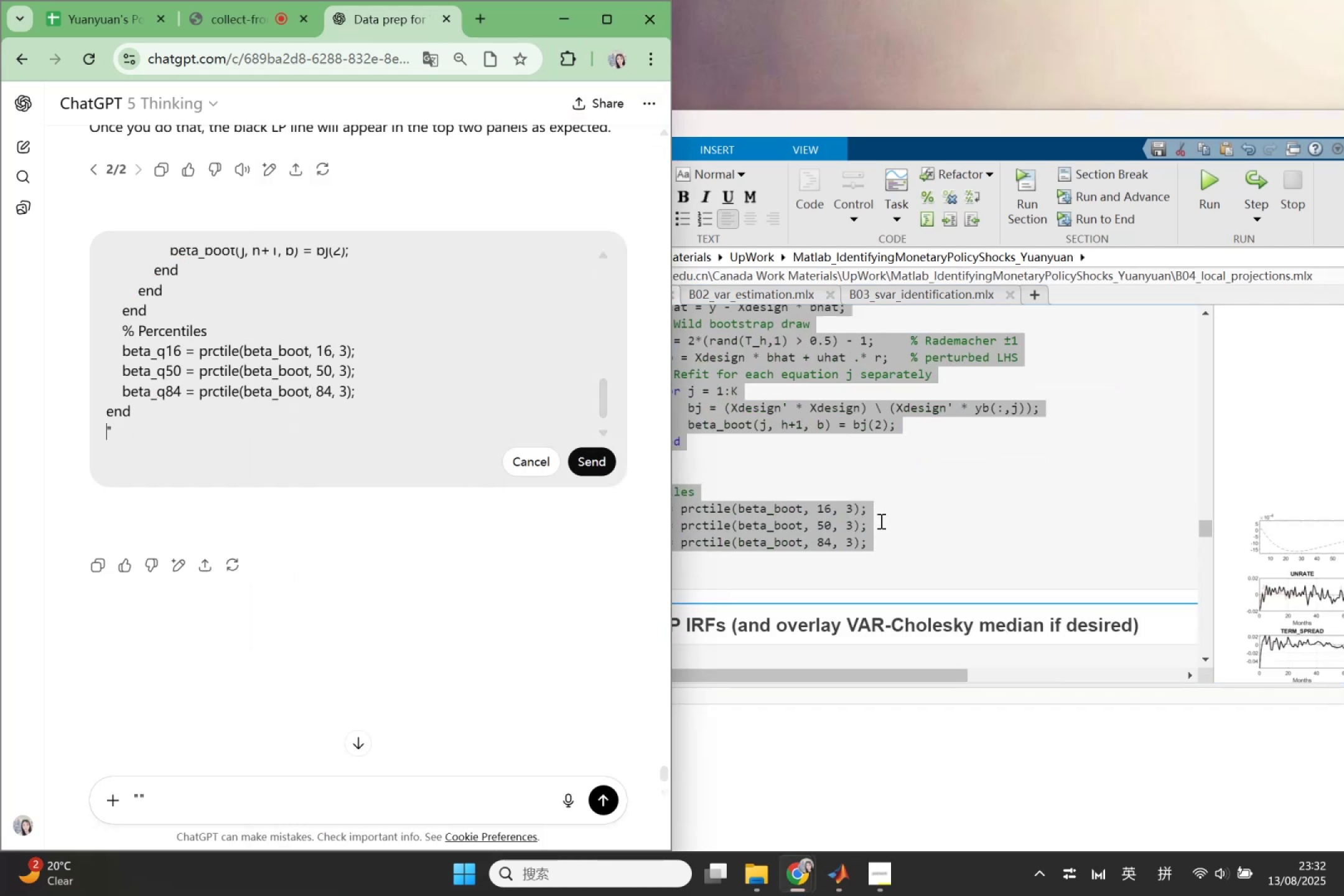 
left_click([880, 521])
 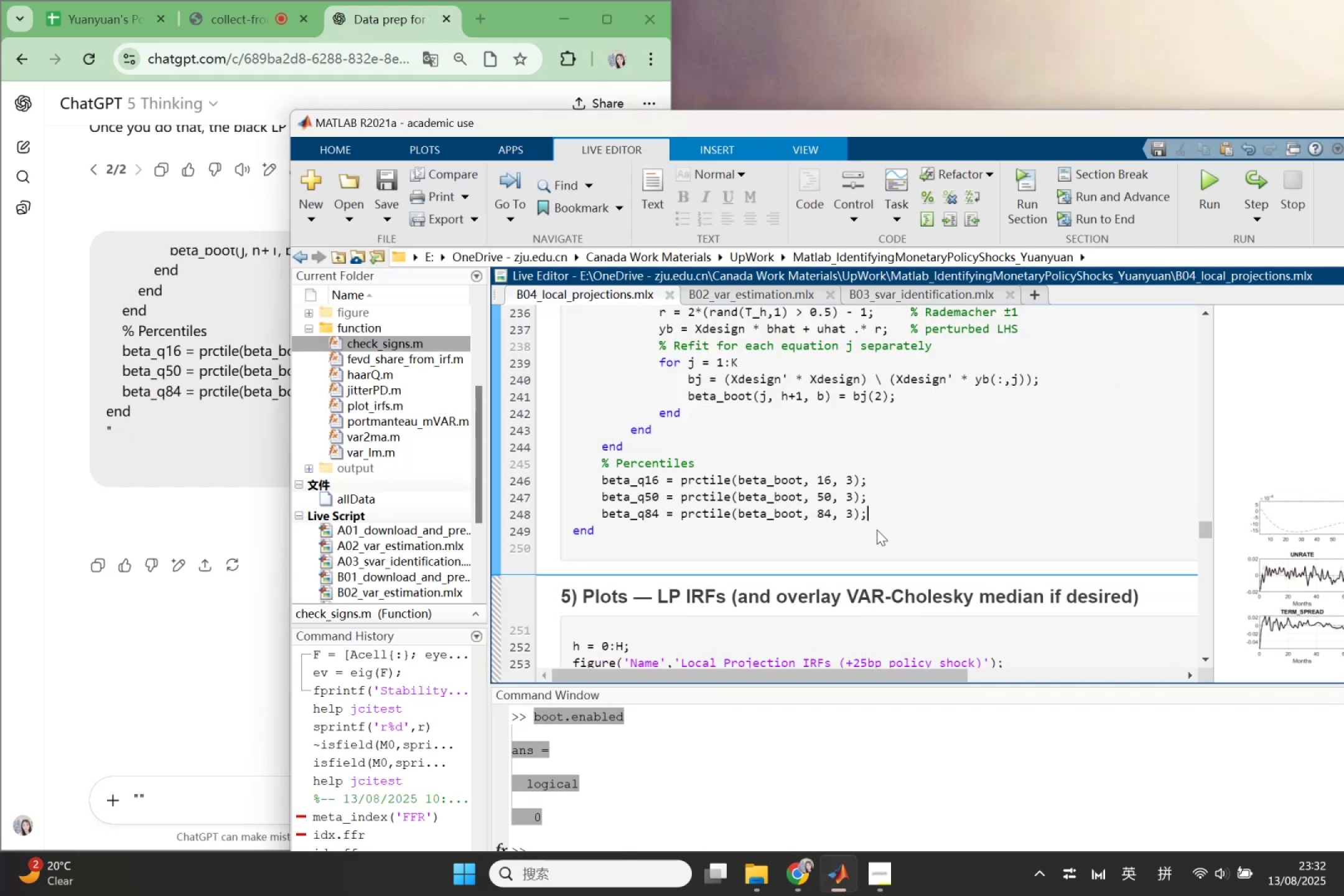 
scroll: coordinate [571, 551], scroll_direction: down, amount: 5.0
 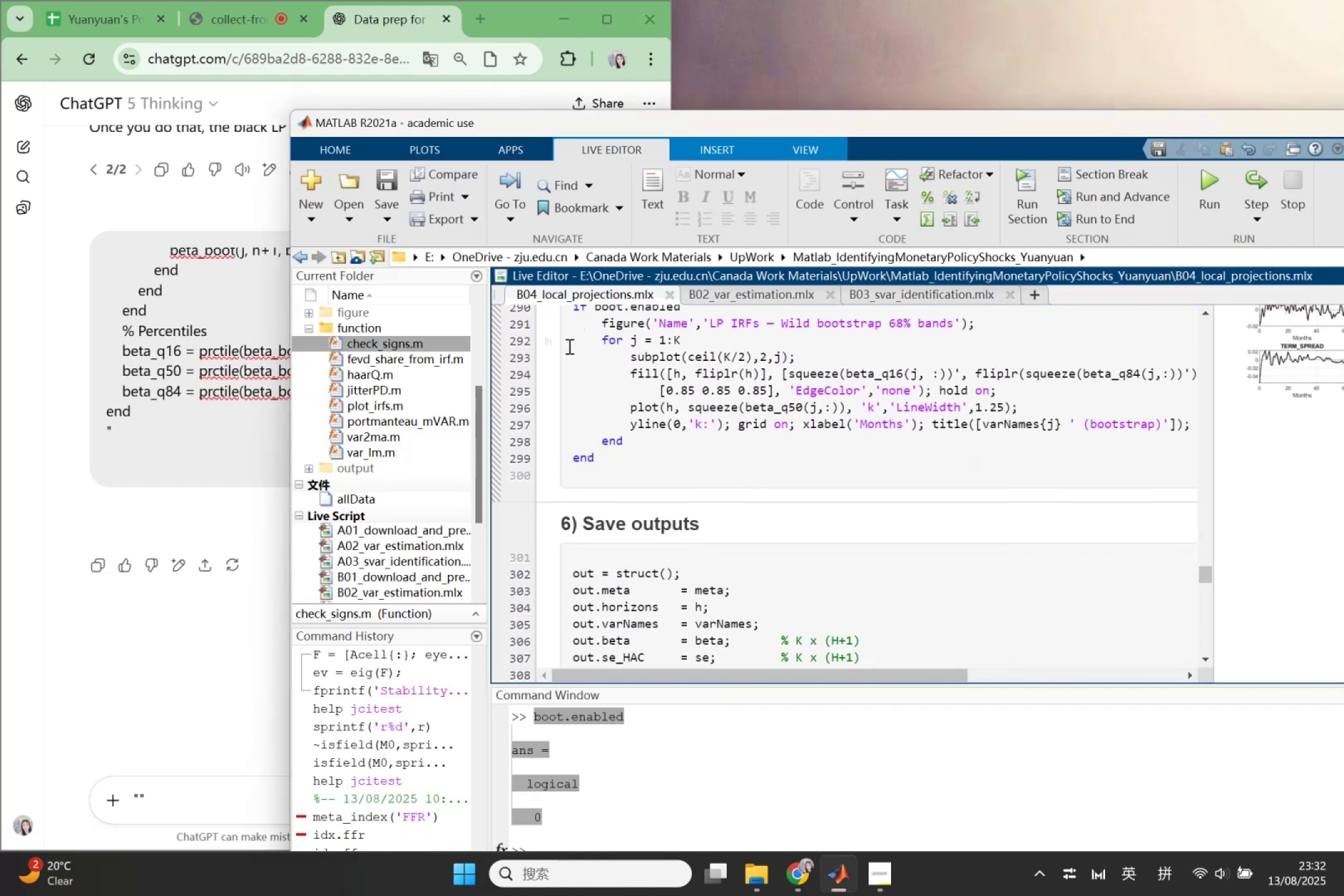 
scroll: coordinate [573, 363], scroll_direction: up, amount: 1.0
 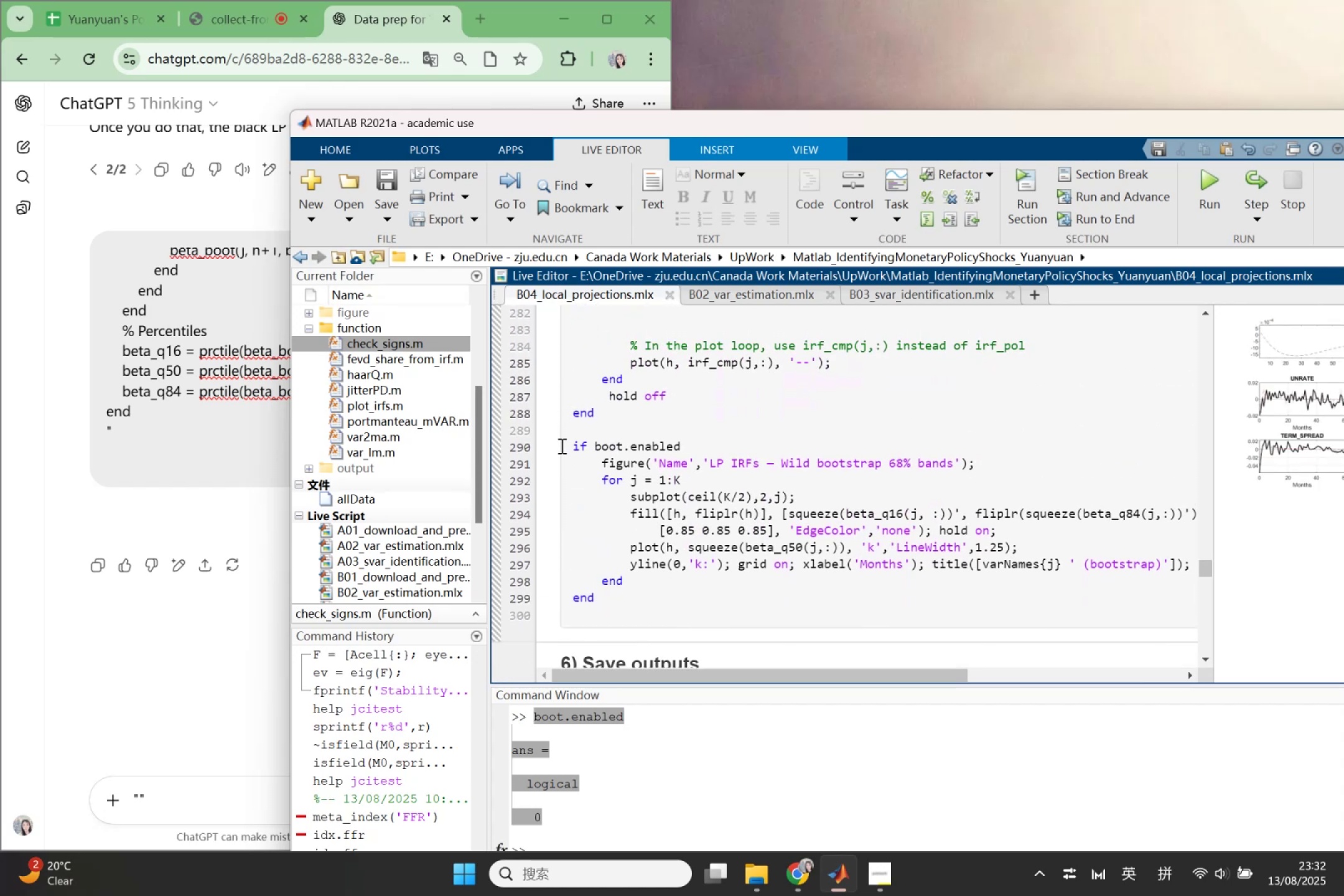 
left_click_drag(start_coordinate=[562, 444], to_coordinate=[670, 601])
 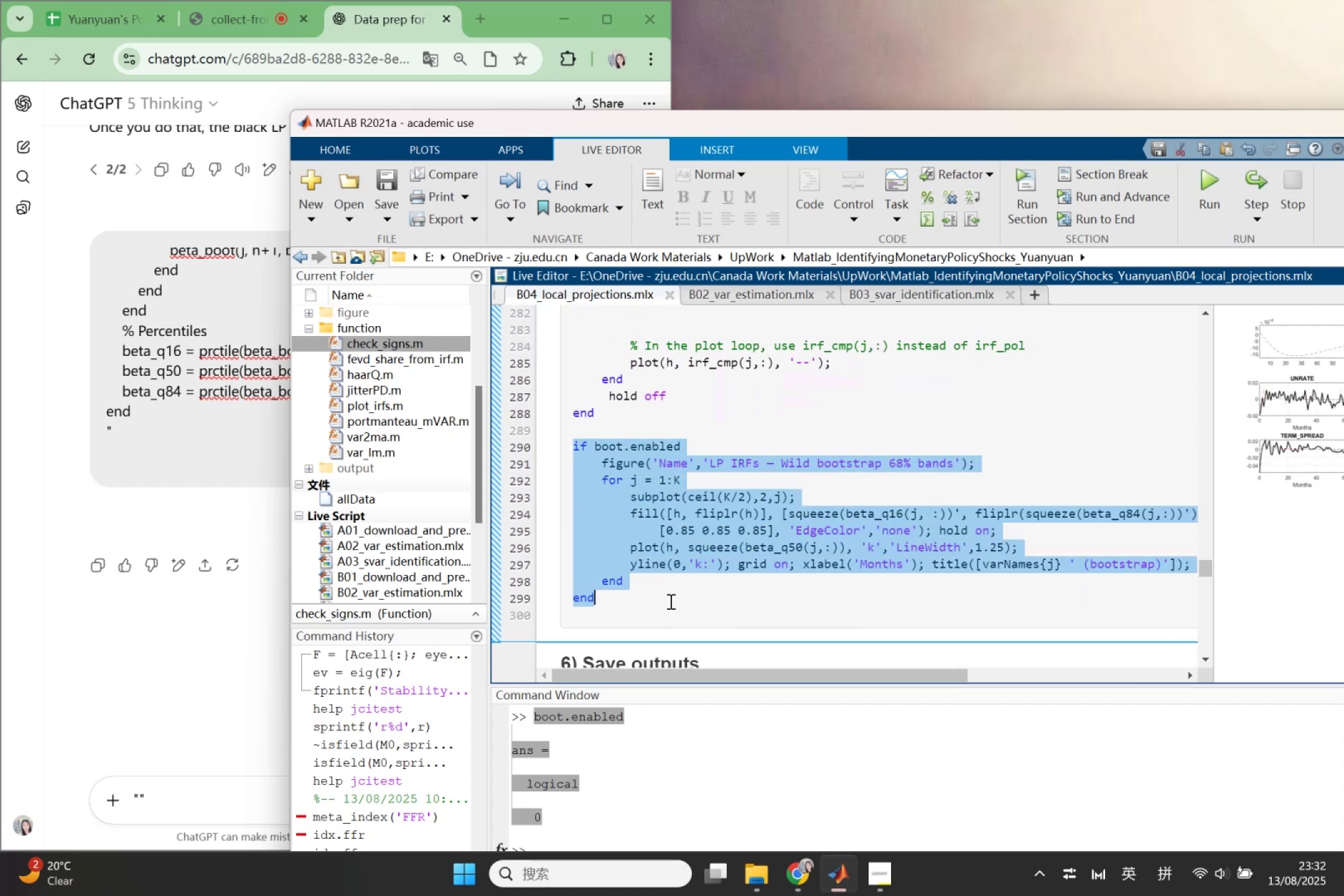 
key(Control+ControlLeft)
 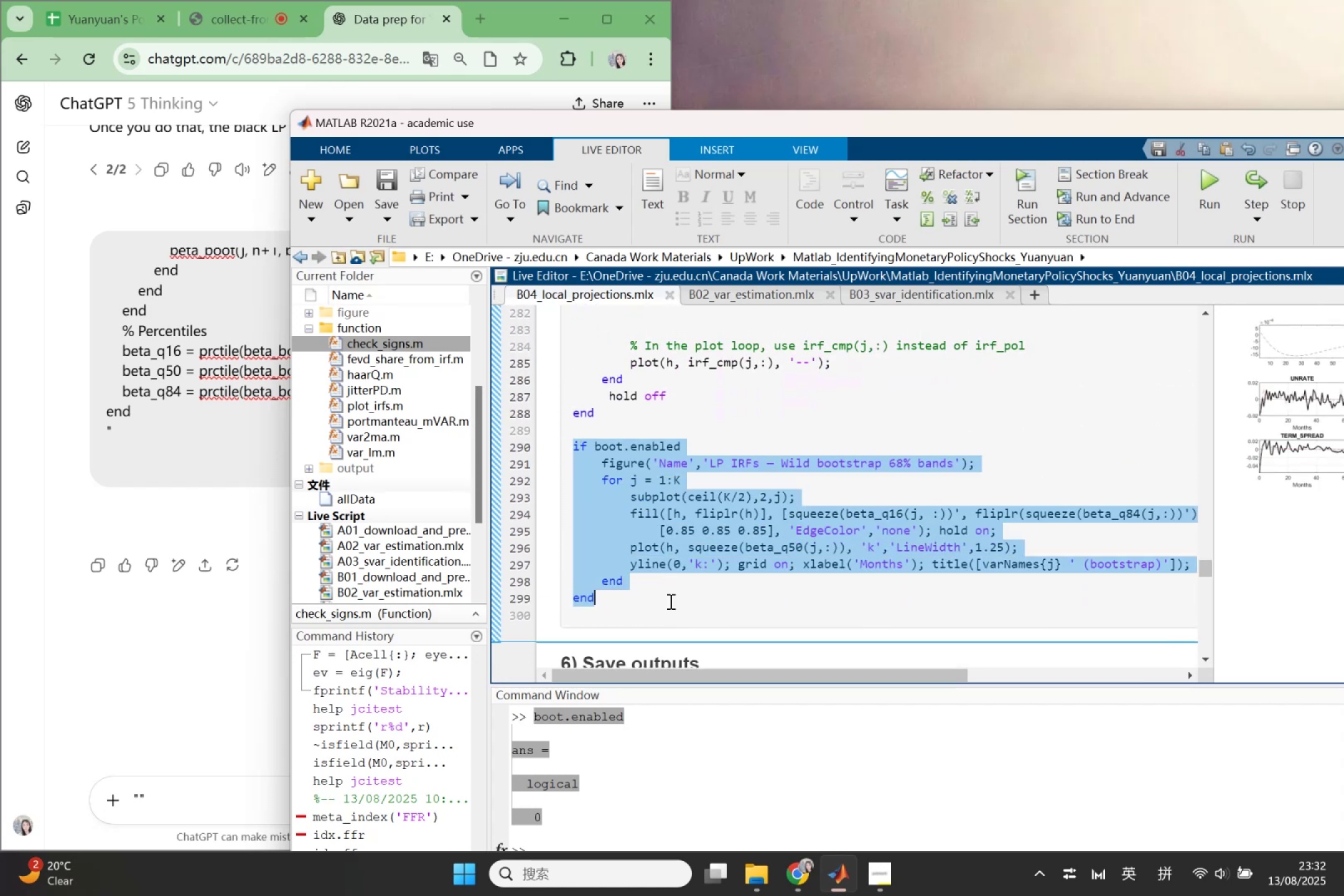 
key(Control+C)
 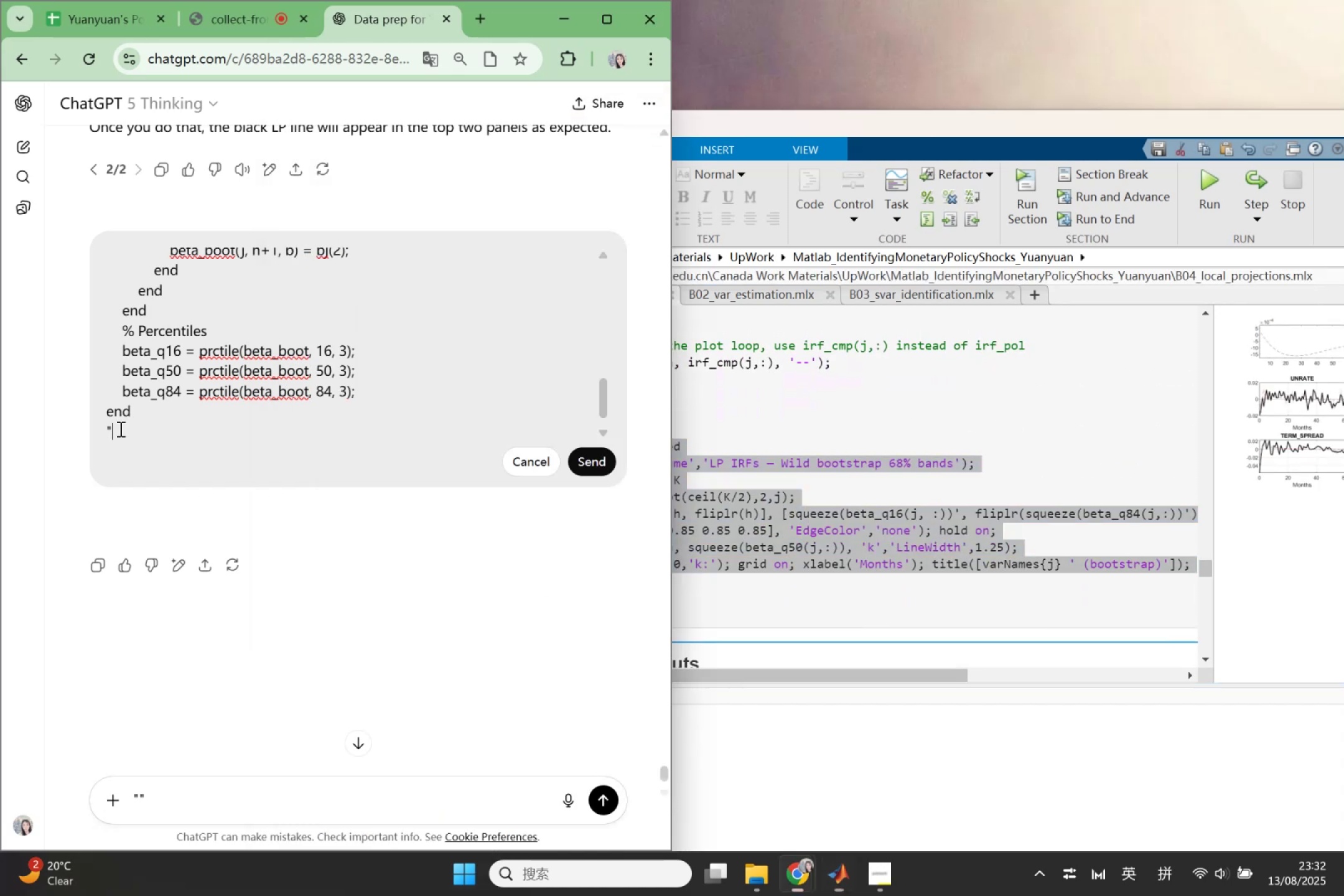 
scroll: coordinate [149, 426], scroll_direction: down, amount: 3.0
 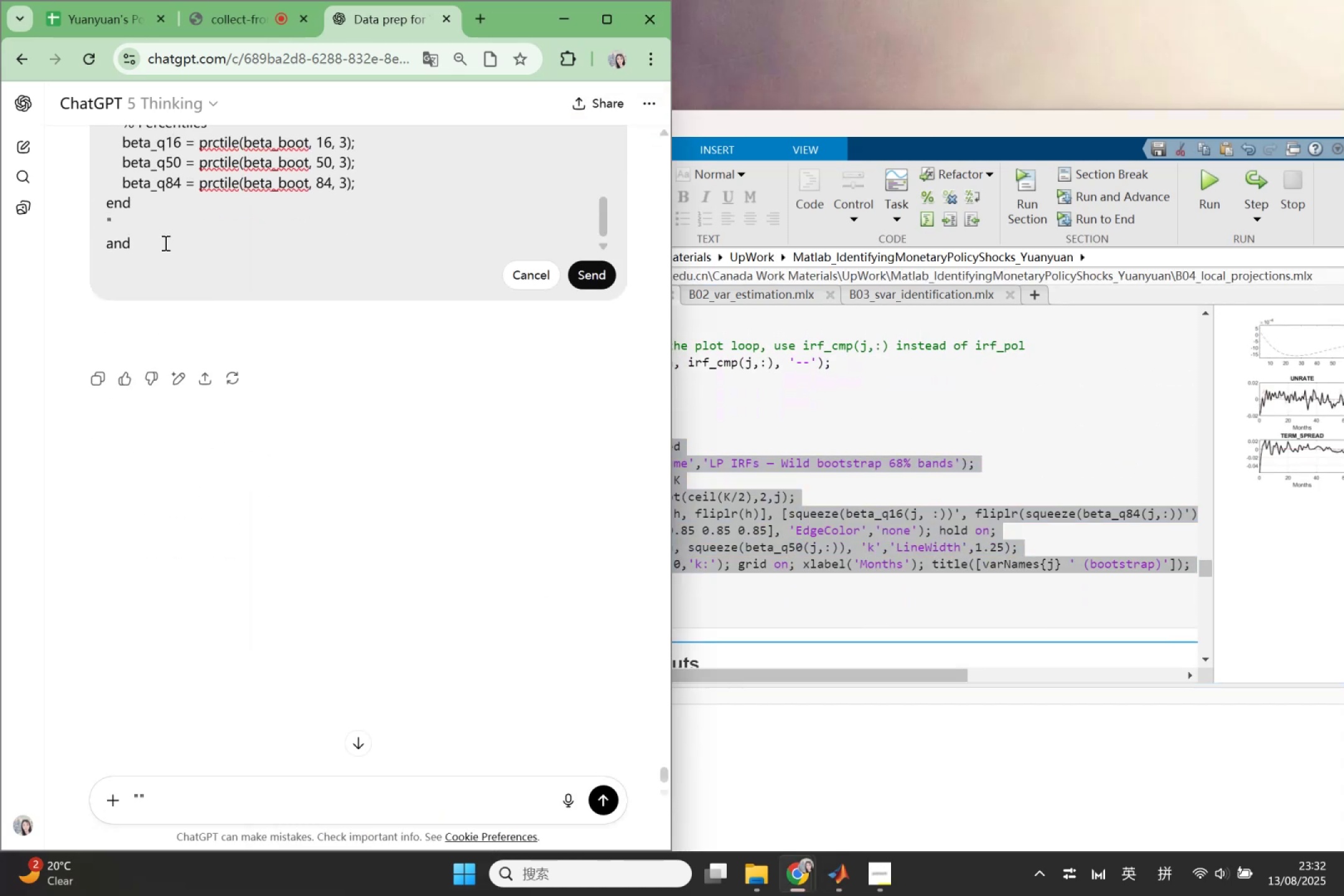 
left_click([164, 242])
 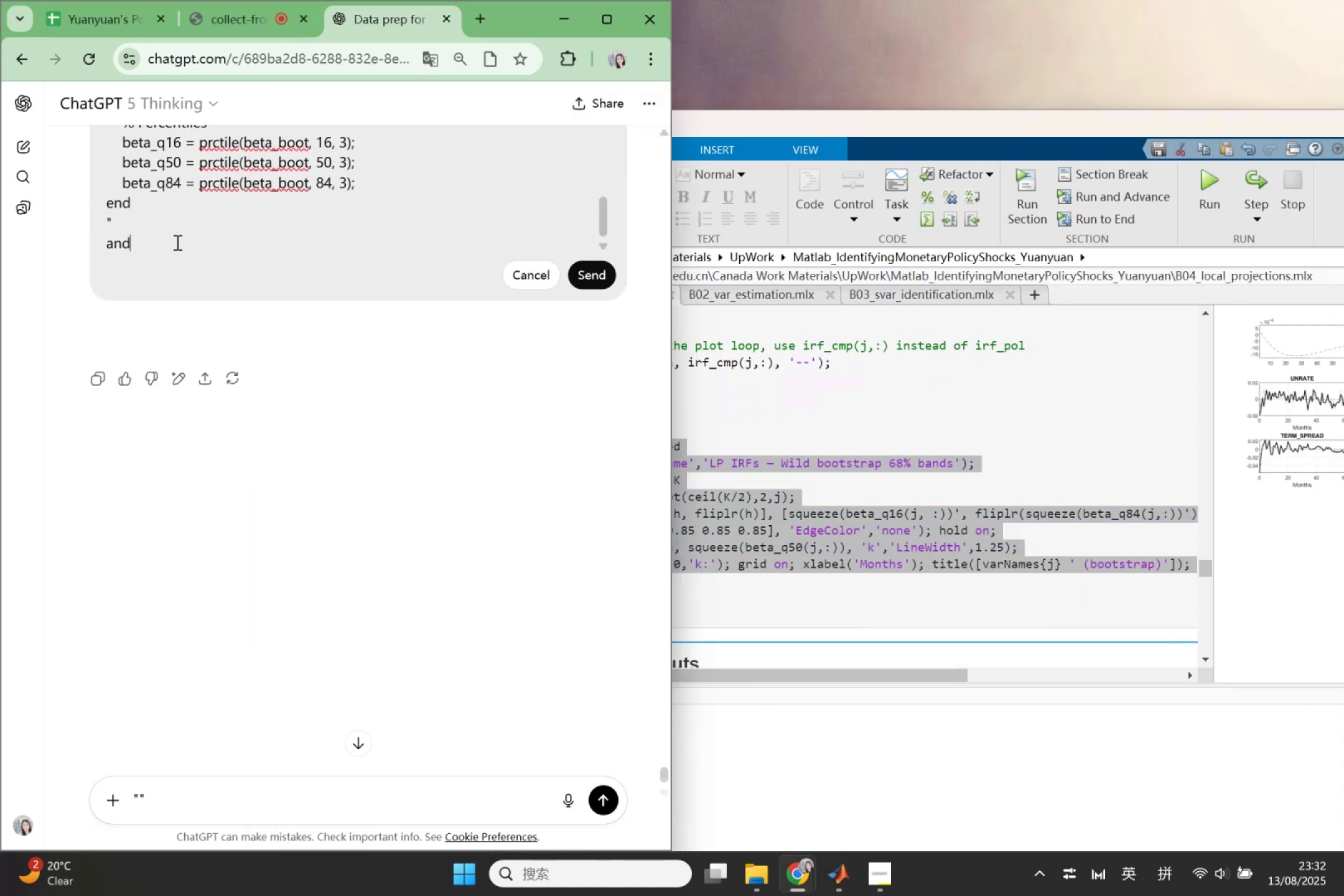 
key(Shift+Enter)
 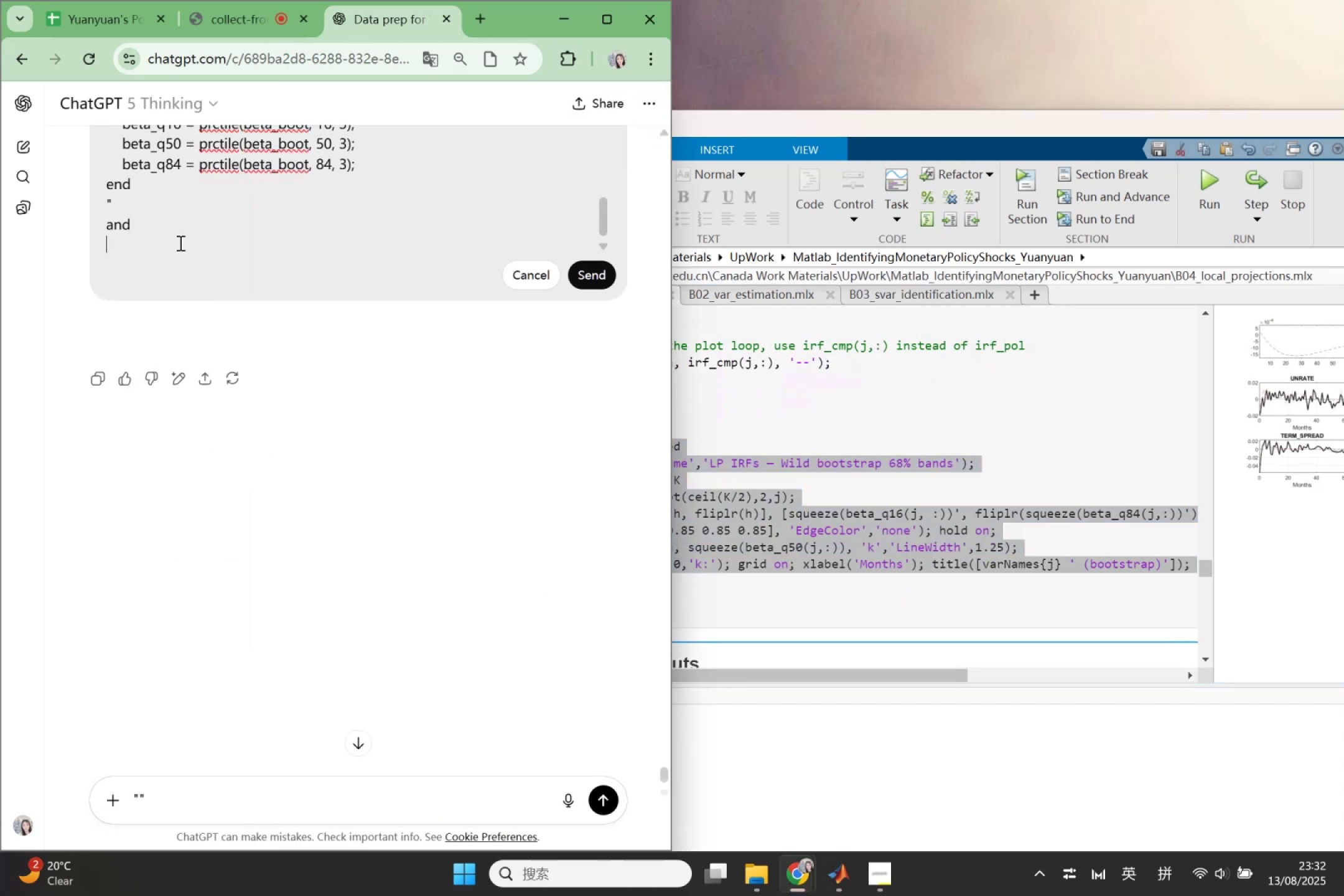 
key(Shift+Quote)
 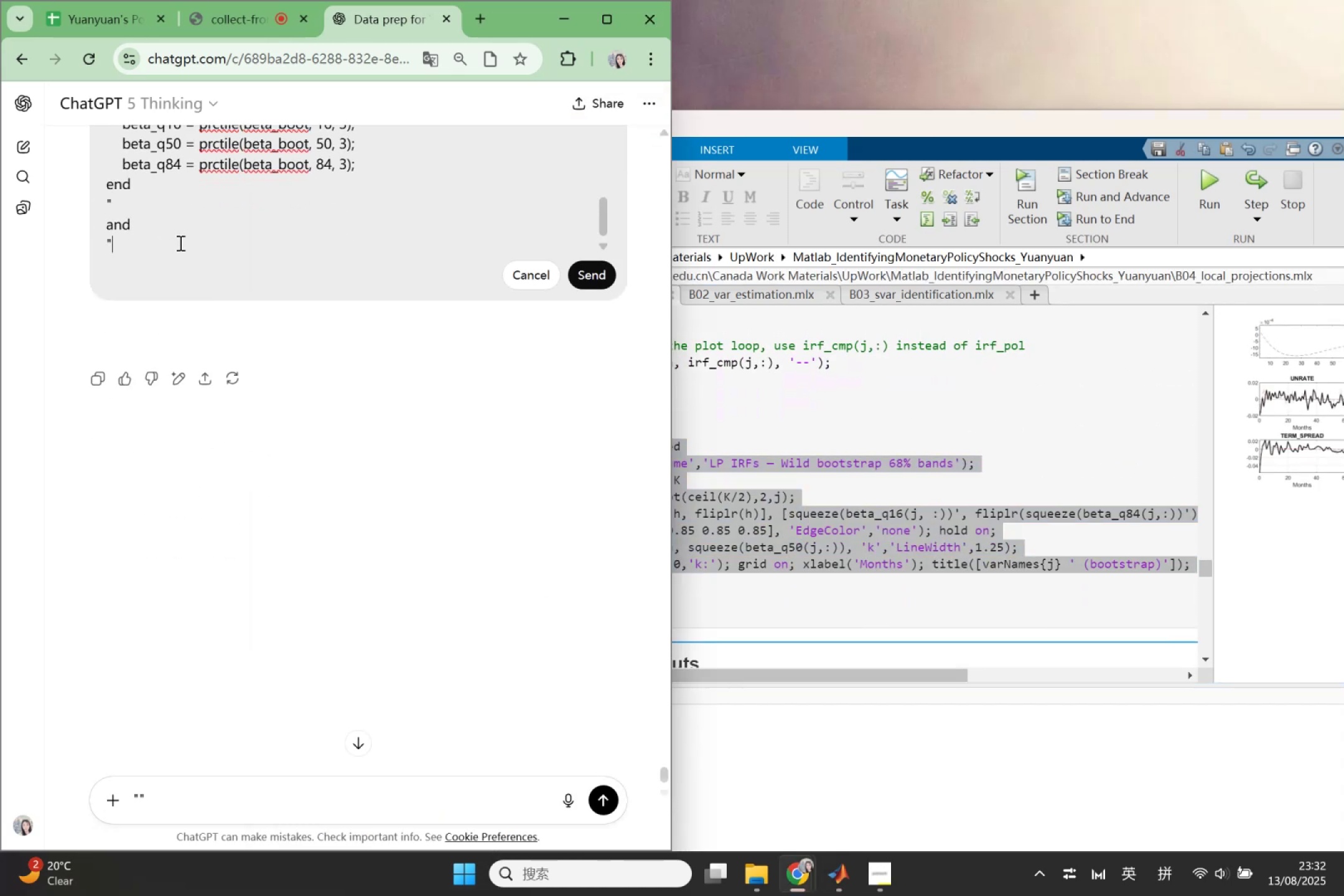 
key(Shift+Quote)
 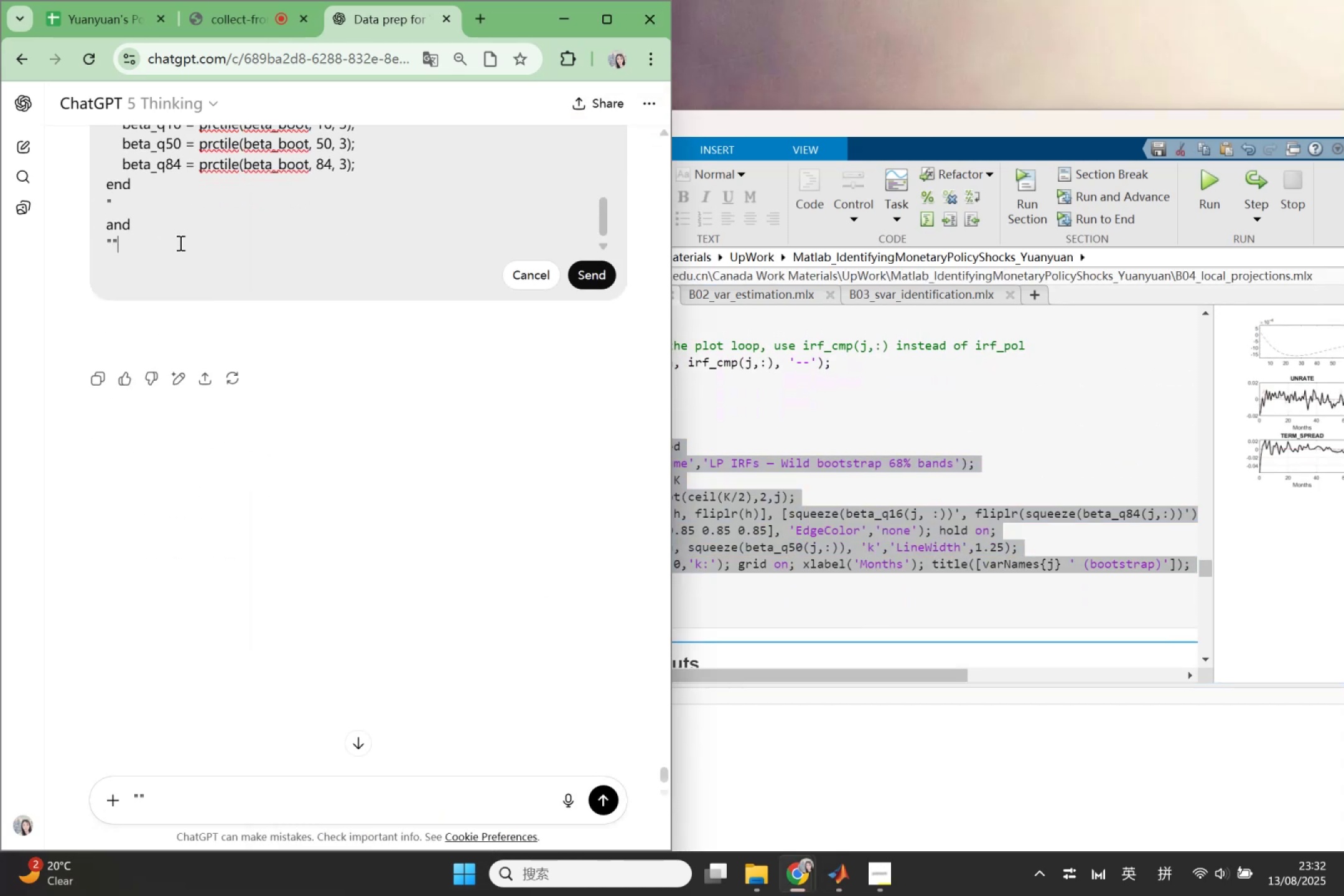 
key(ArrowLeft)
 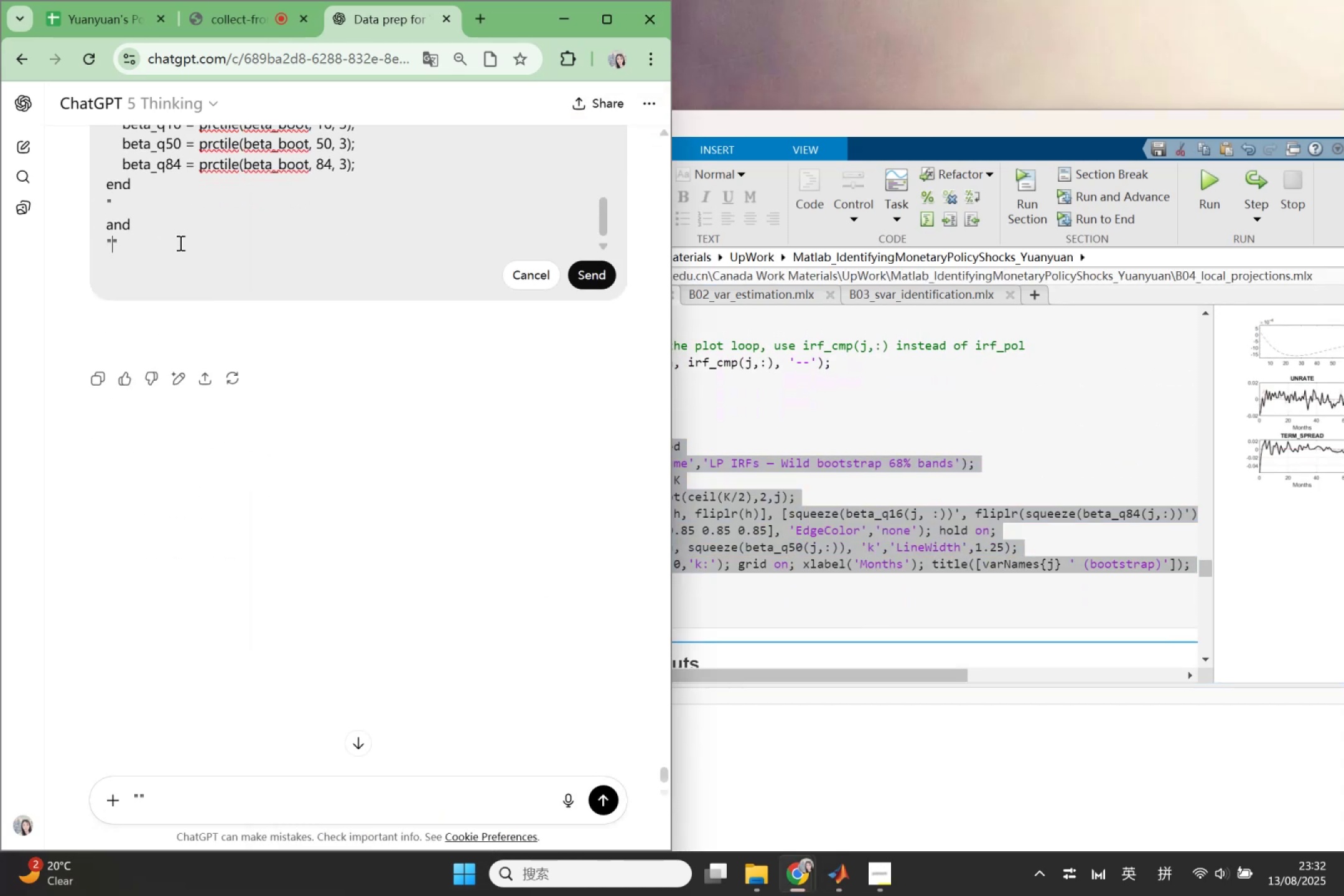 
key(Control+V)
 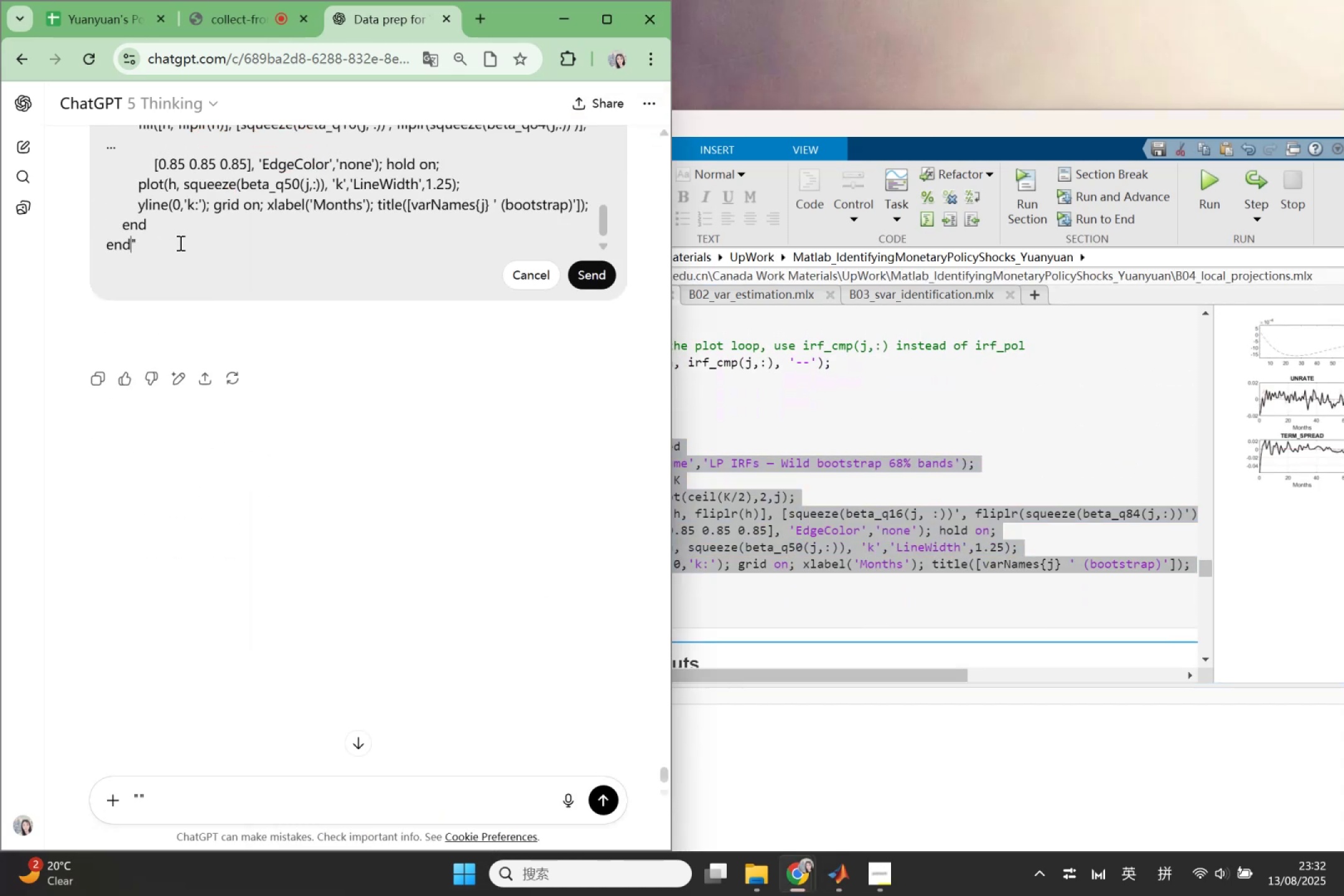 
key(Enter)
 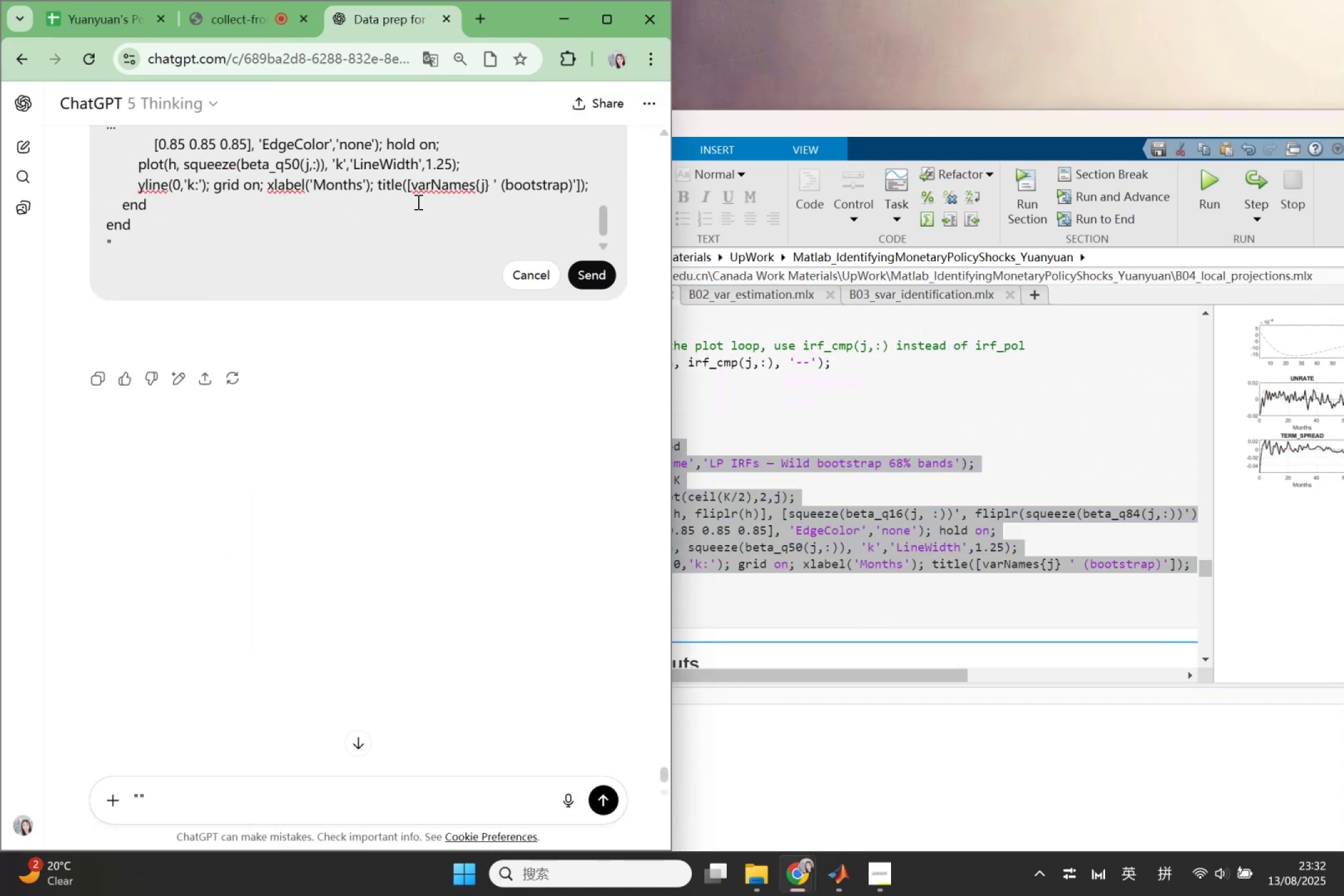 
left_click([576, 271])
 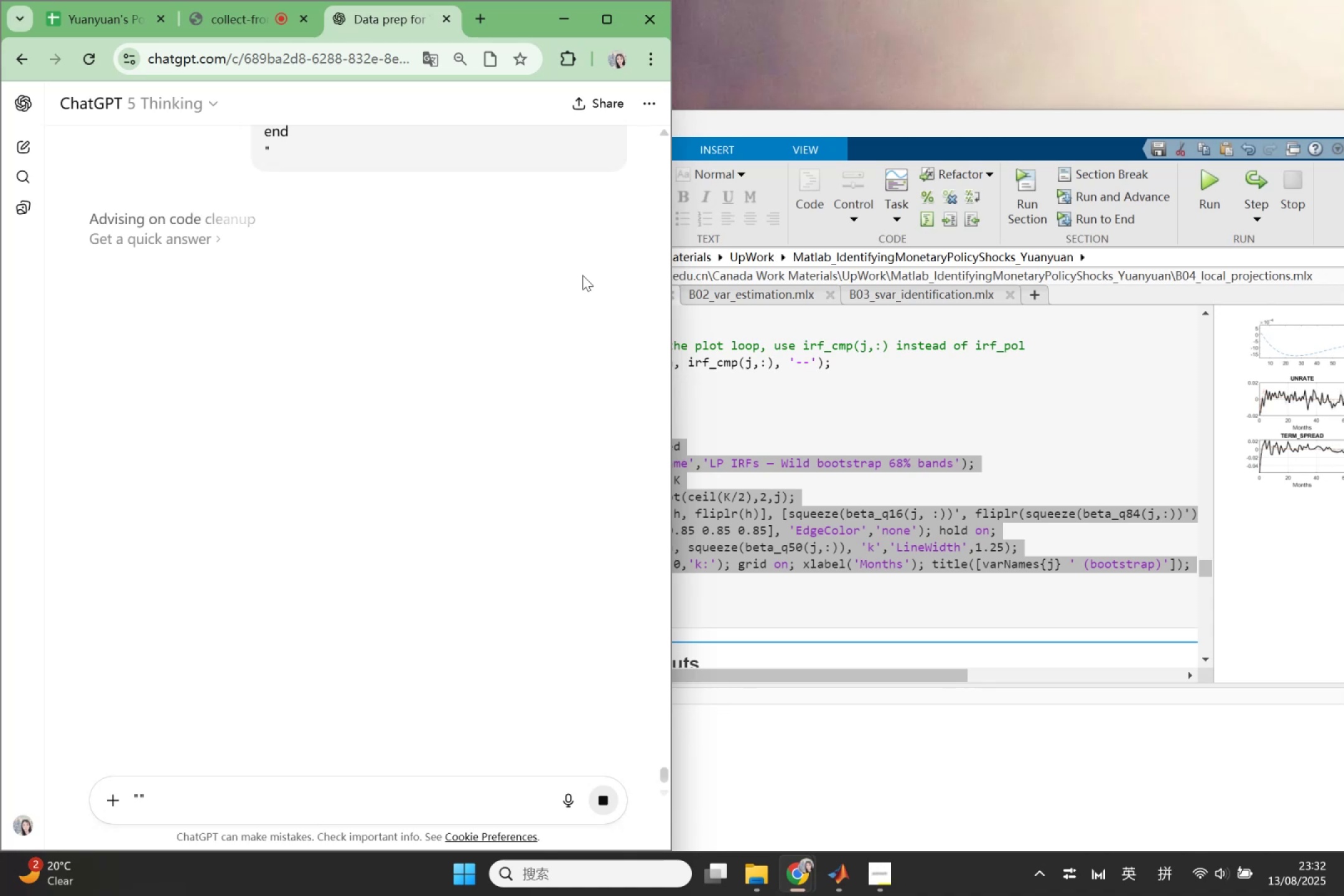 
wait(20.99)
 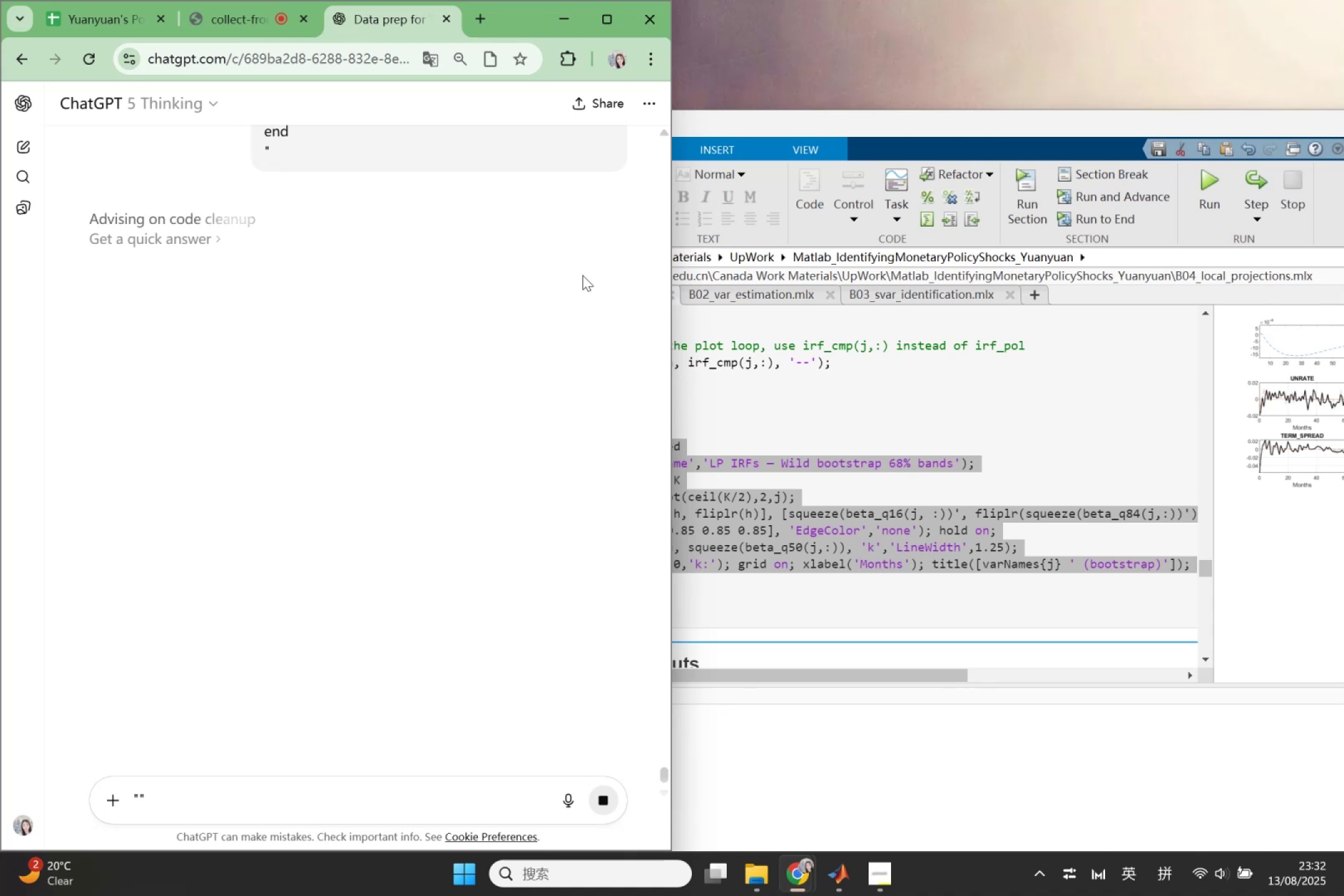 
left_click_drag(start_coordinate=[1148, 123], to_coordinate=[831, 189])
 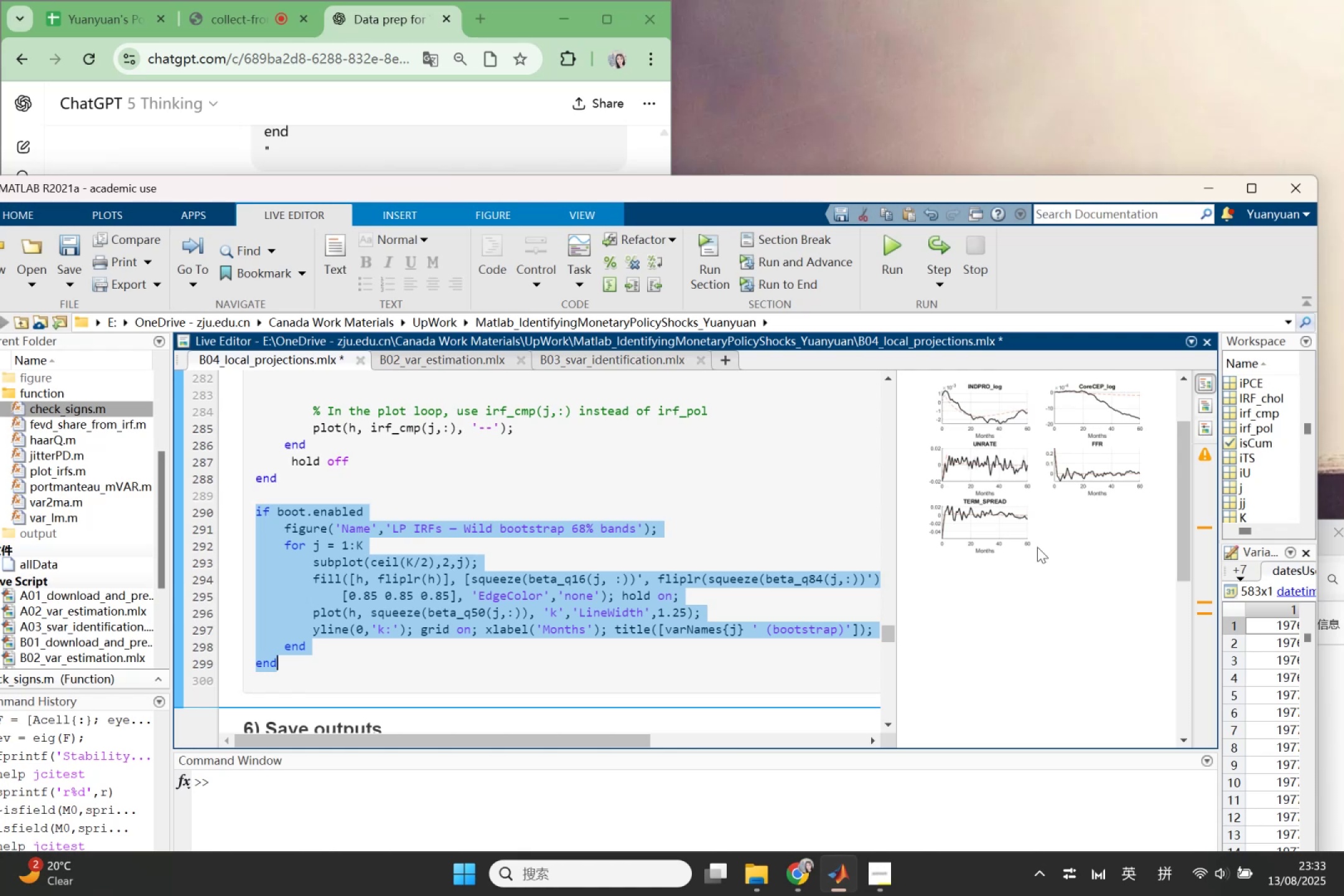 
wait(13.26)
 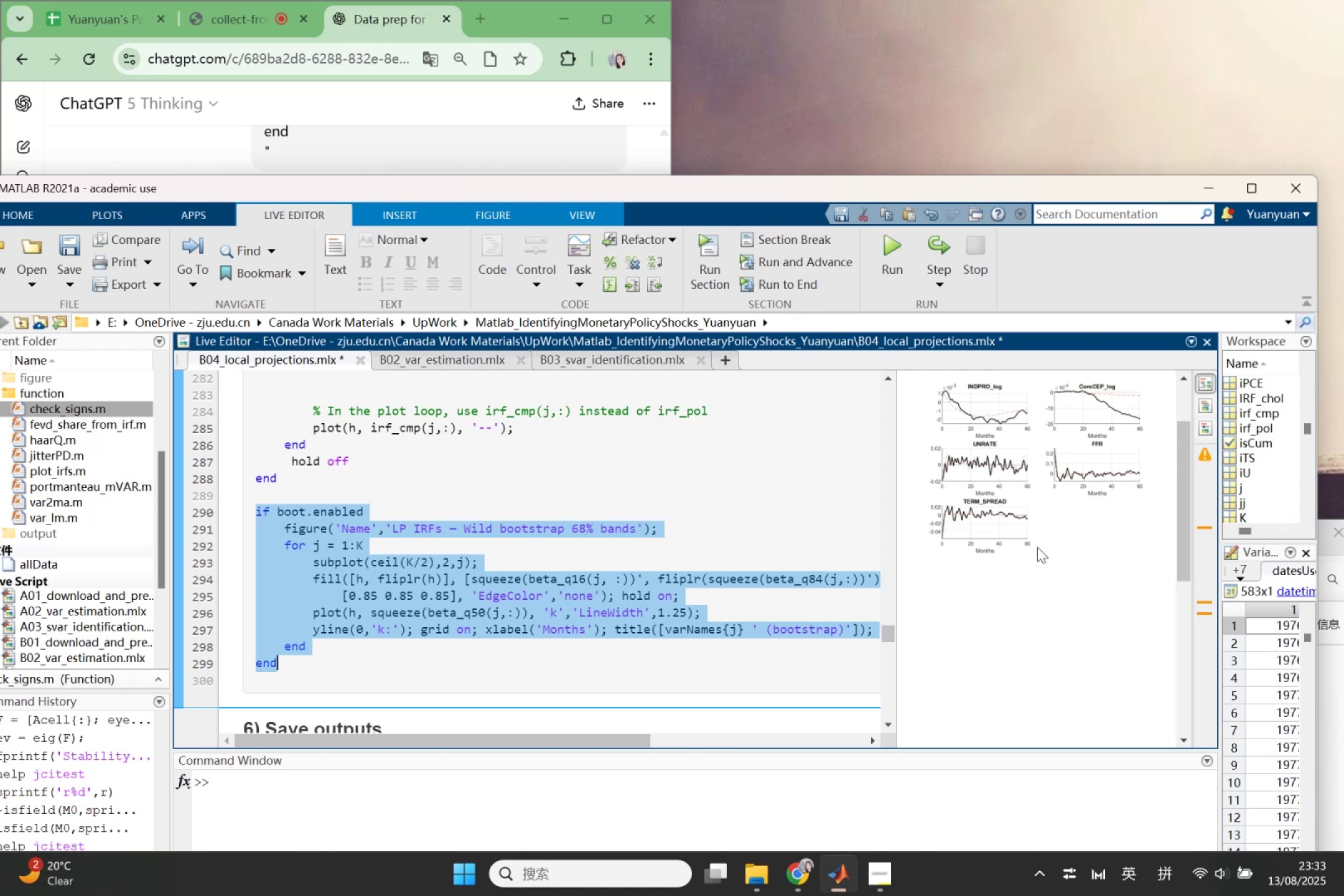 
left_click_drag(start_coordinate=[741, 187], to_coordinate=[685, 166])
 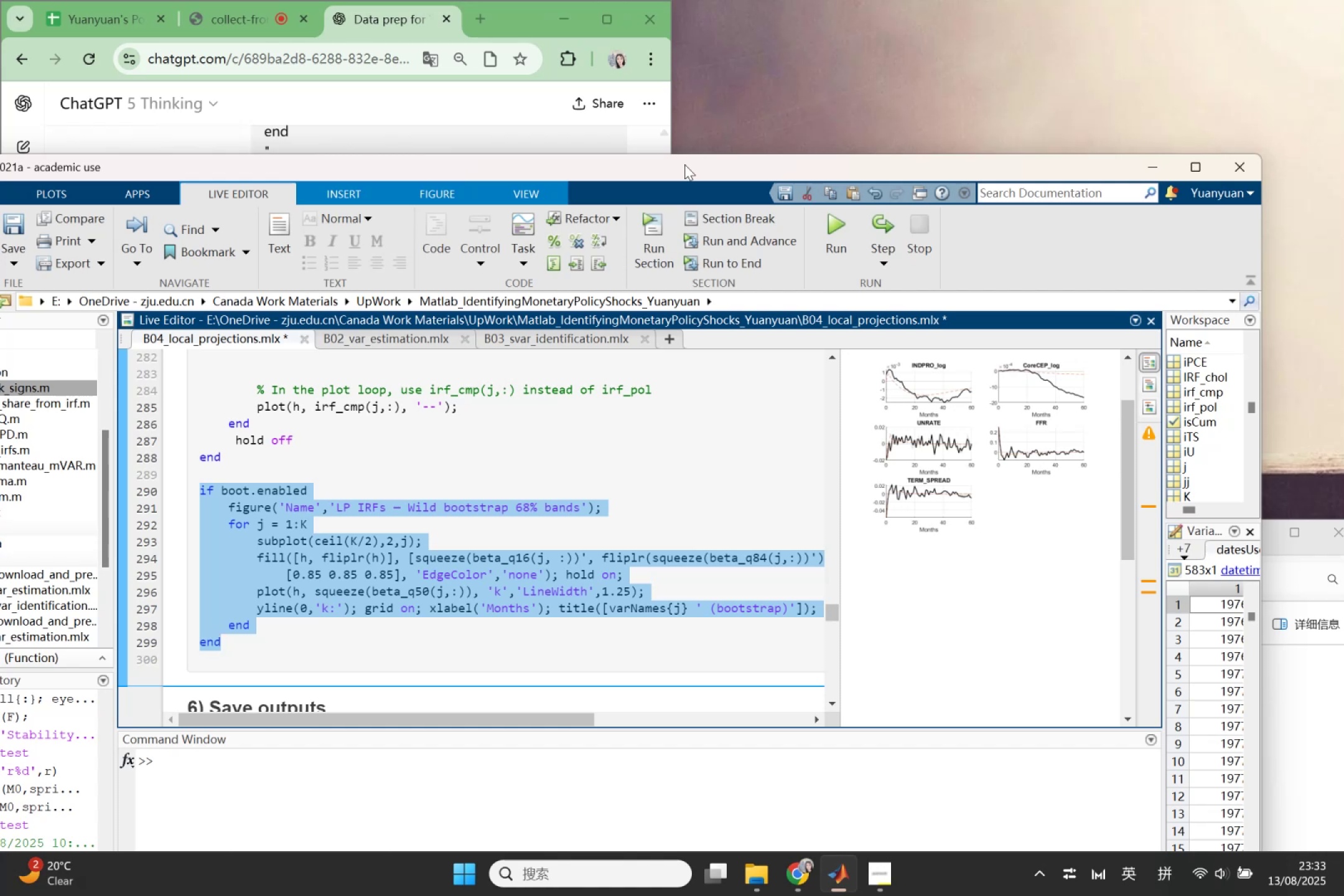 
wait(16.05)
 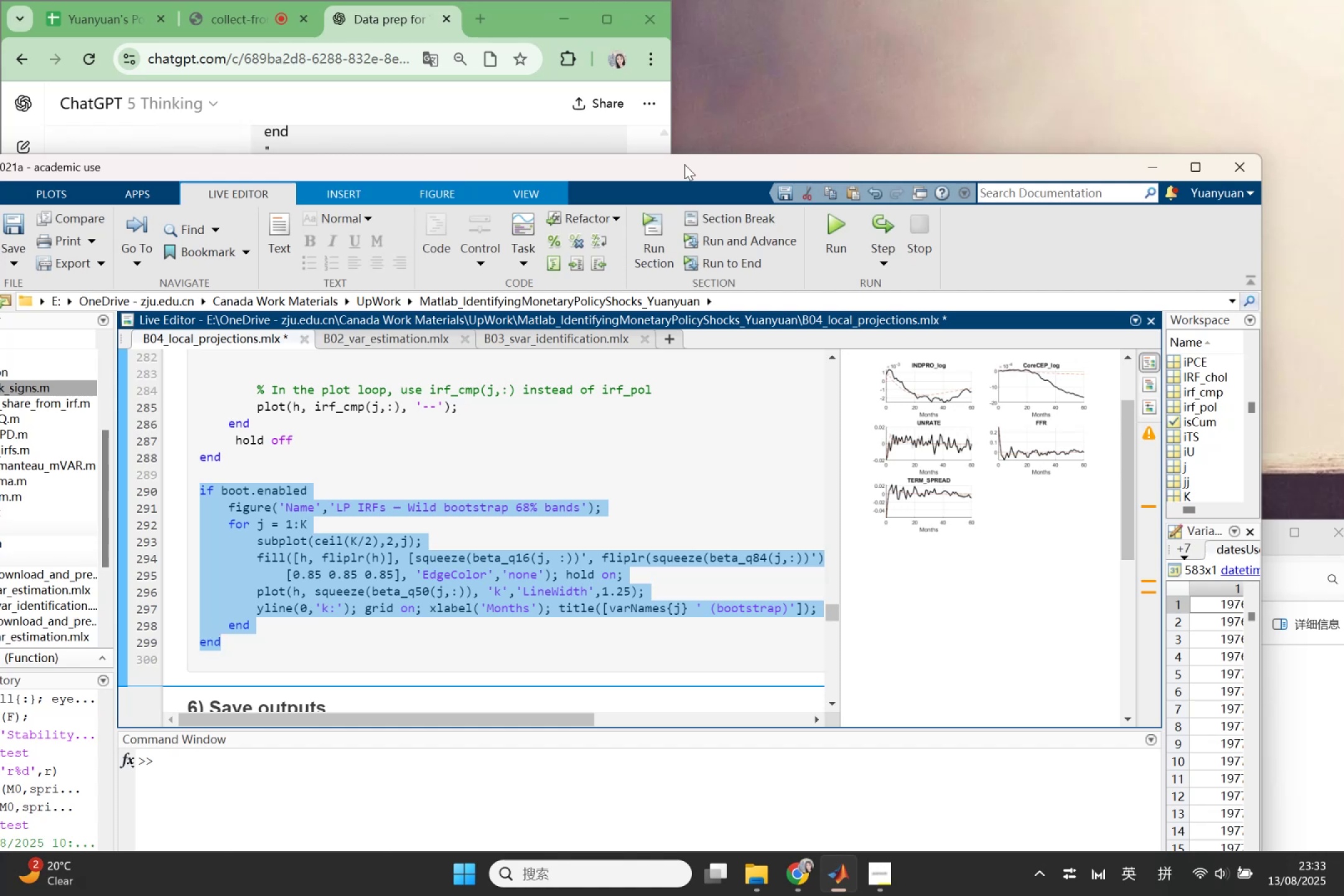 
left_click([395, 122])
 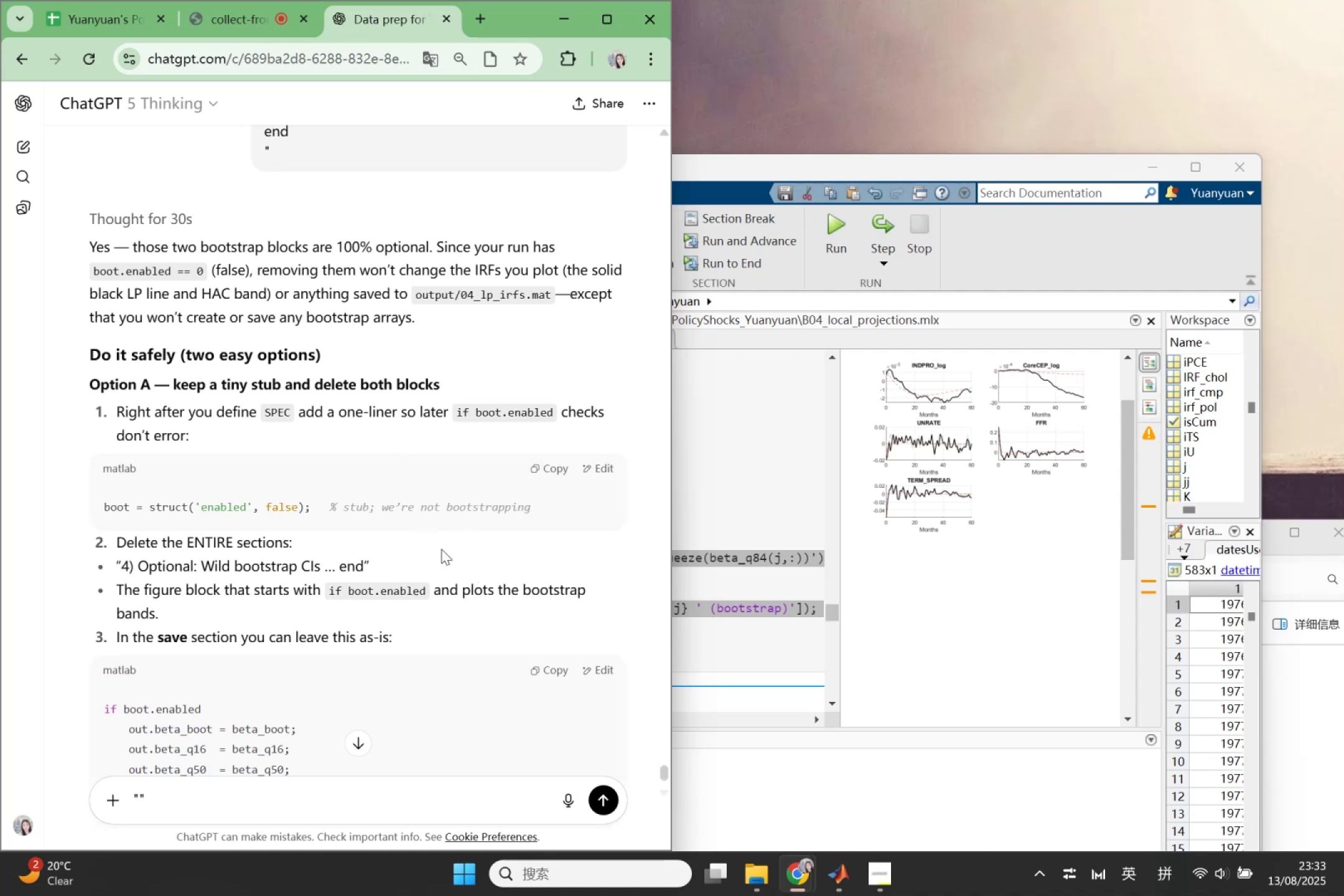 
wait(28.06)
 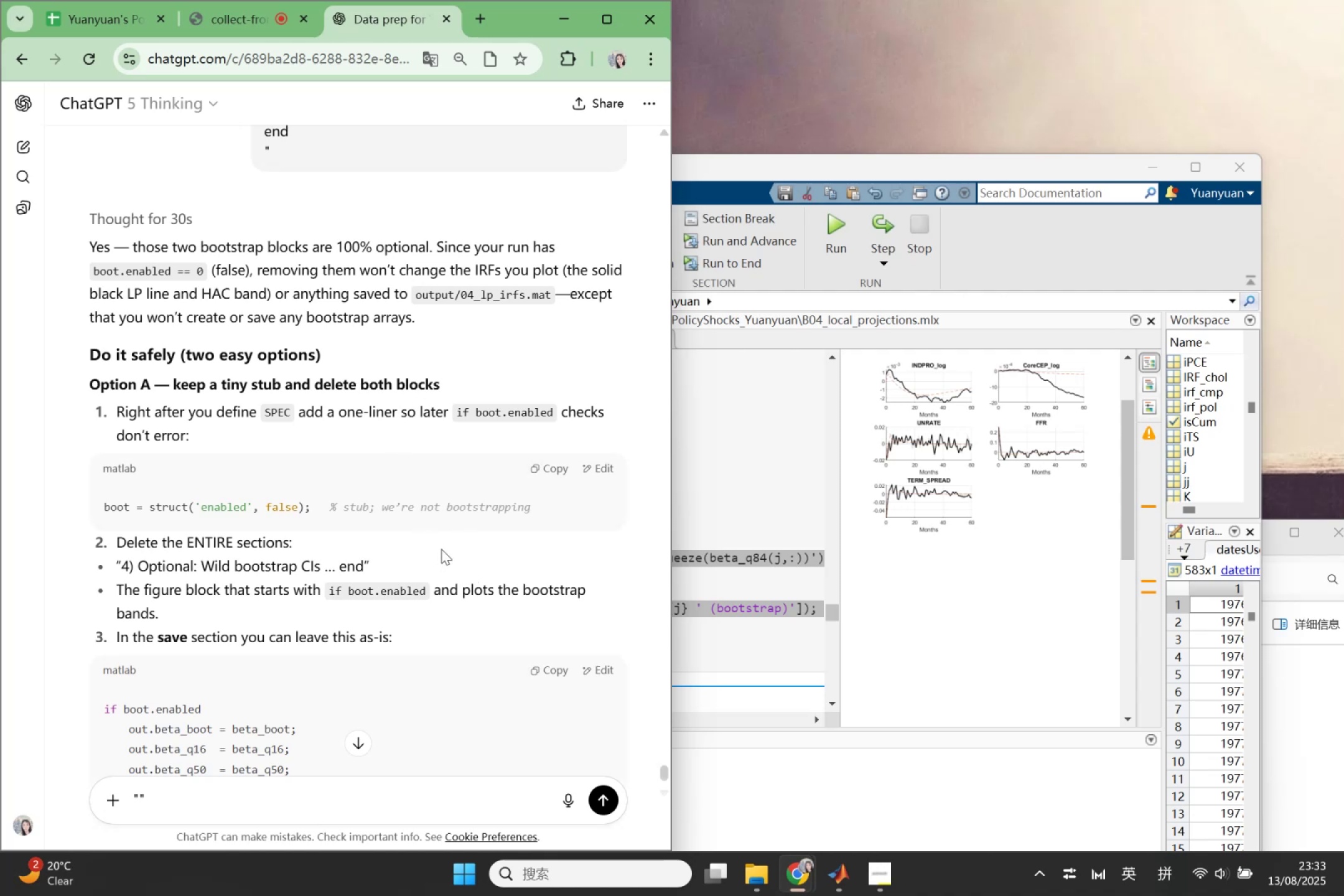 
scroll: coordinate [446, 543], scroll_direction: down, amount: 1.0
 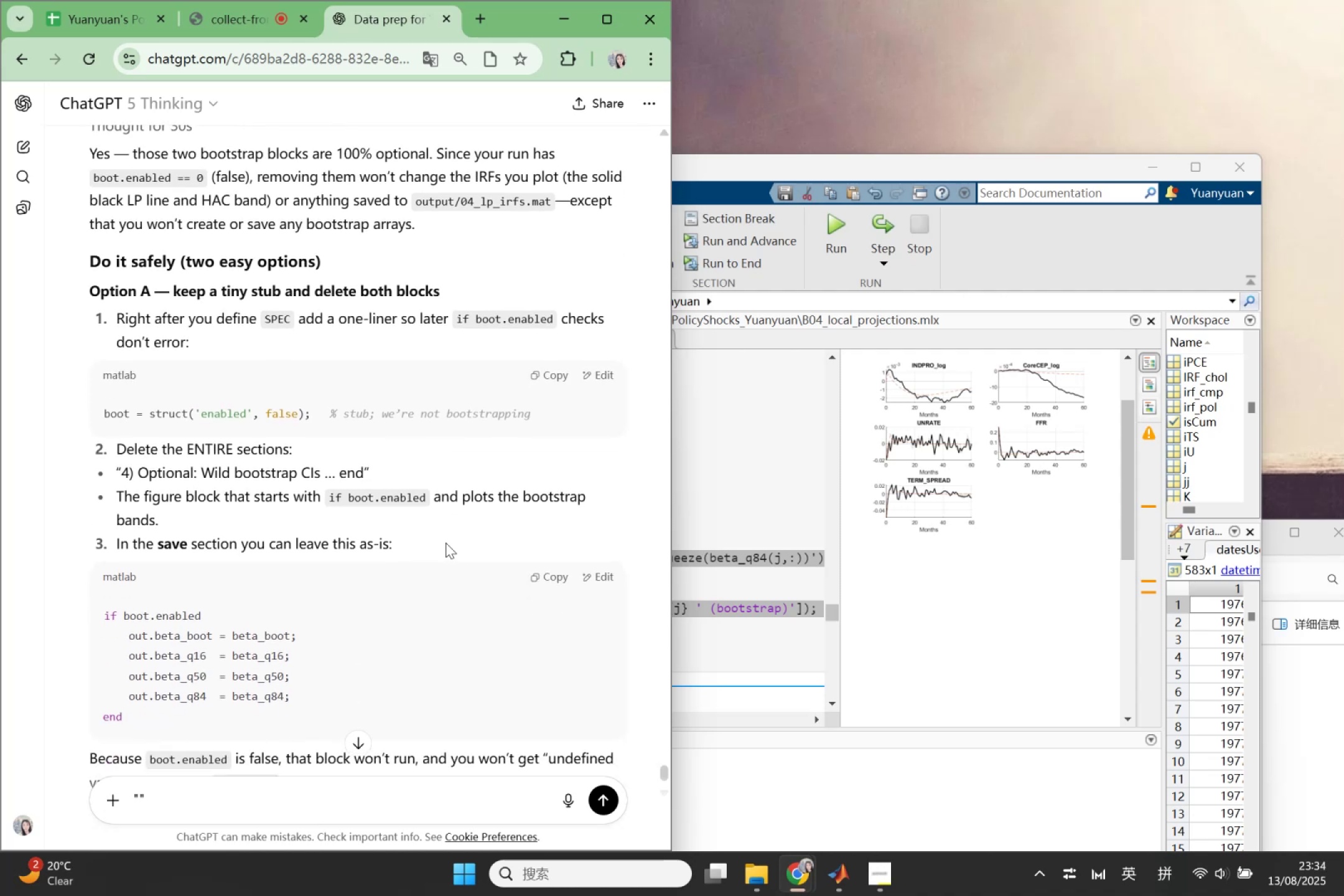 
wait(12.88)
 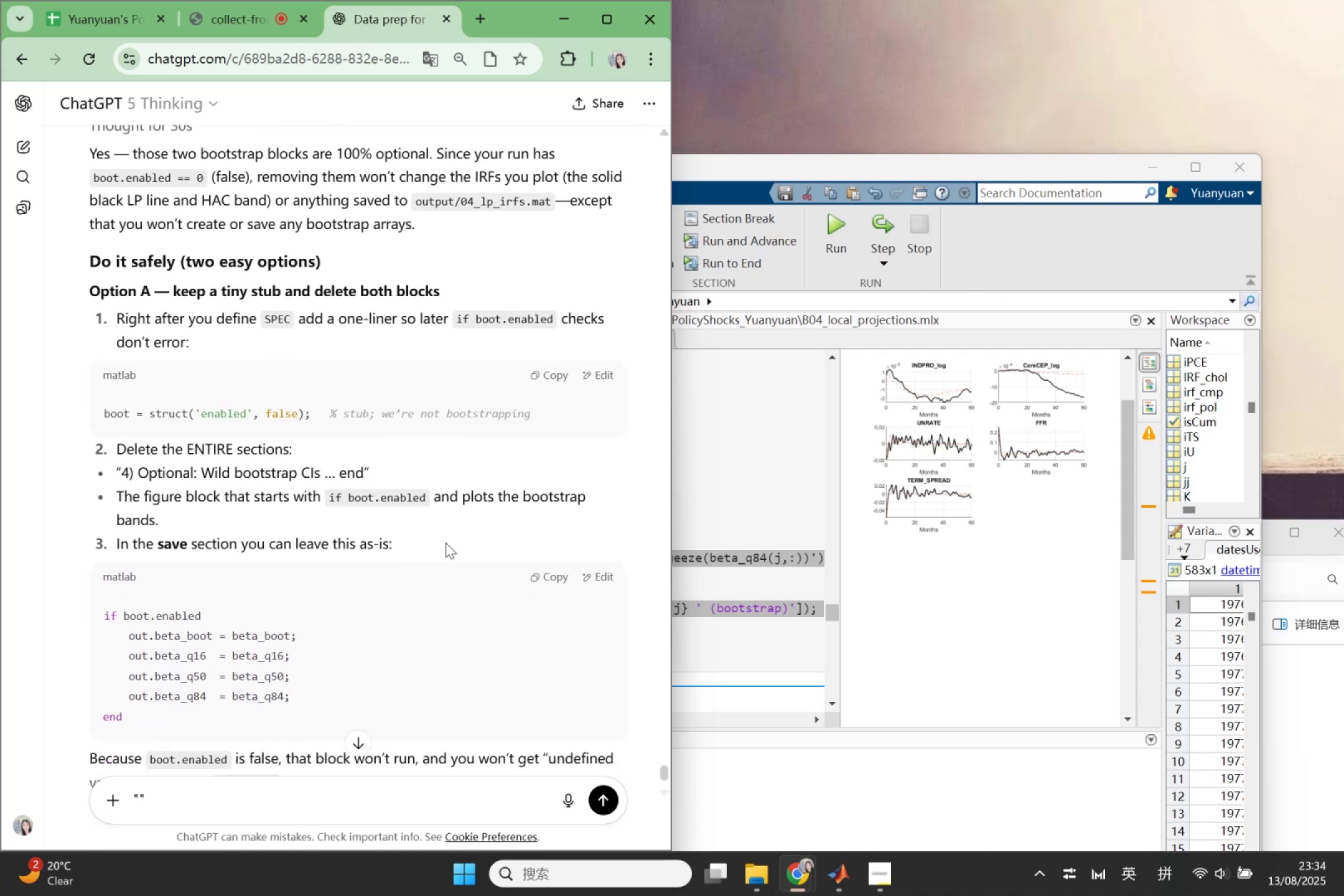 
scroll: coordinate [446, 543], scroll_direction: down, amount: 2.0
 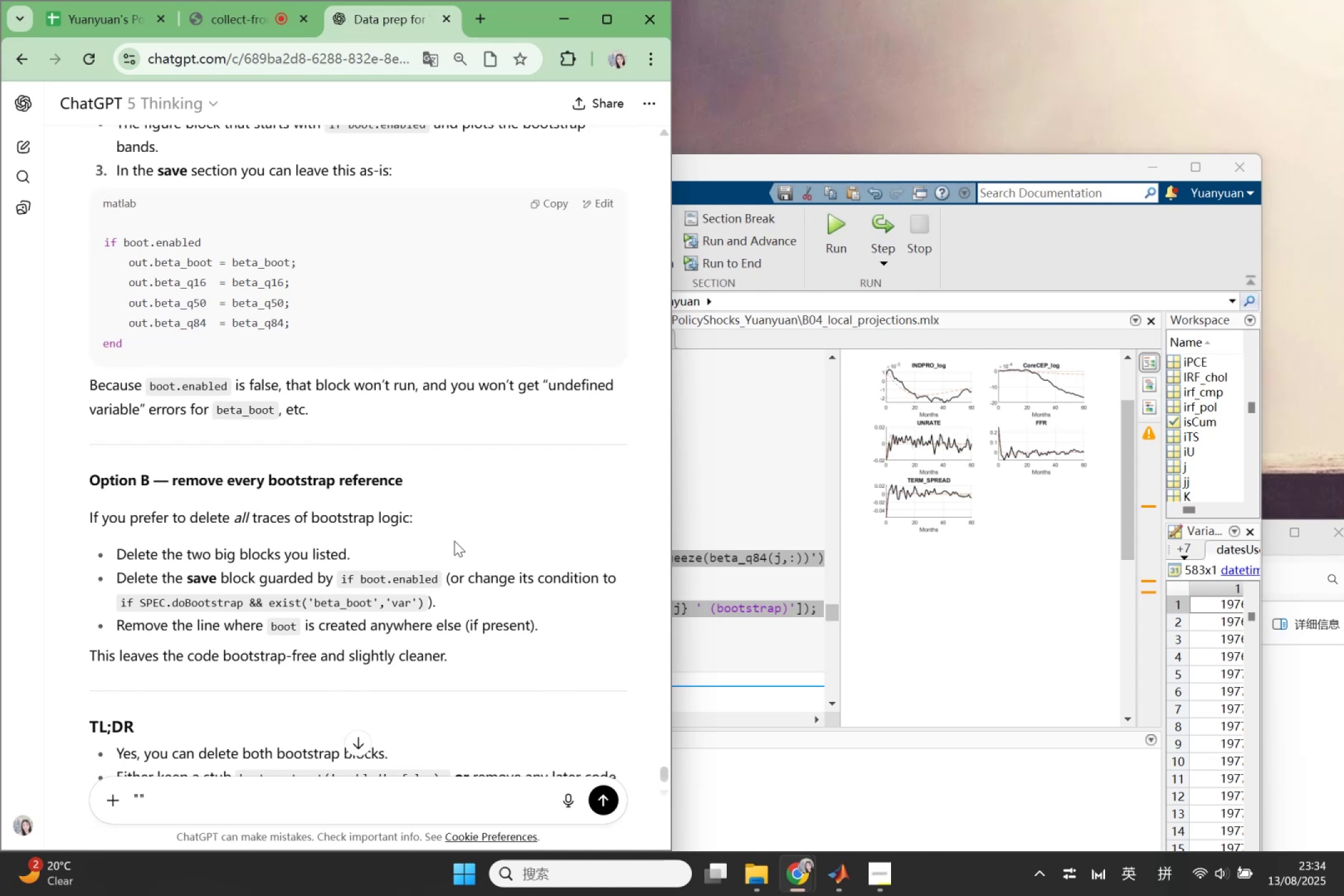 
wait(18.67)
 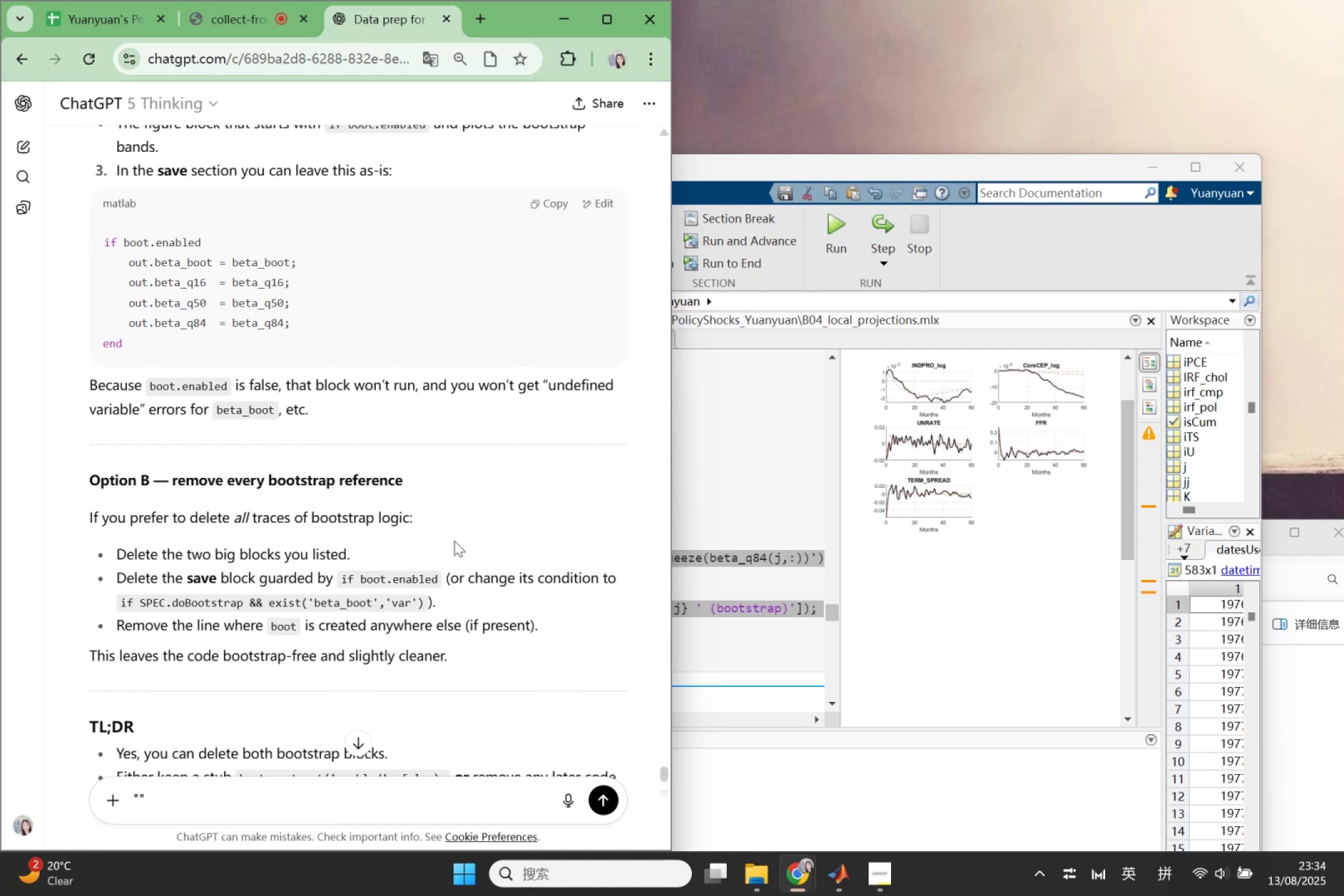 
scroll: coordinate [479, 511], scroll_direction: down, amount: 2.0
 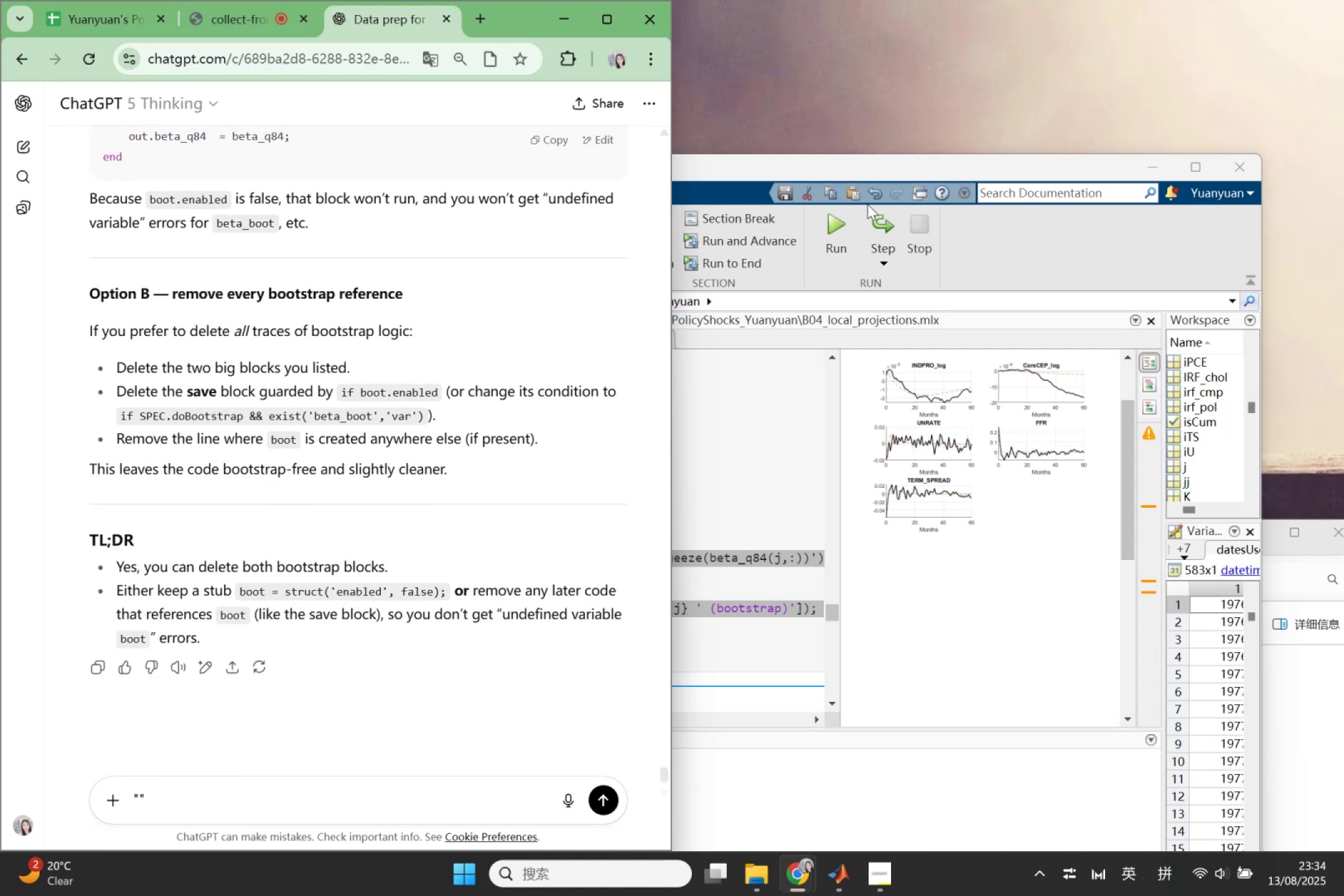 
wait(5.26)
 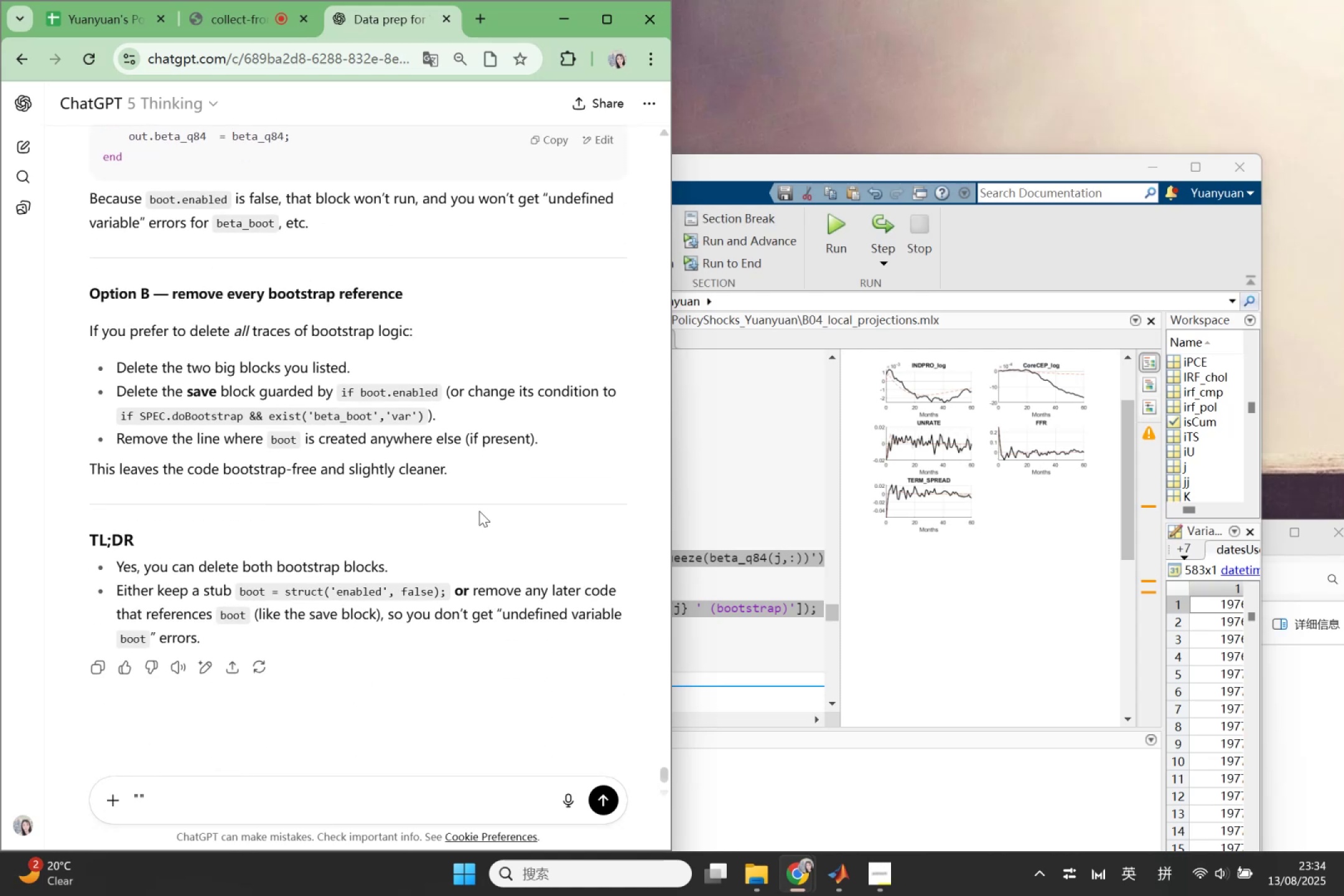 
double_click([812, 163])
 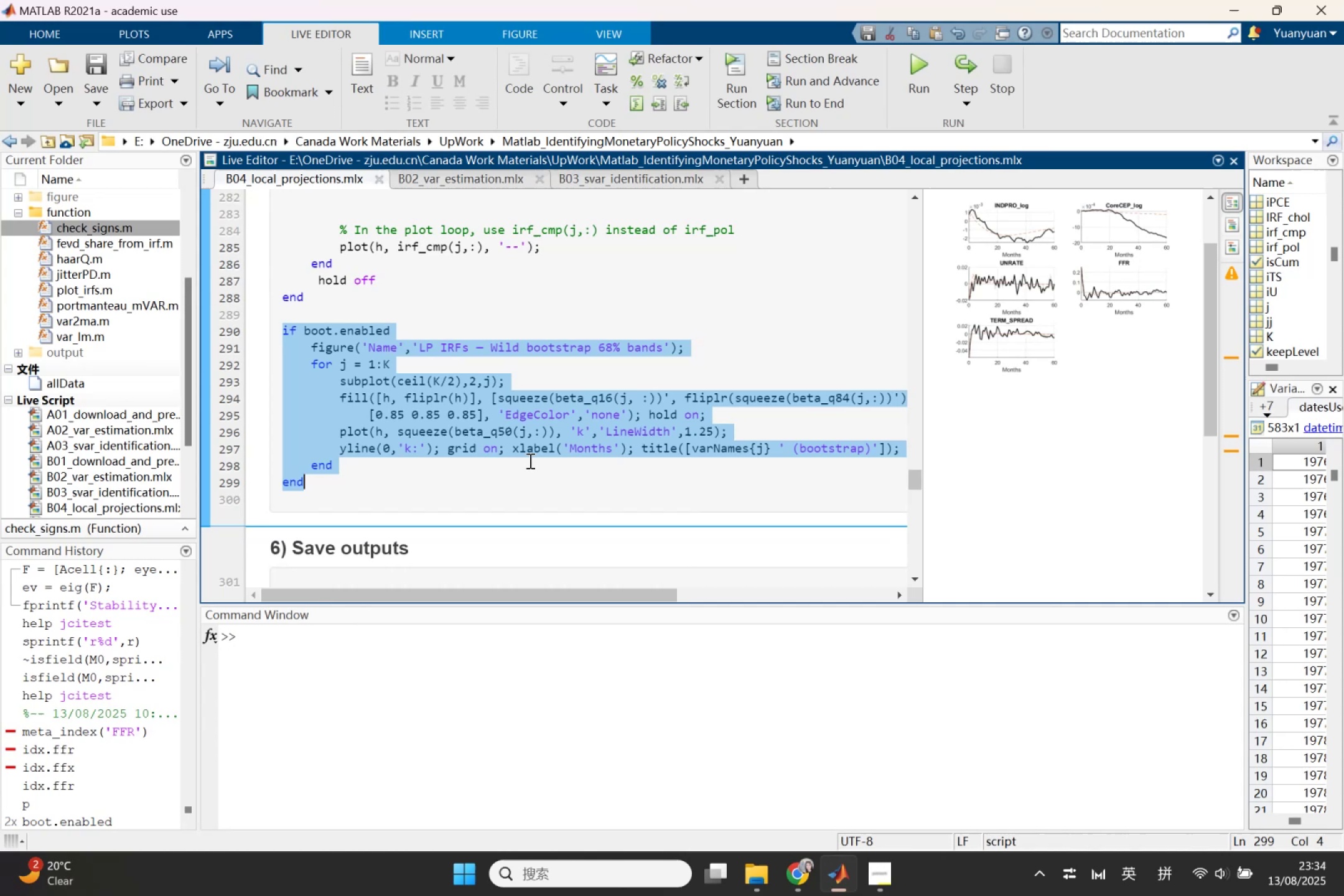 
left_click([460, 486])
 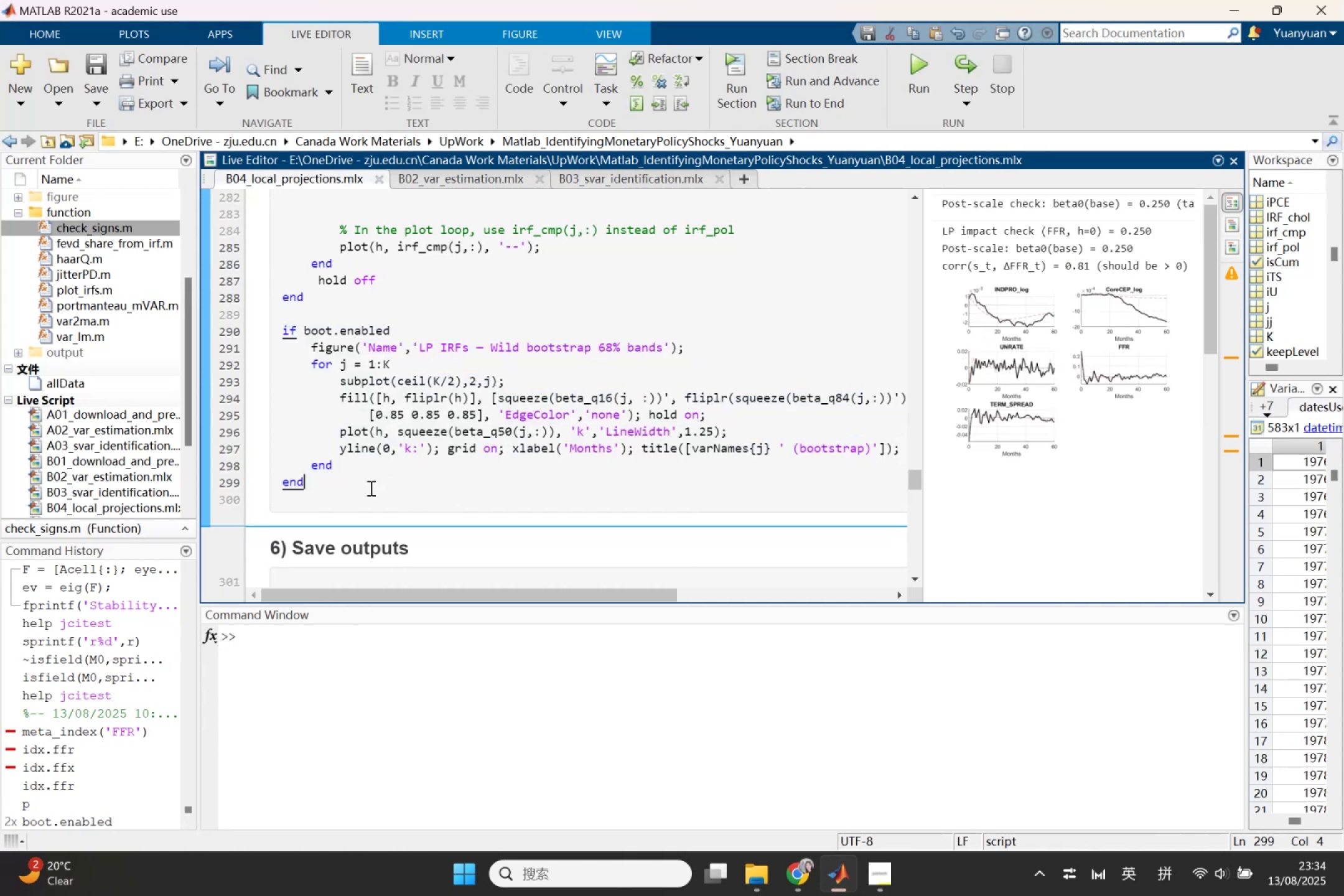 
left_click_drag(start_coordinate=[340, 498], to_coordinate=[279, 335])
 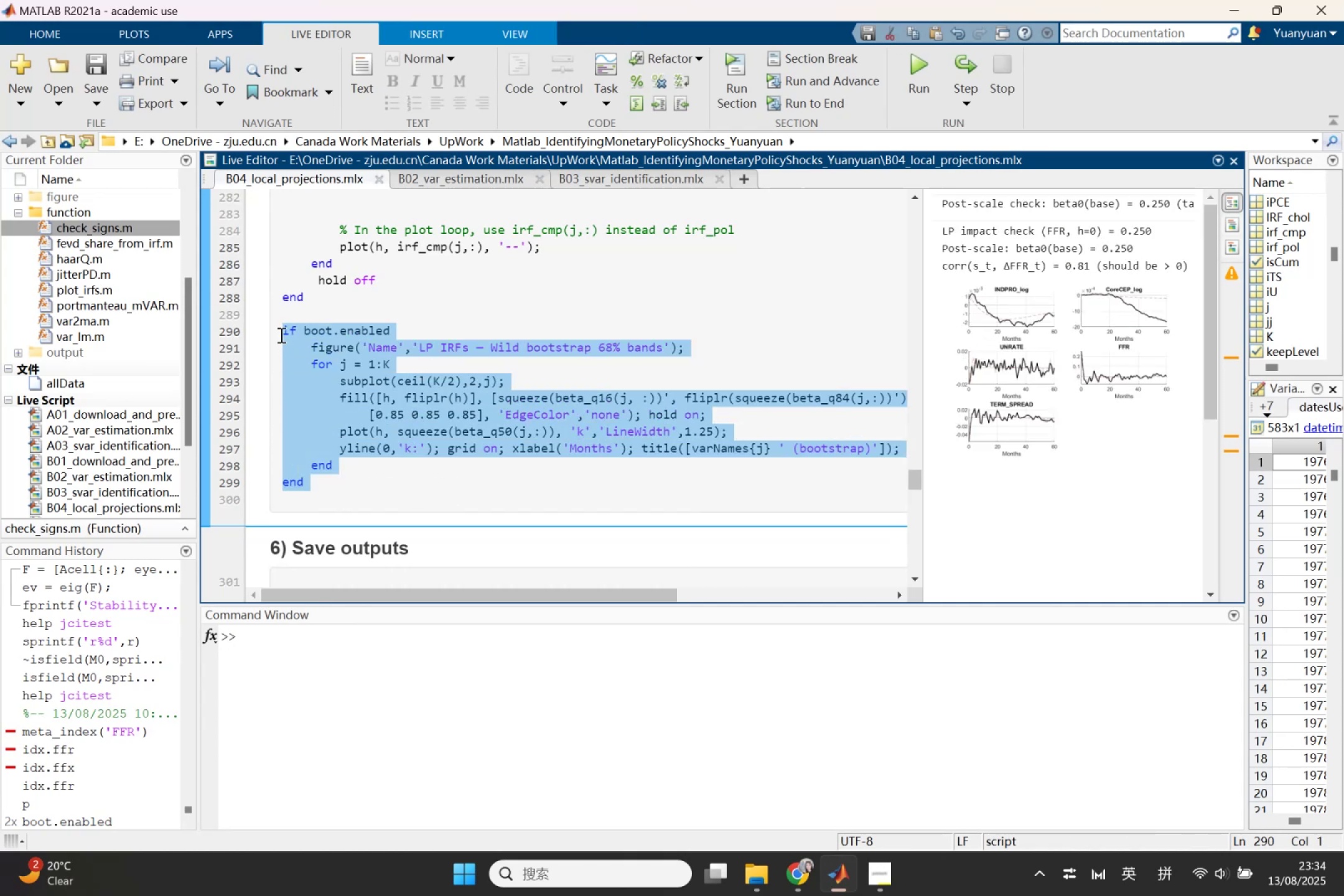 
key(Backspace)
 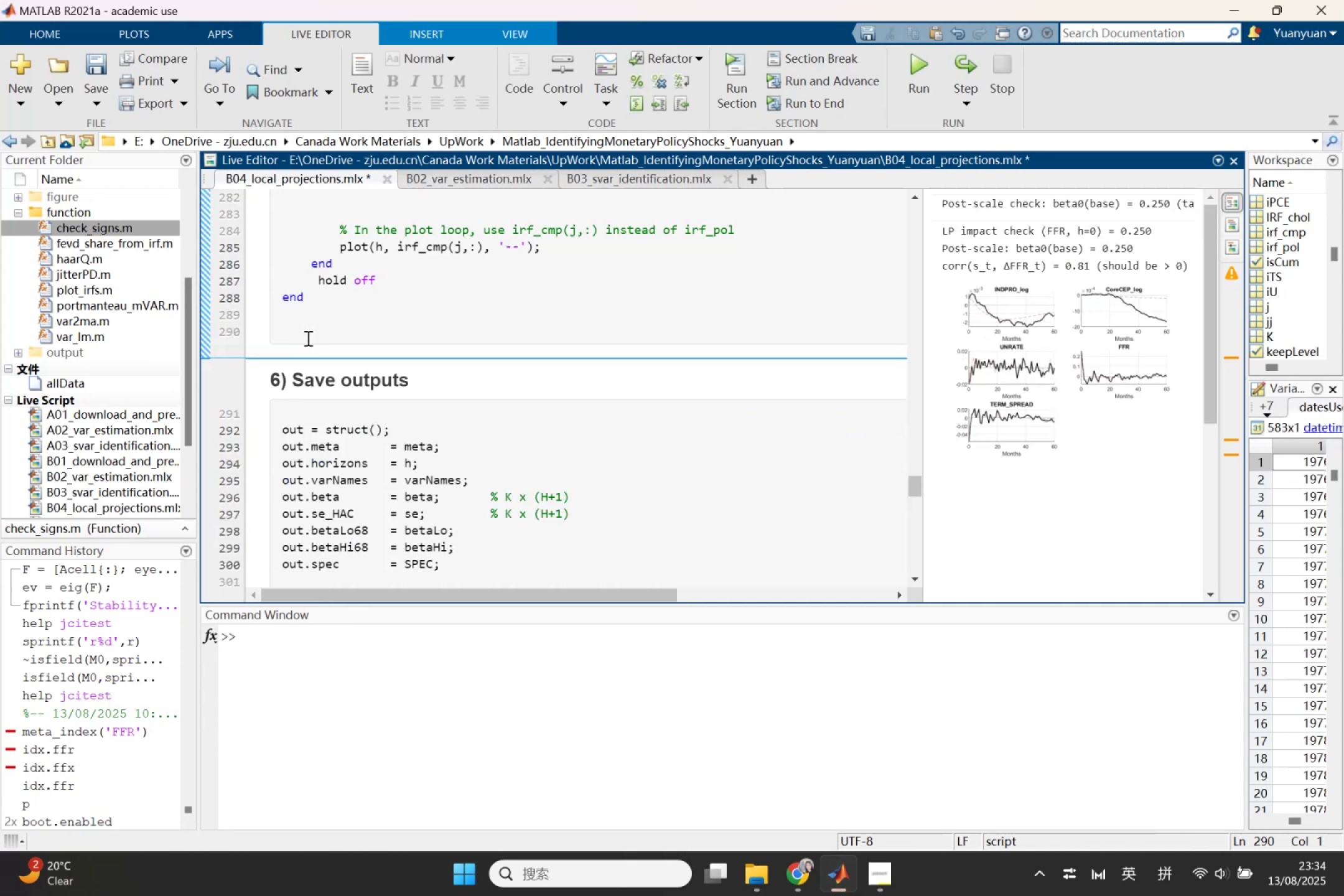 
scroll: coordinate [363, 386], scroll_direction: down, amount: 1.0
 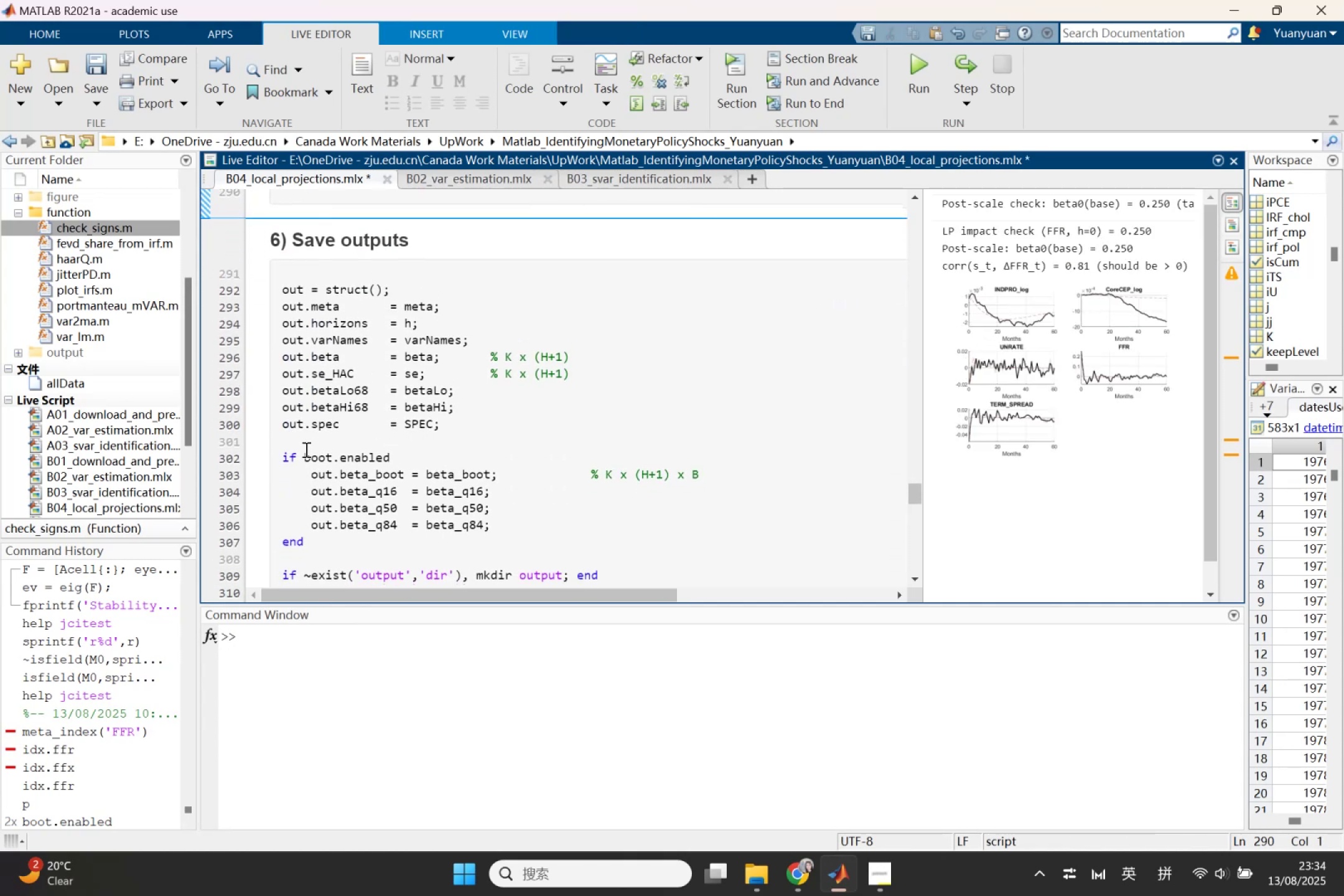 
left_click_drag(start_coordinate=[282, 450], to_coordinate=[391, 539])
 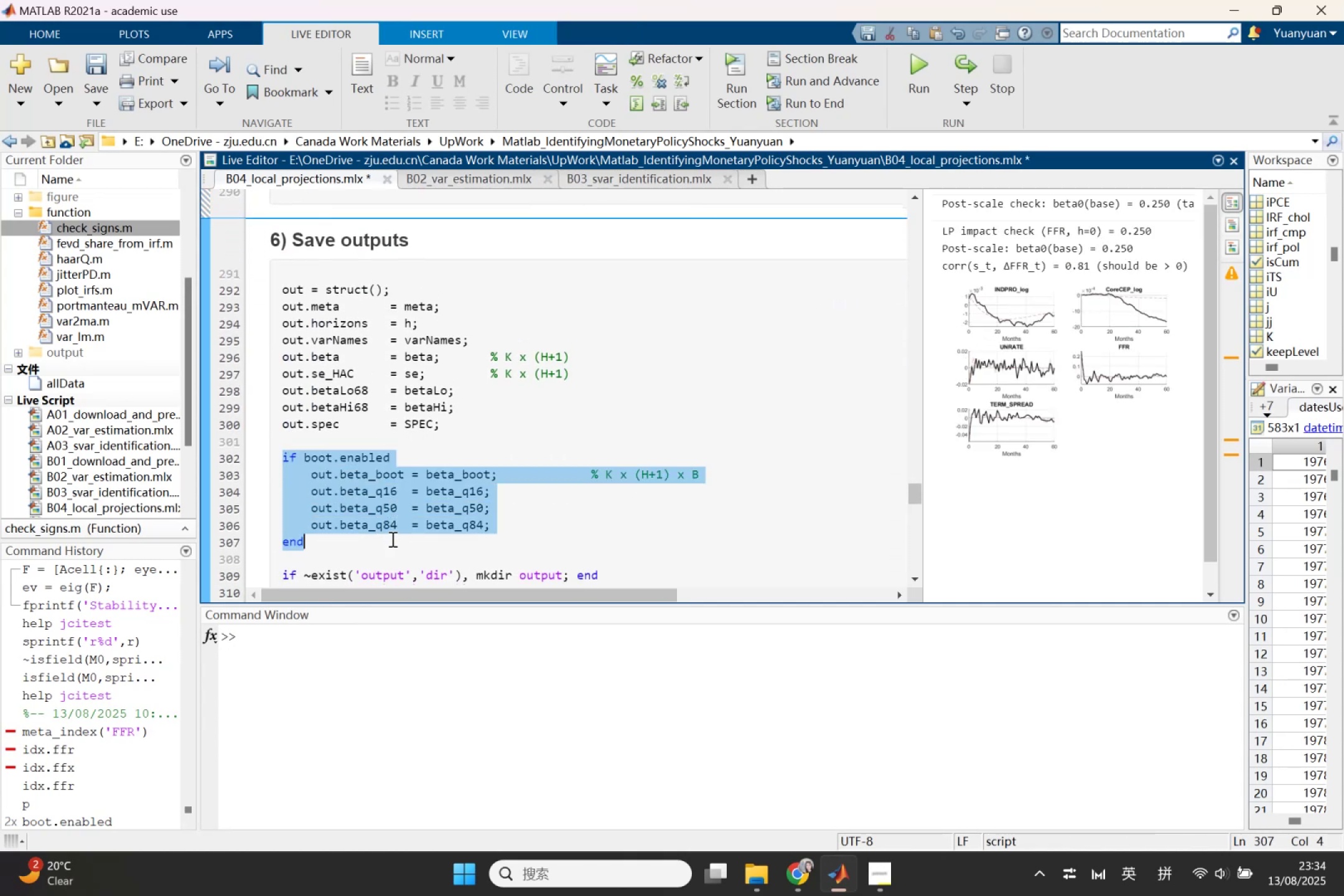 
key(Backspace)
 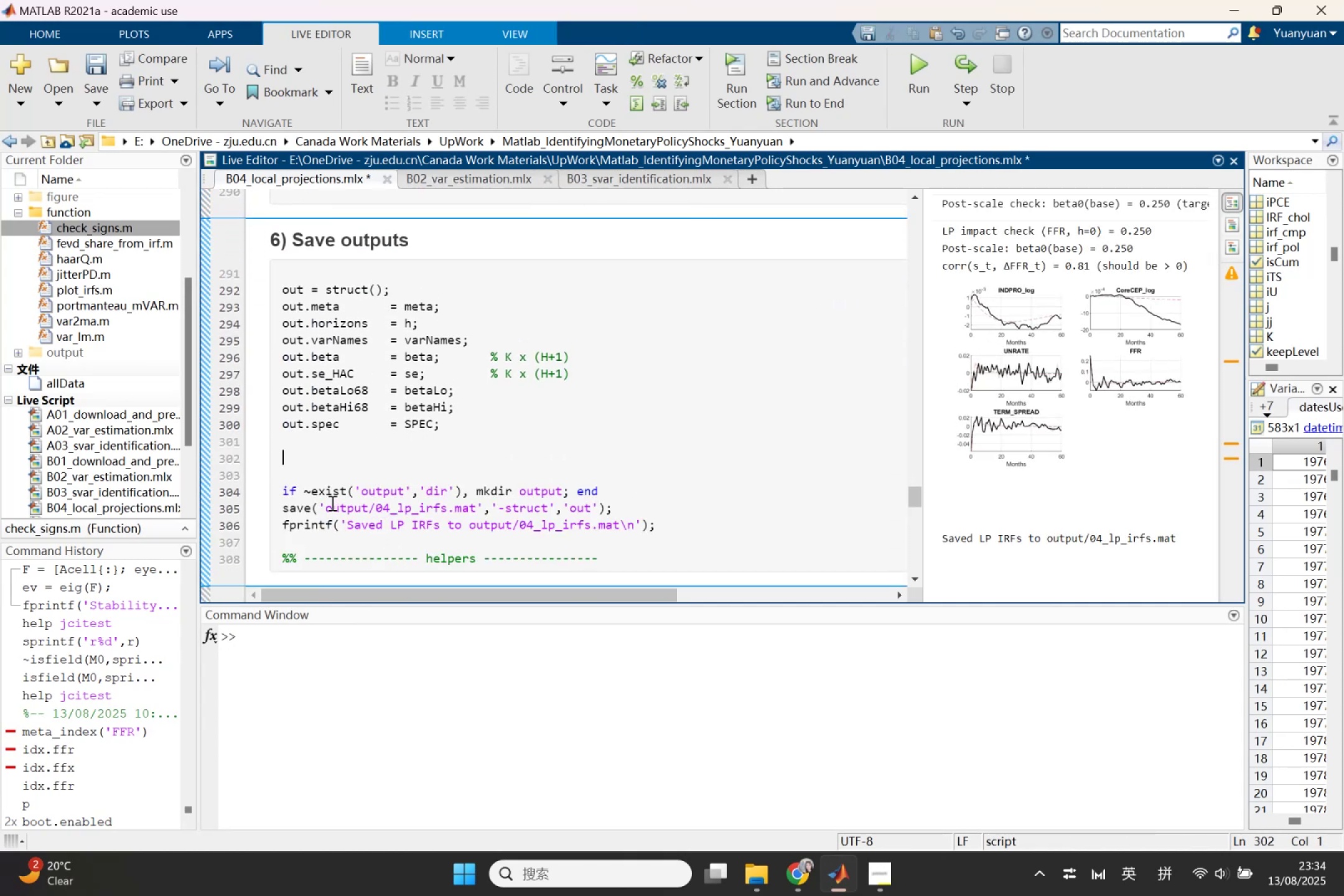 
left_click_drag(start_coordinate=[287, 495], to_coordinate=[639, 492])
 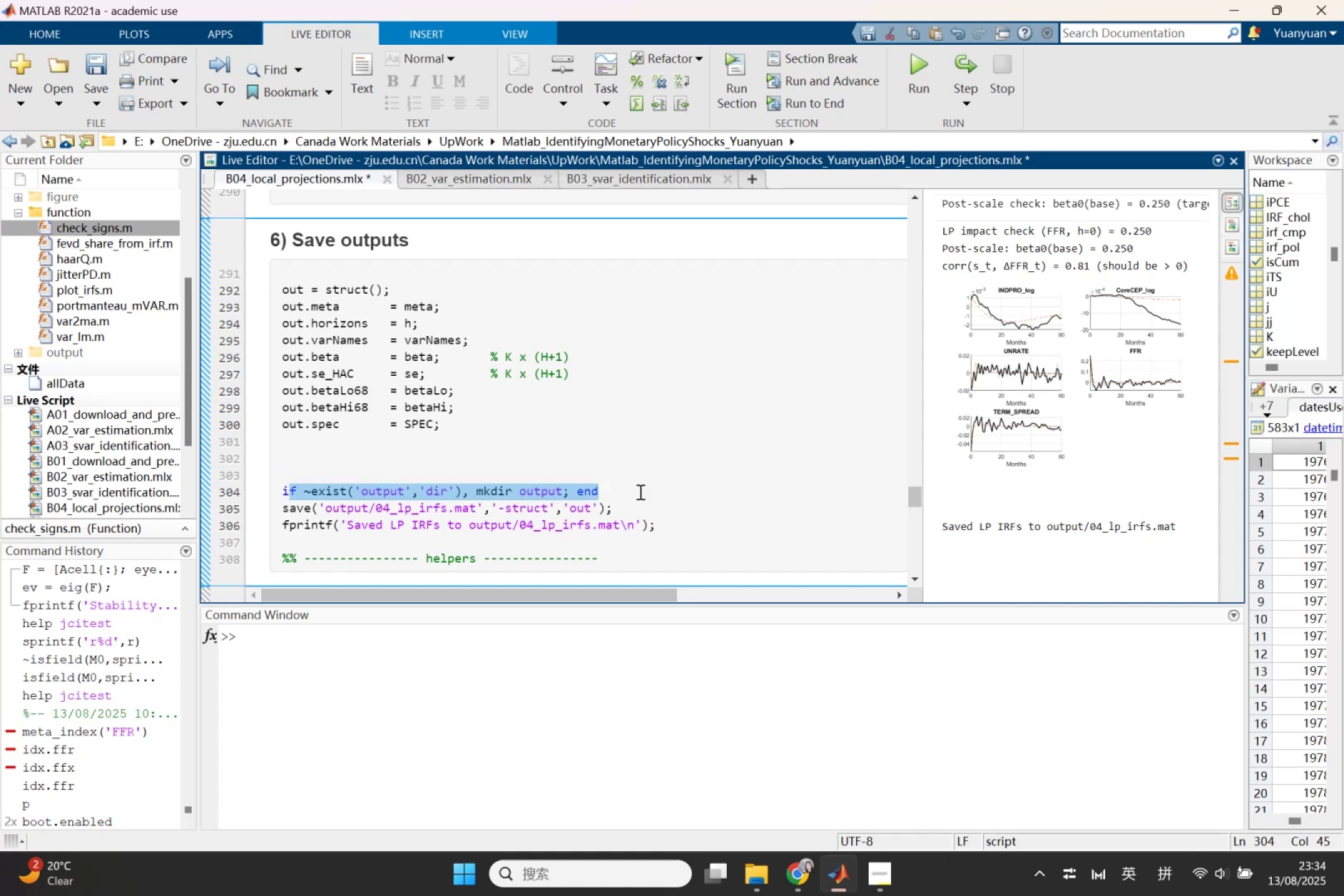 
key(Backspace)
 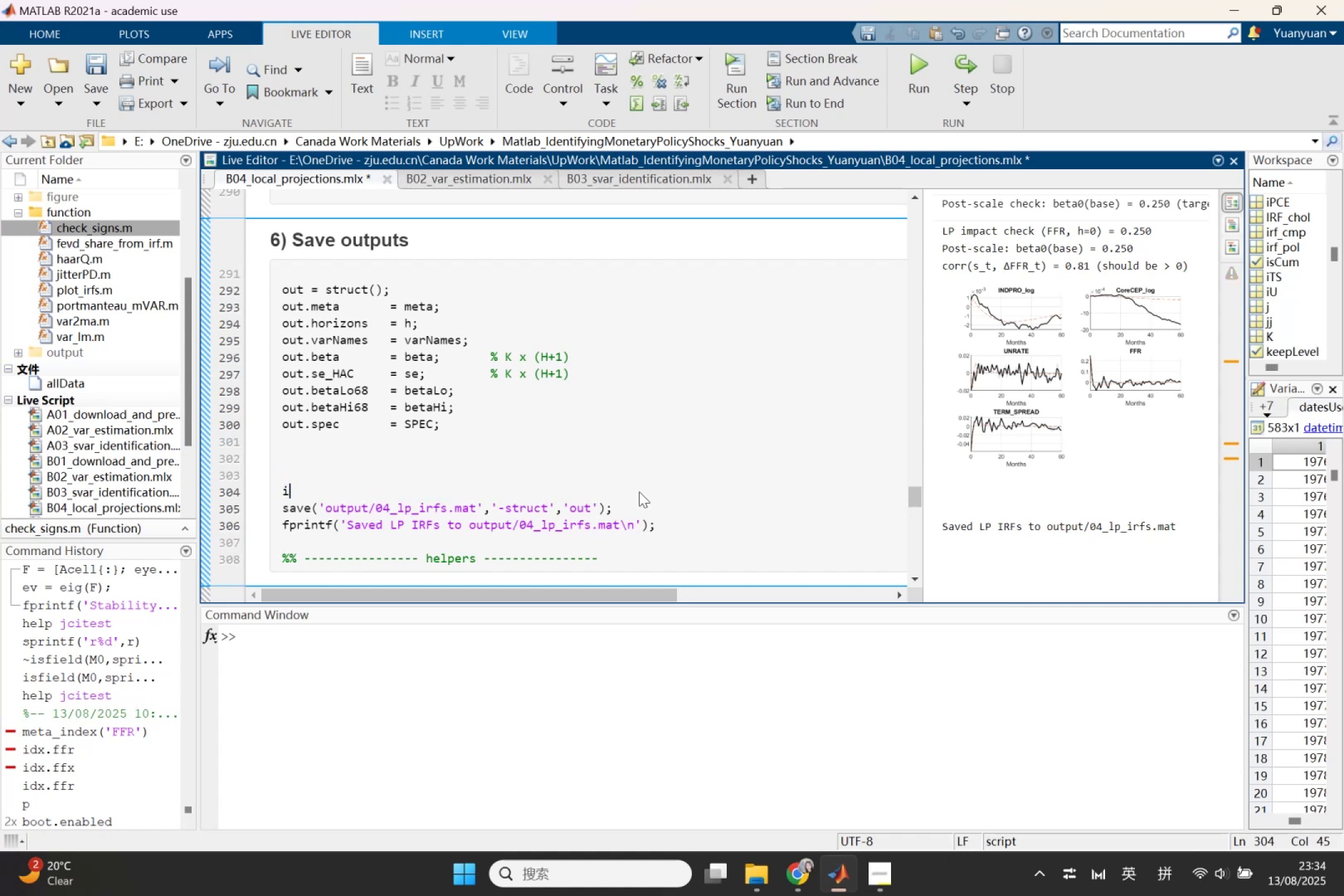 
key(Backspace)
 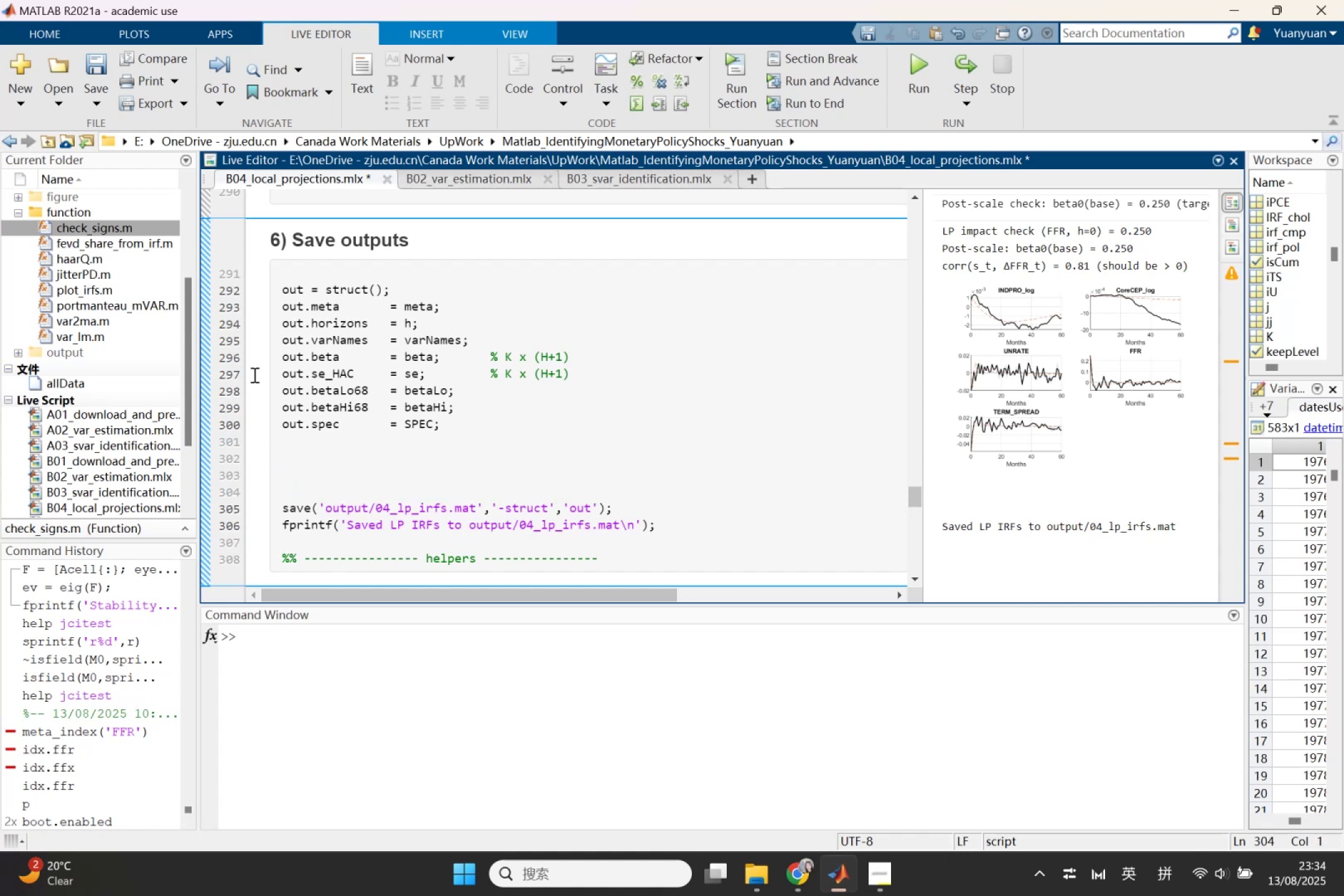 
left_click([31, 346])
 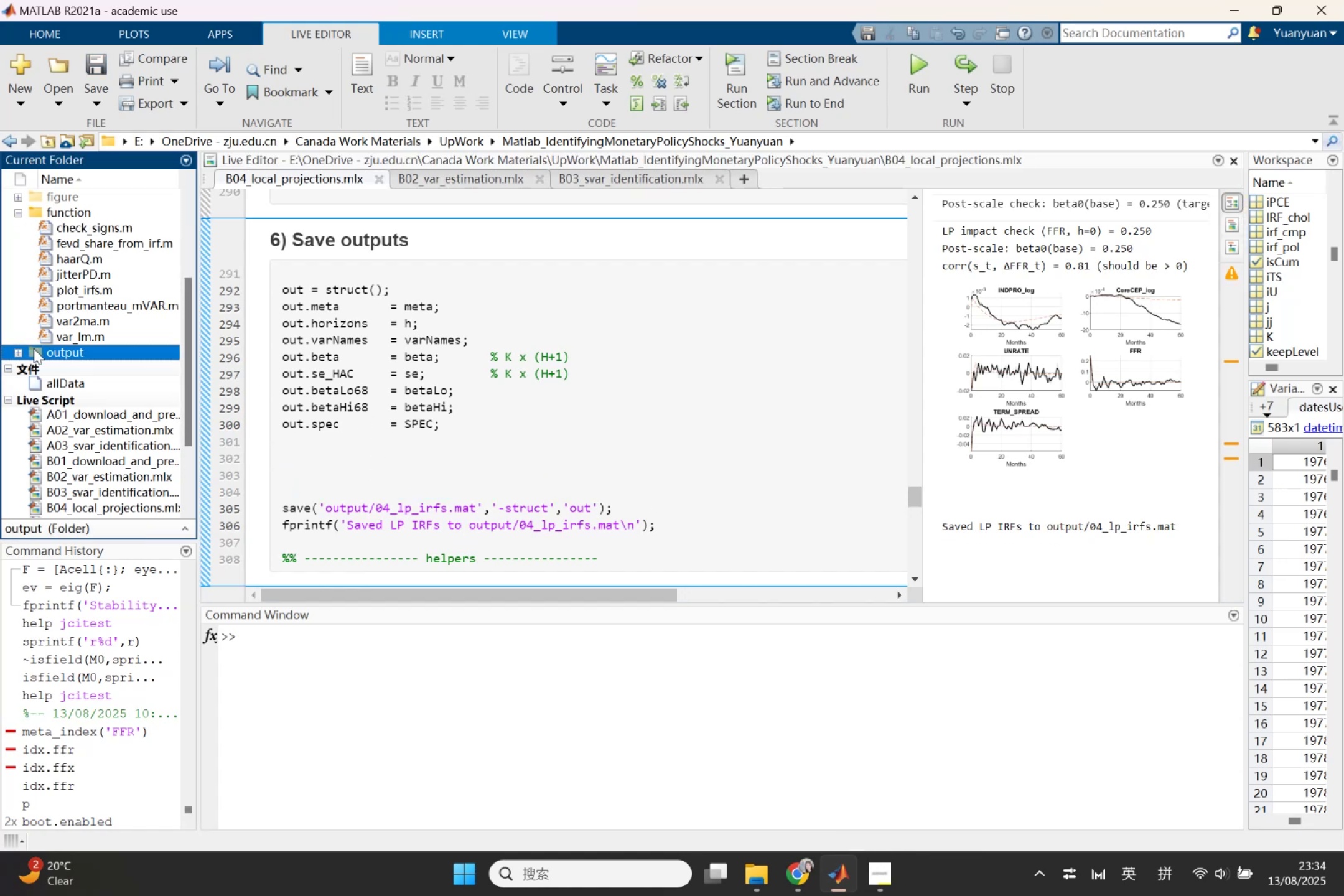 
key(Delete)
 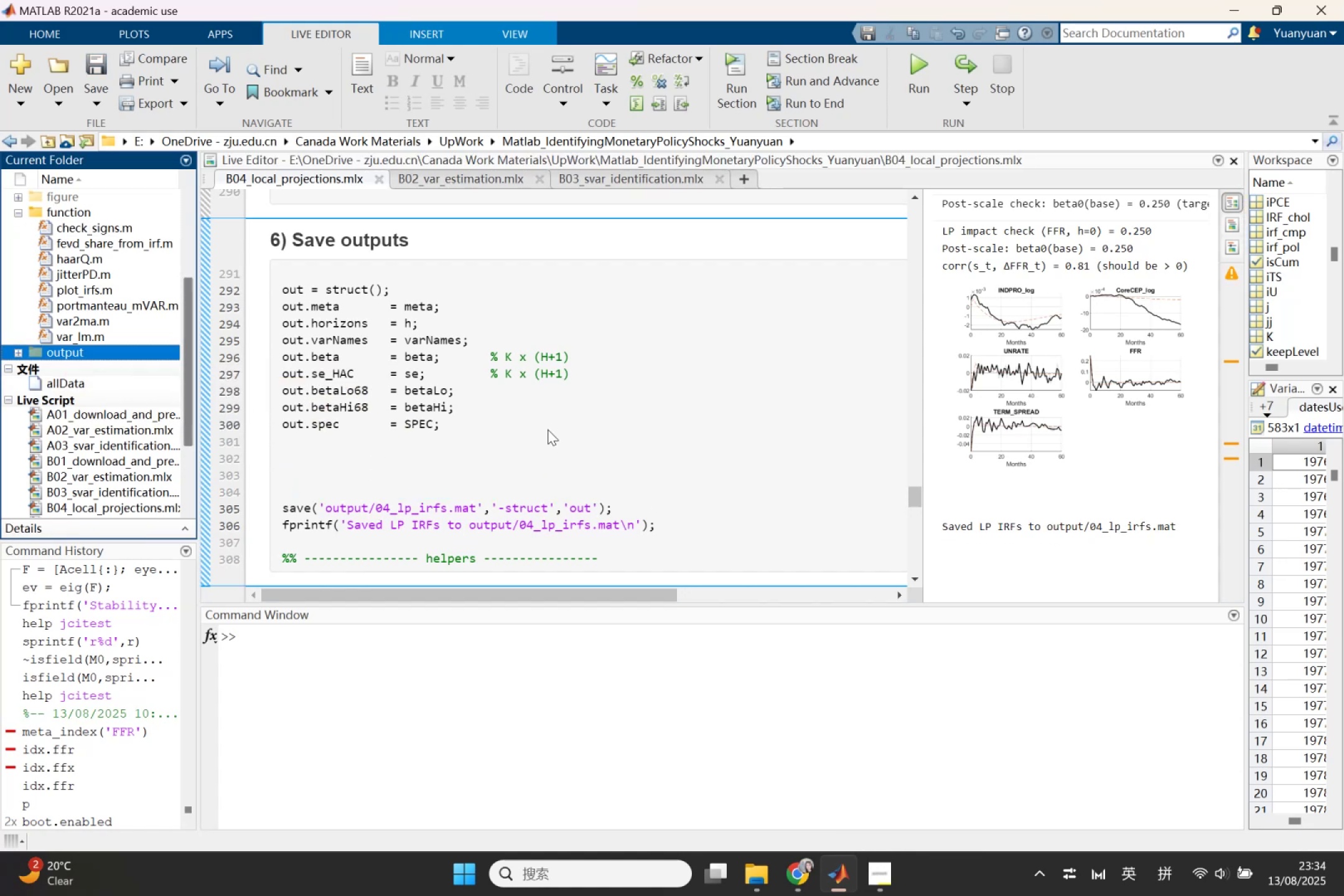 
scroll: coordinate [347, 480], scroll_direction: up, amount: 8.0
 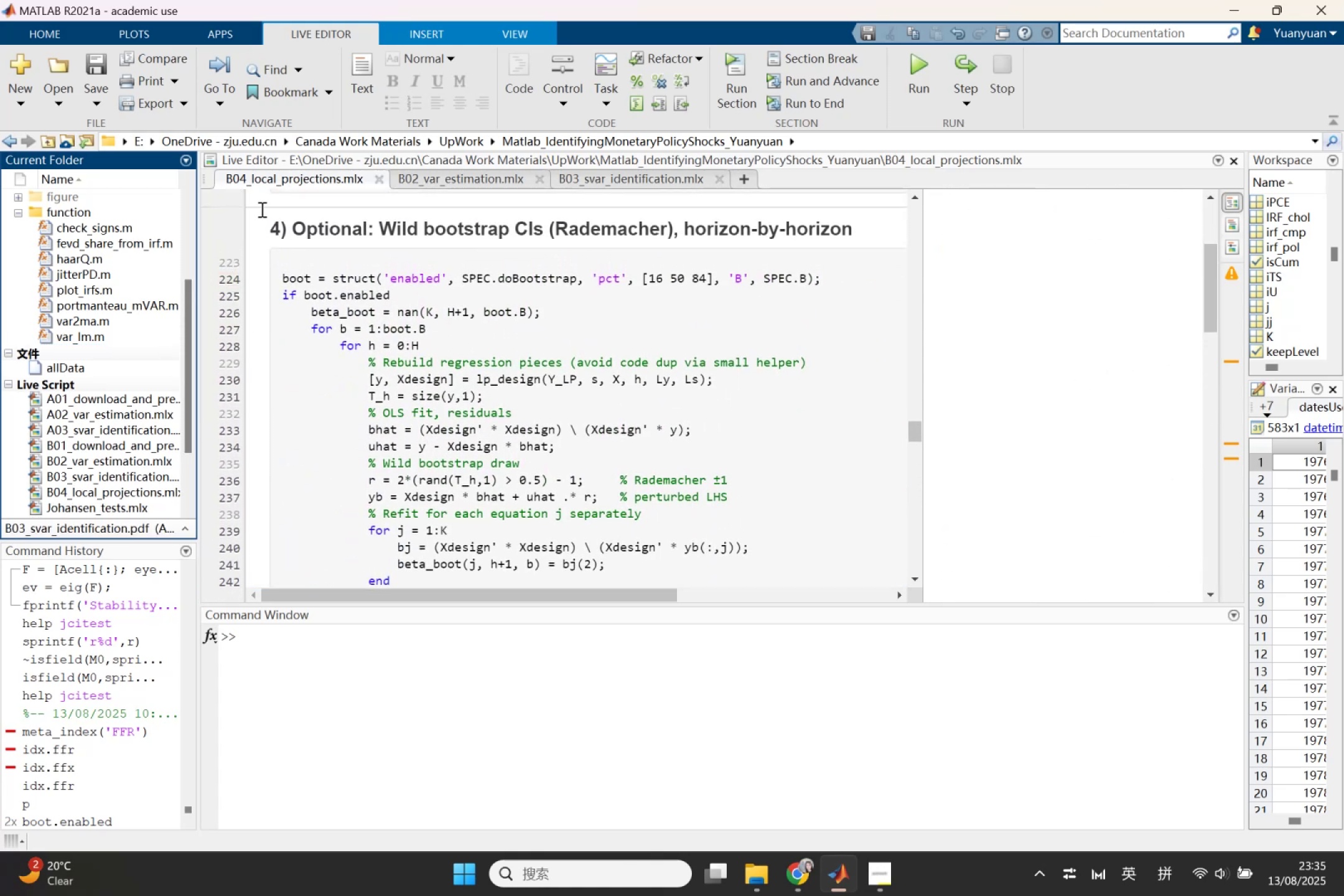 
left_click_drag(start_coordinate=[268, 223], to_coordinate=[426, 492])
 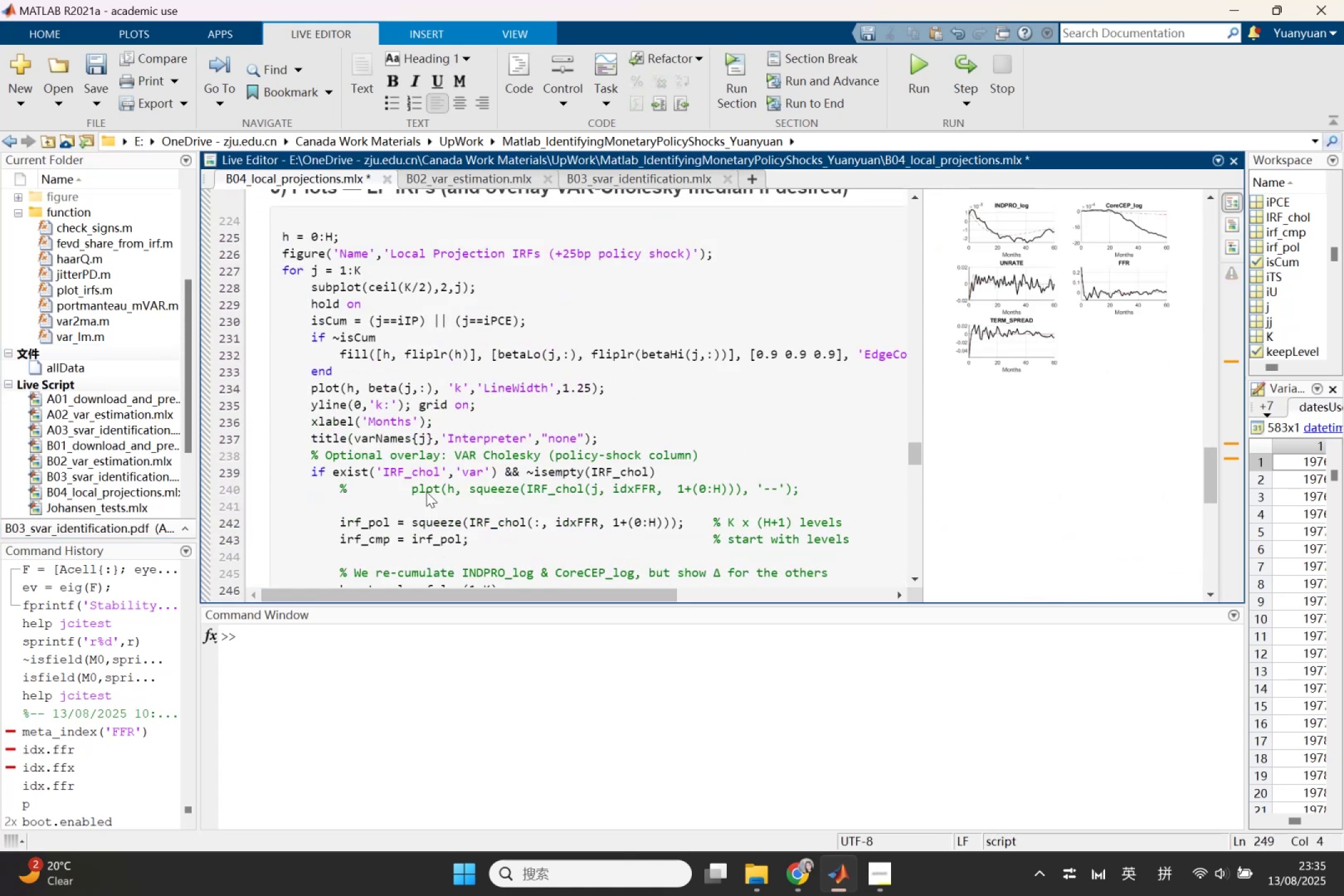 
scroll: coordinate [431, 519], scroll_direction: down, amount: 2.0
 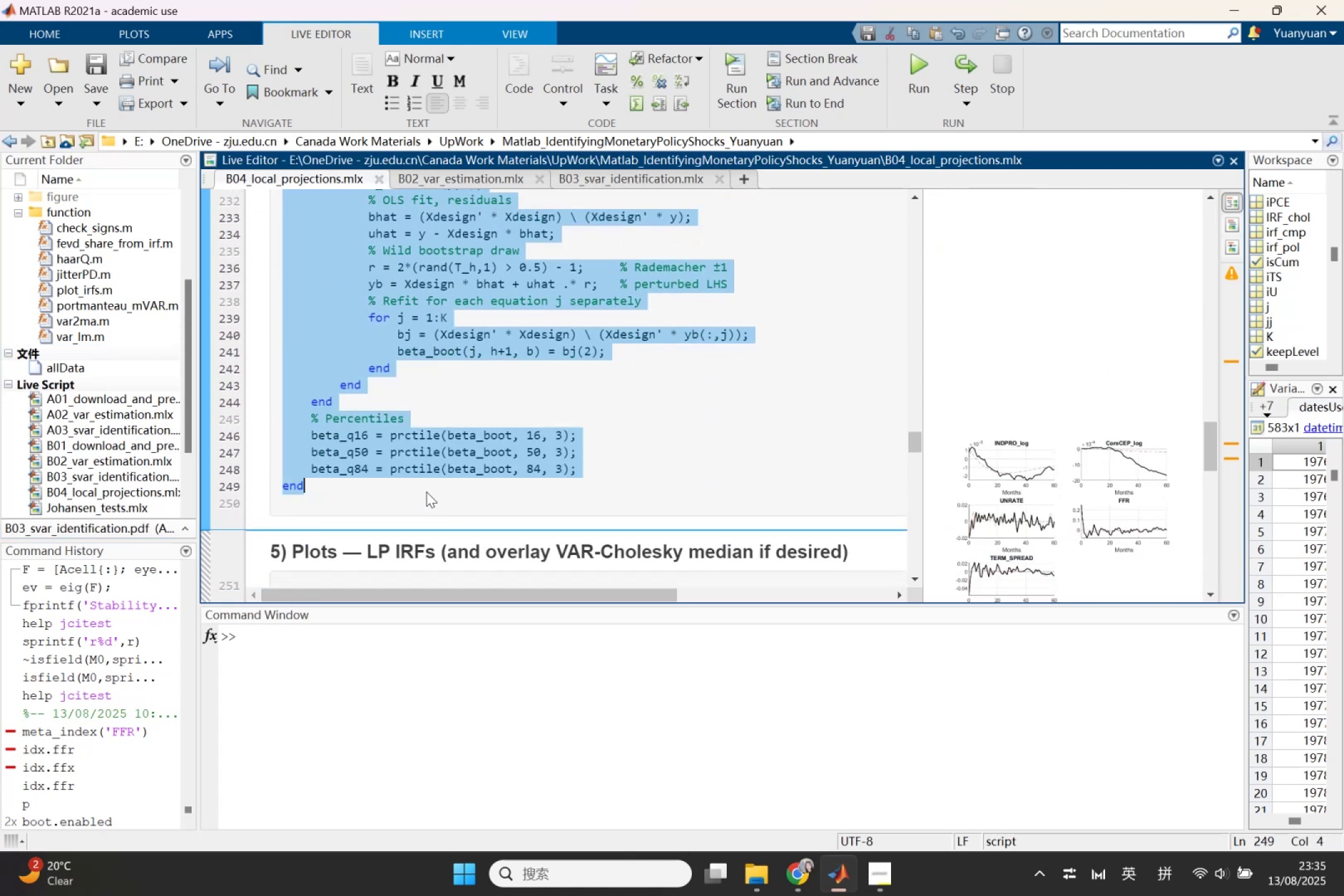 
key(Backslash)
 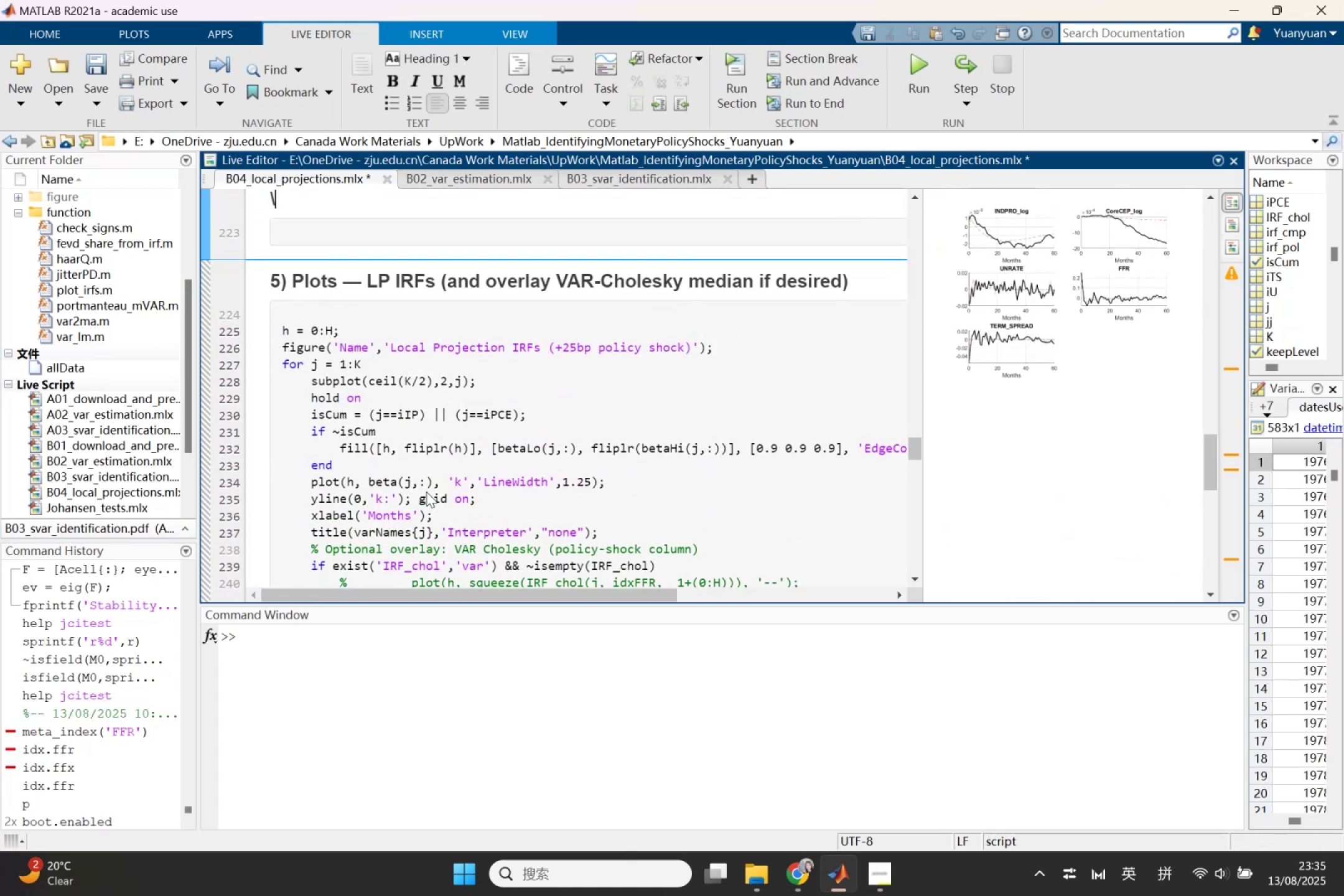 
key(Backspace)
 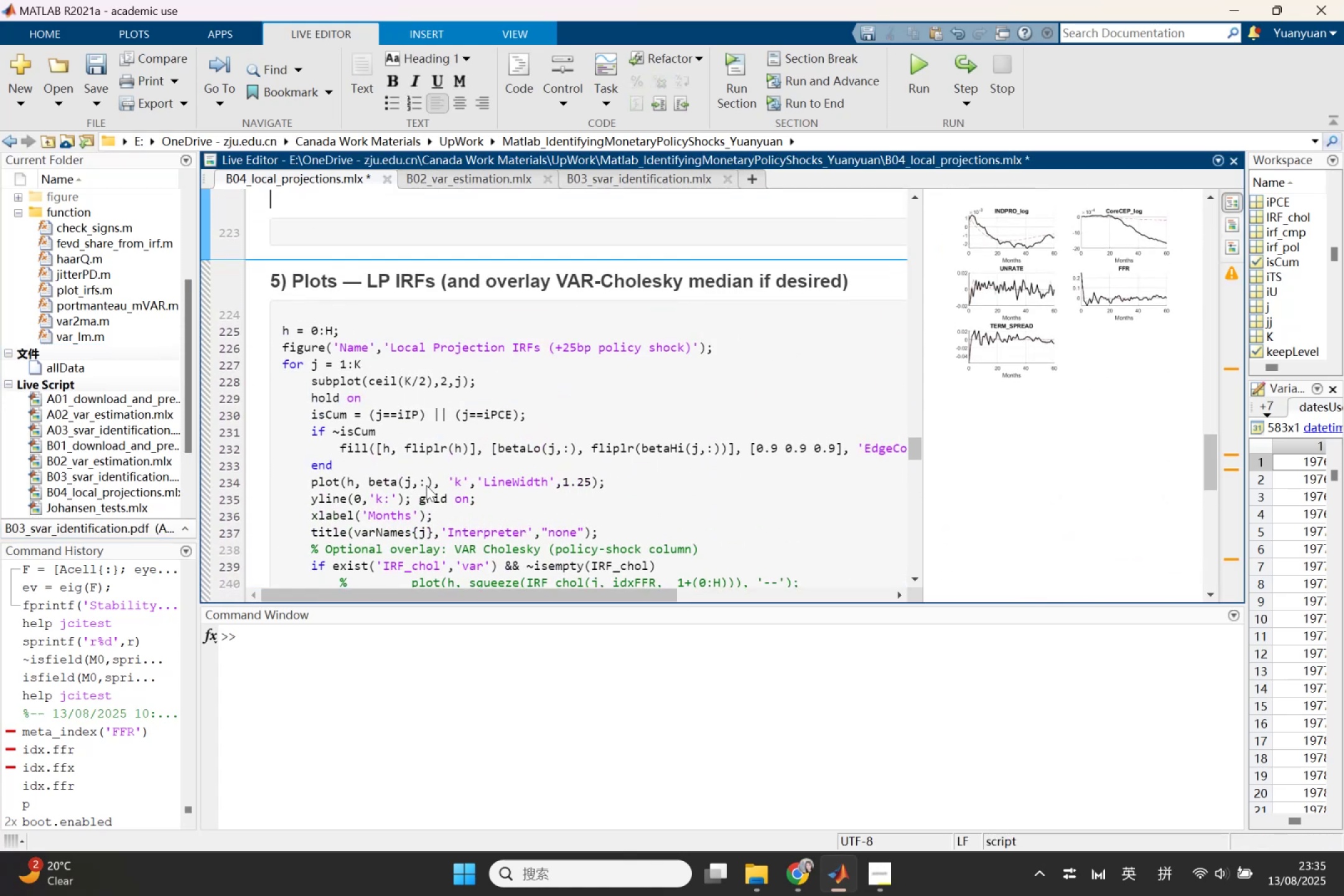 
key(Backspace)
 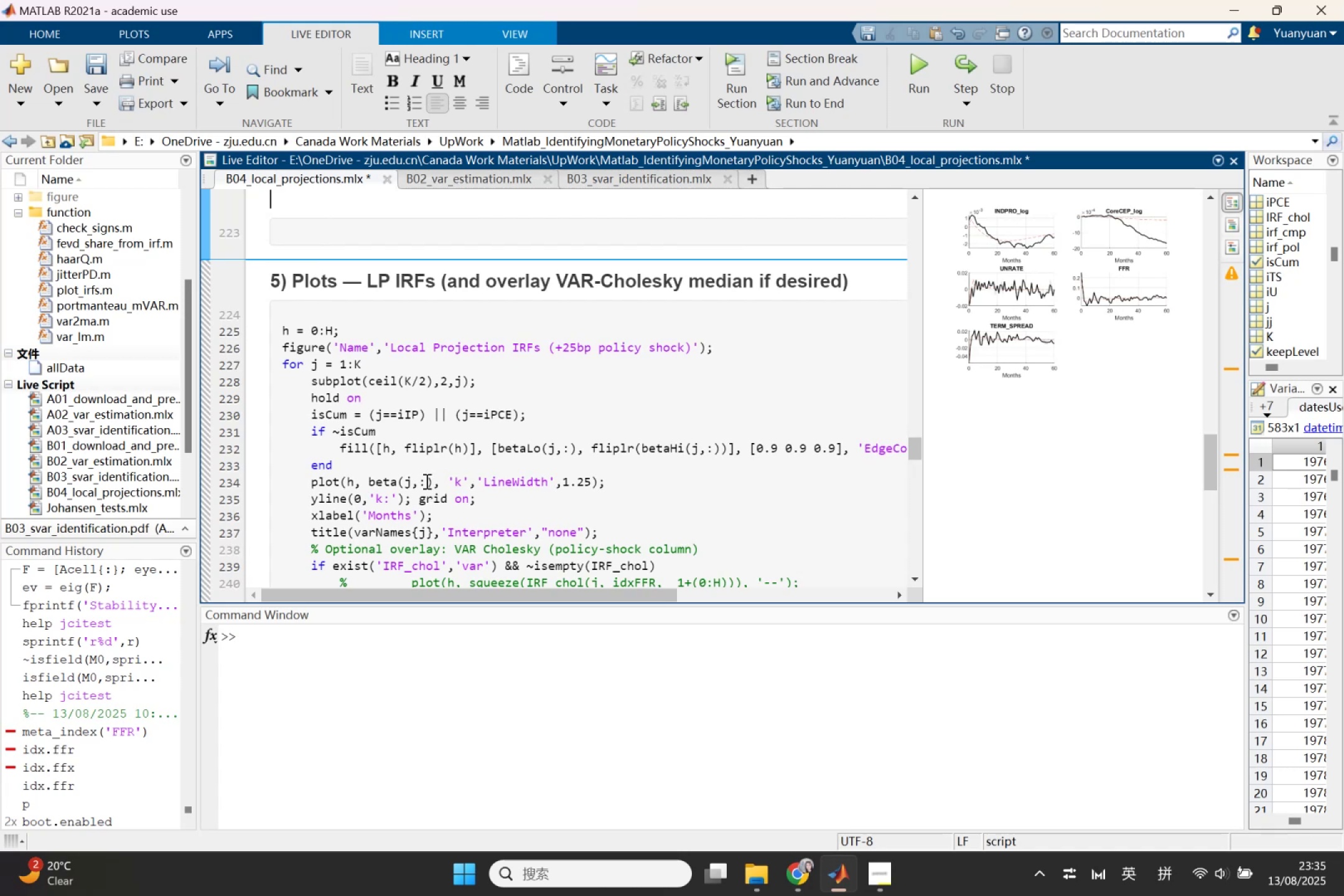 
scroll: coordinate [371, 424], scroll_direction: up, amount: 2.0
 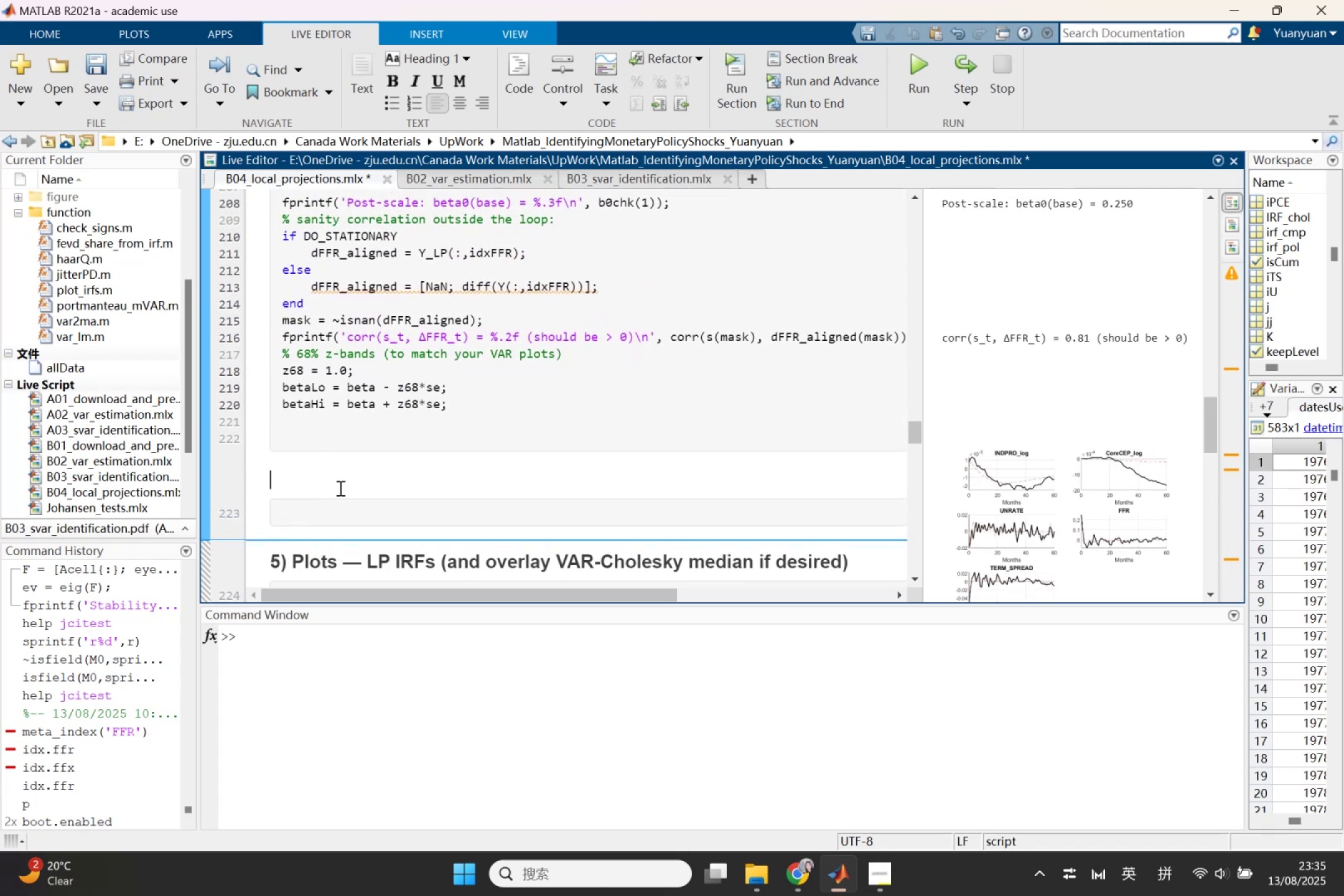 
key(Delete)
 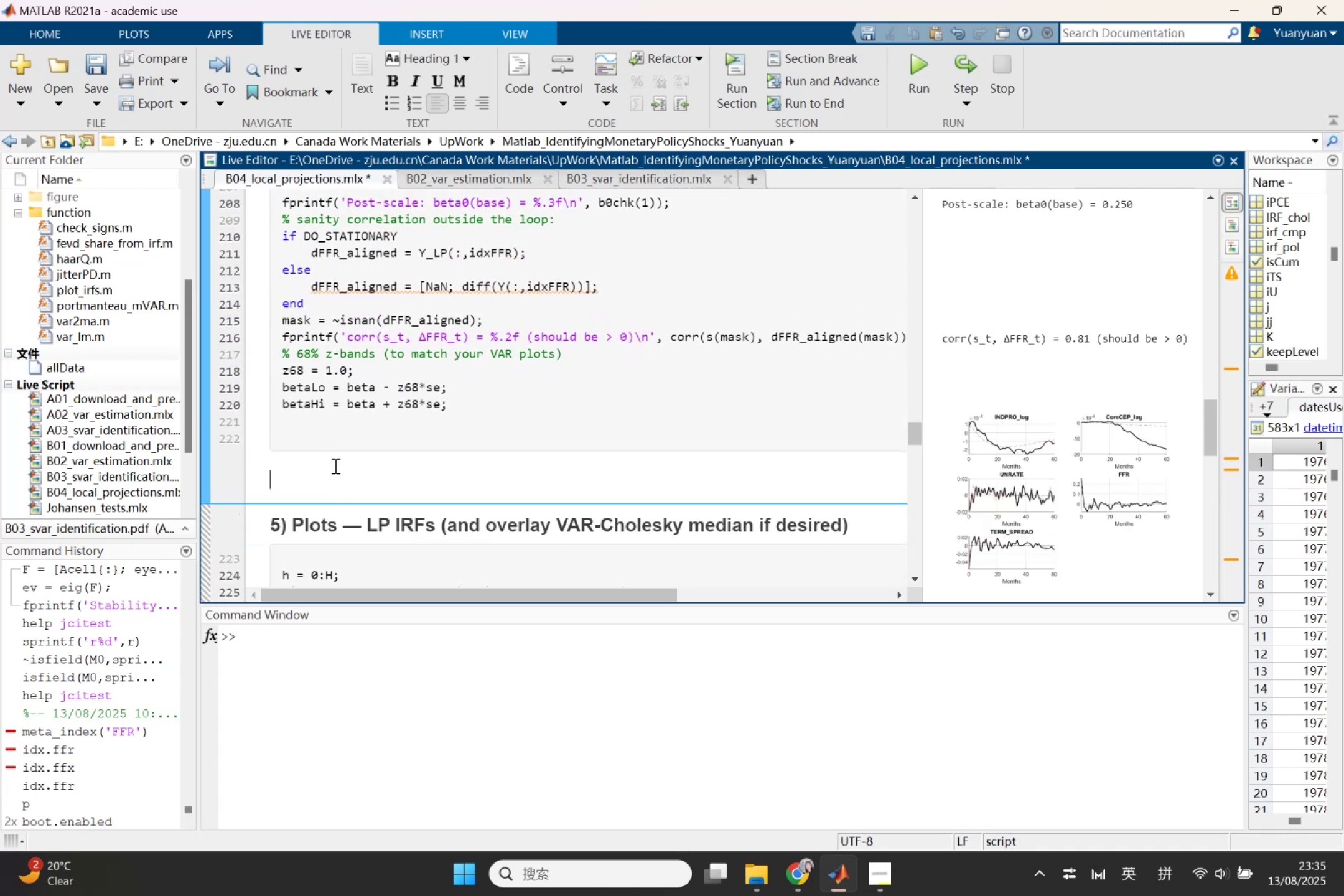 
key(Backspace)
 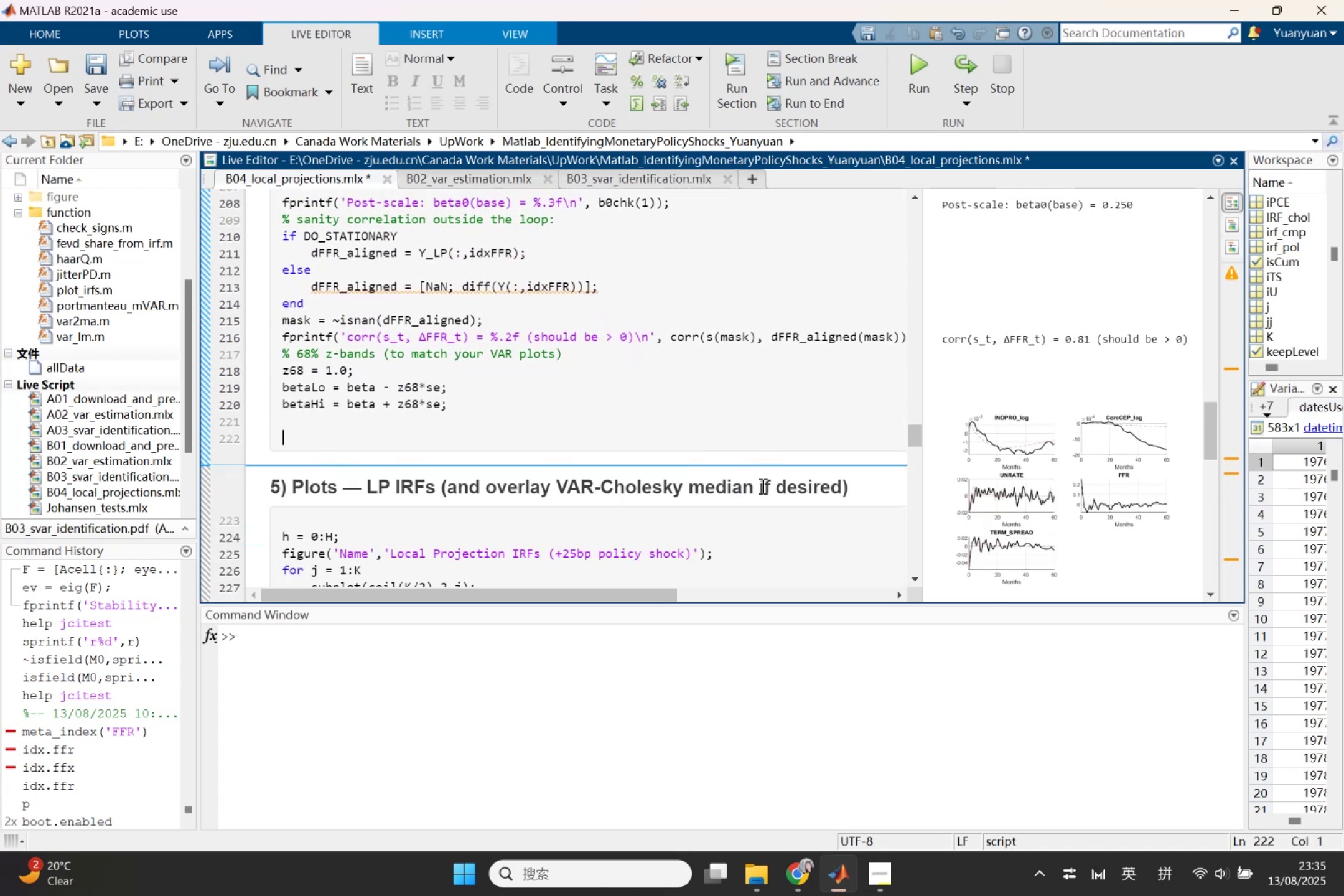 
wait(8.84)
 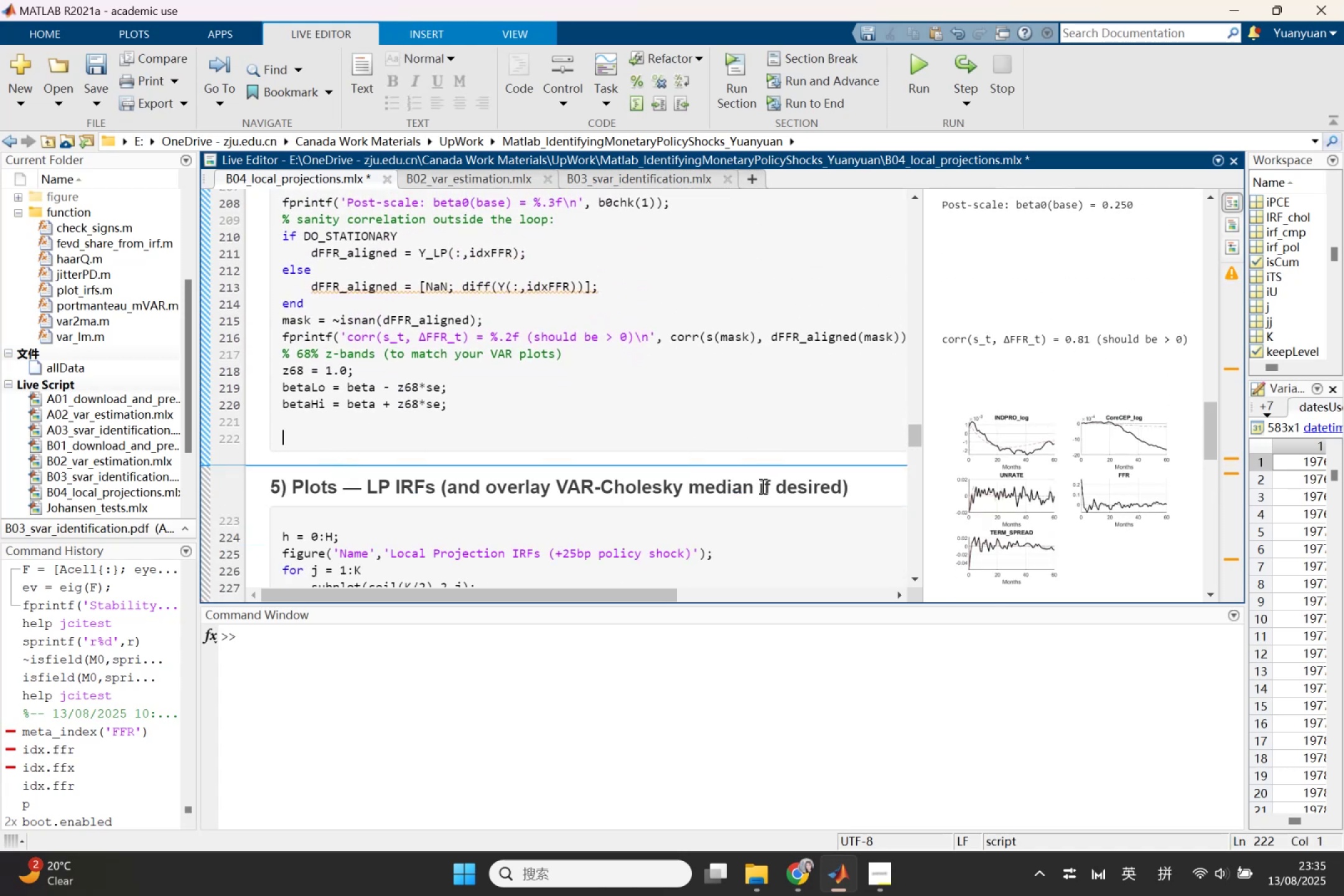 
scroll: coordinate [121, 240], scroll_direction: up, amount: 17.0
 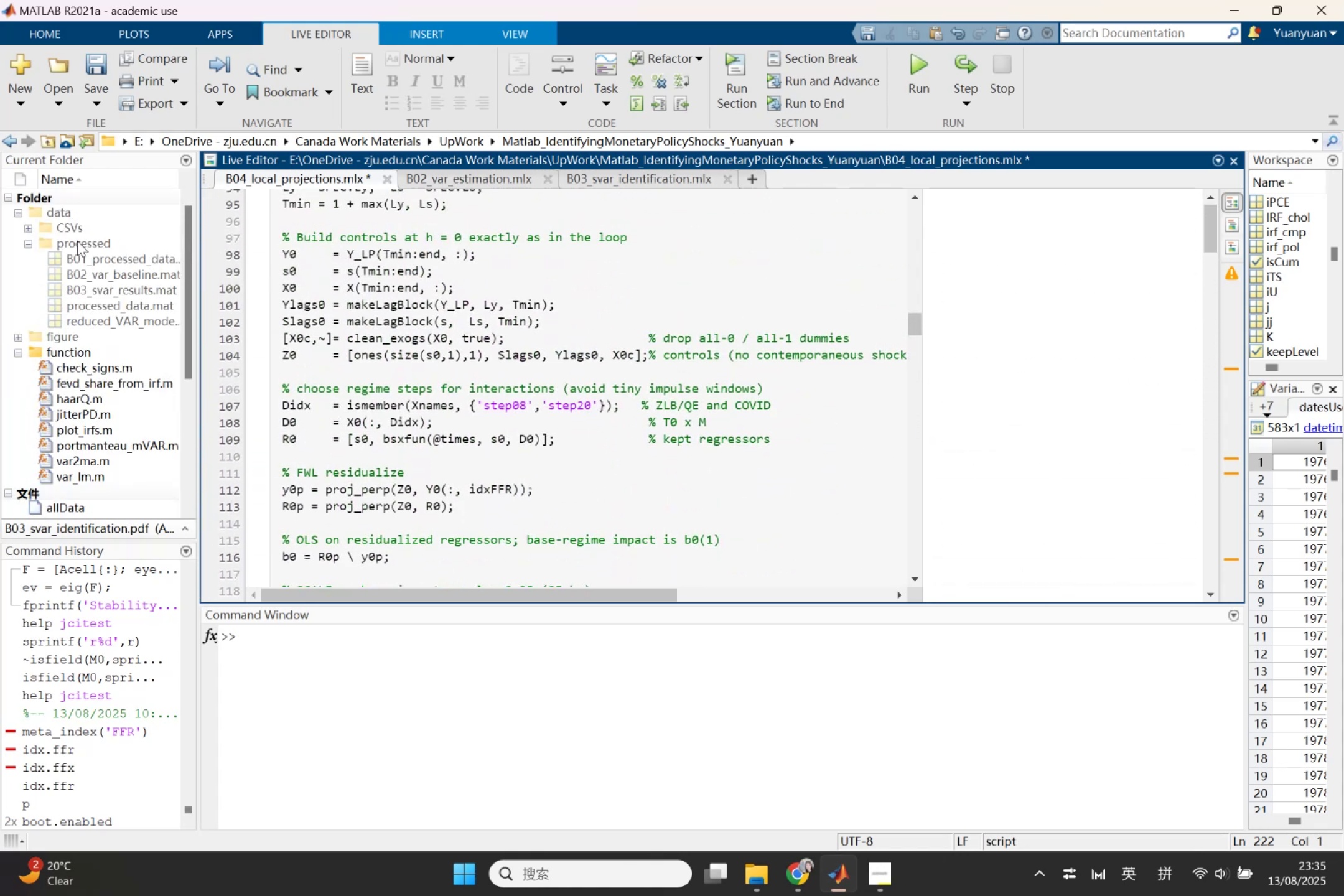 
left_click([77, 241])
 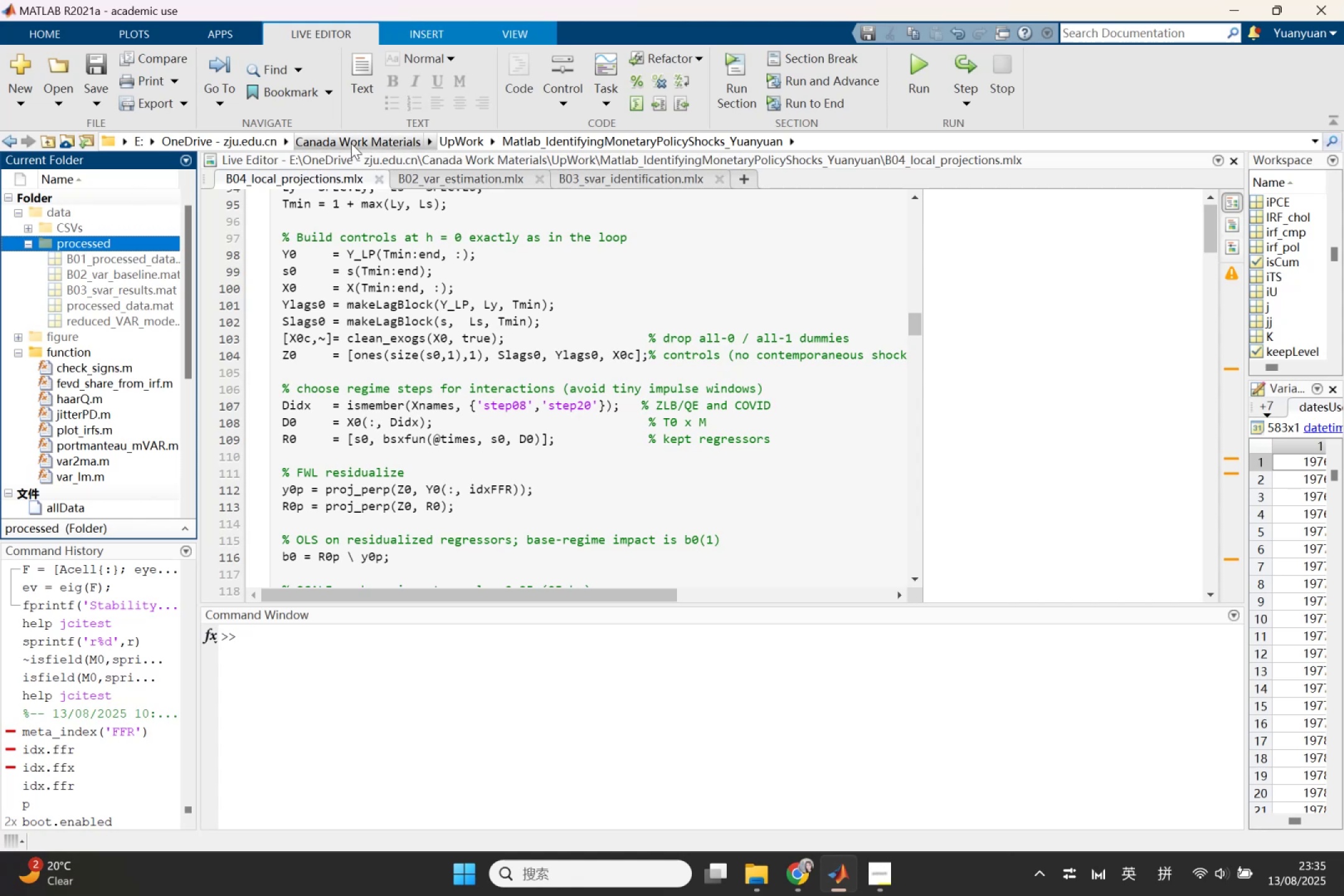 
left_click([413, 184])
 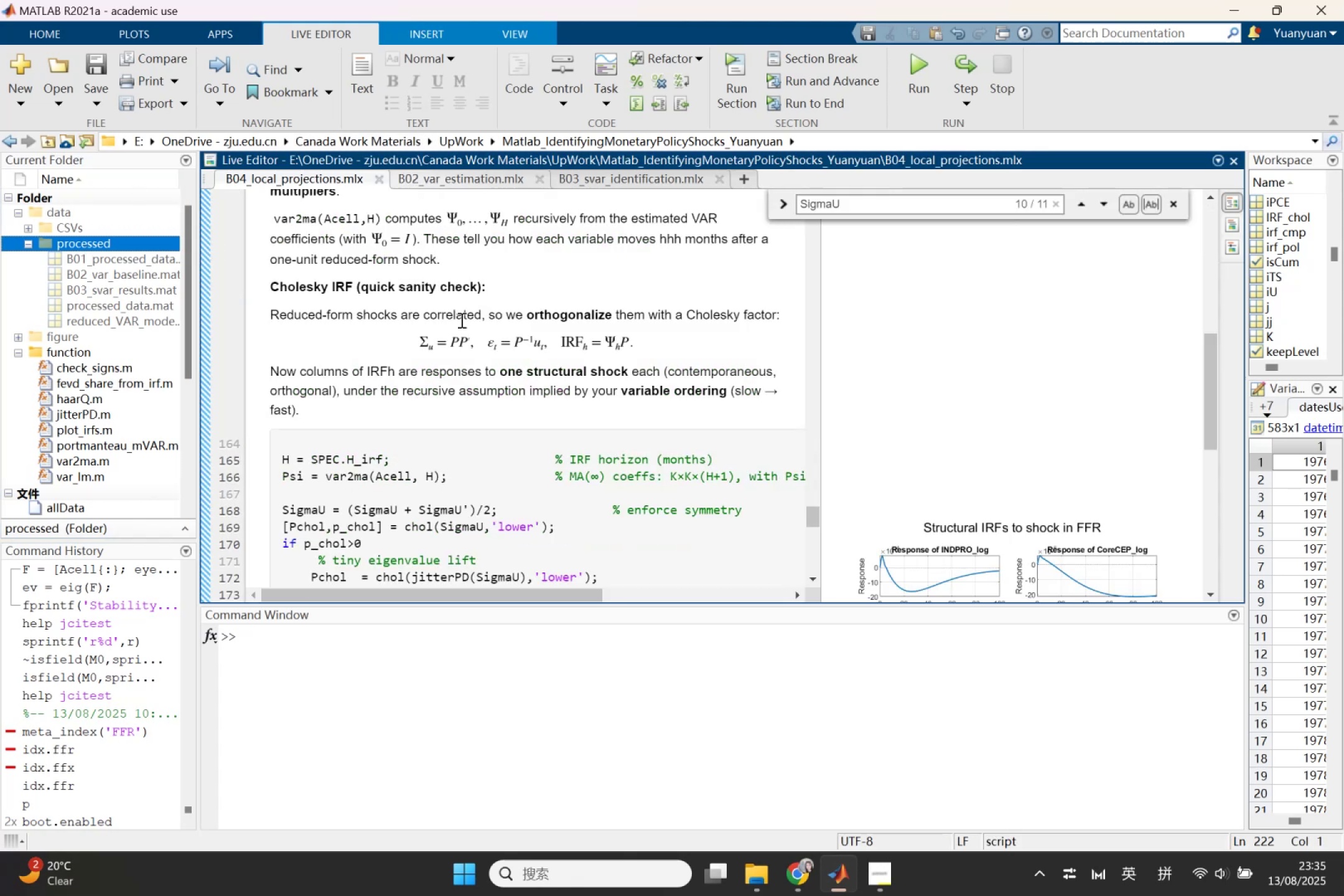 
scroll: coordinate [509, 495], scroll_direction: down, amount: 14.0
 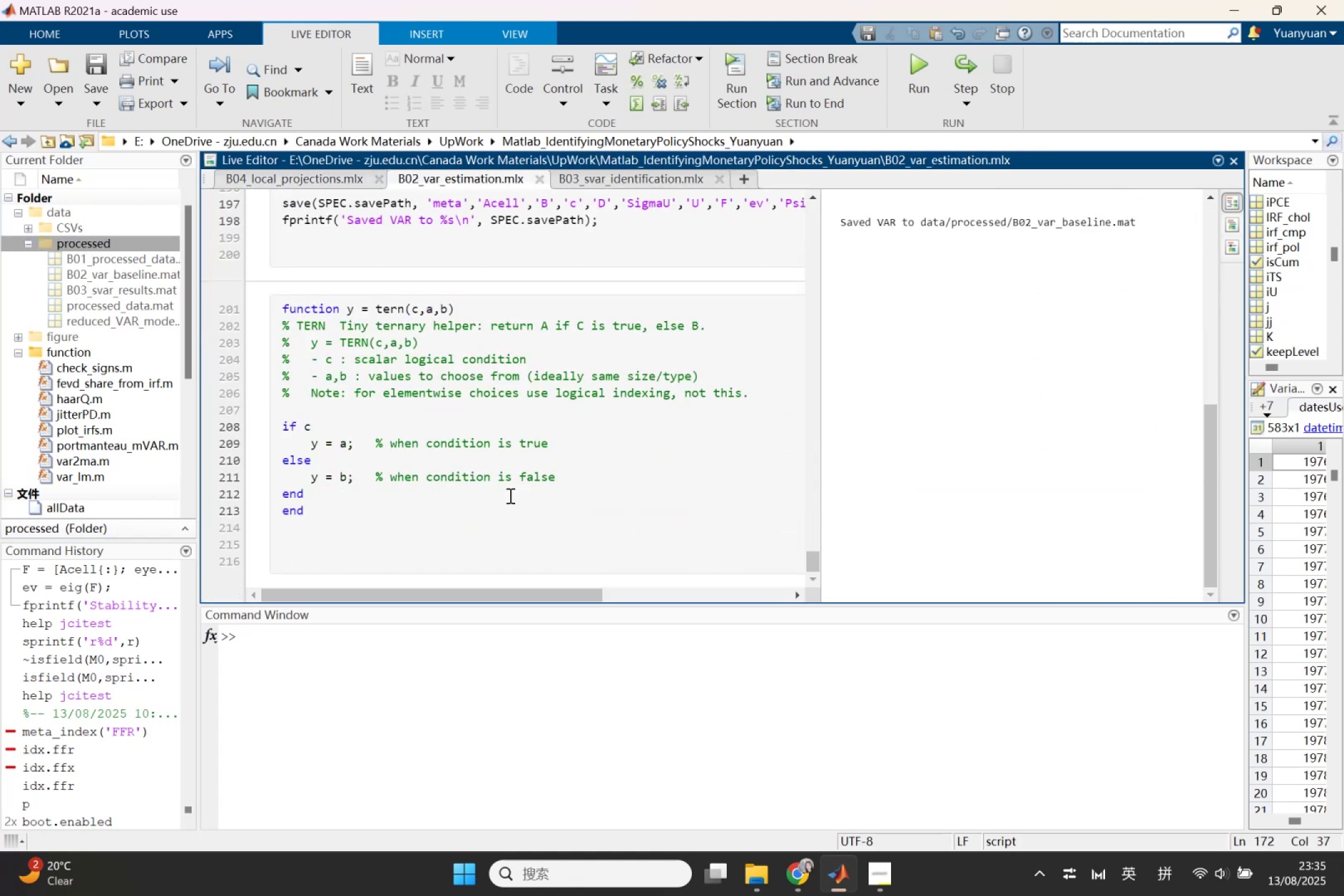 
scroll: coordinate [509, 495], scroll_direction: up, amount: 1.0
 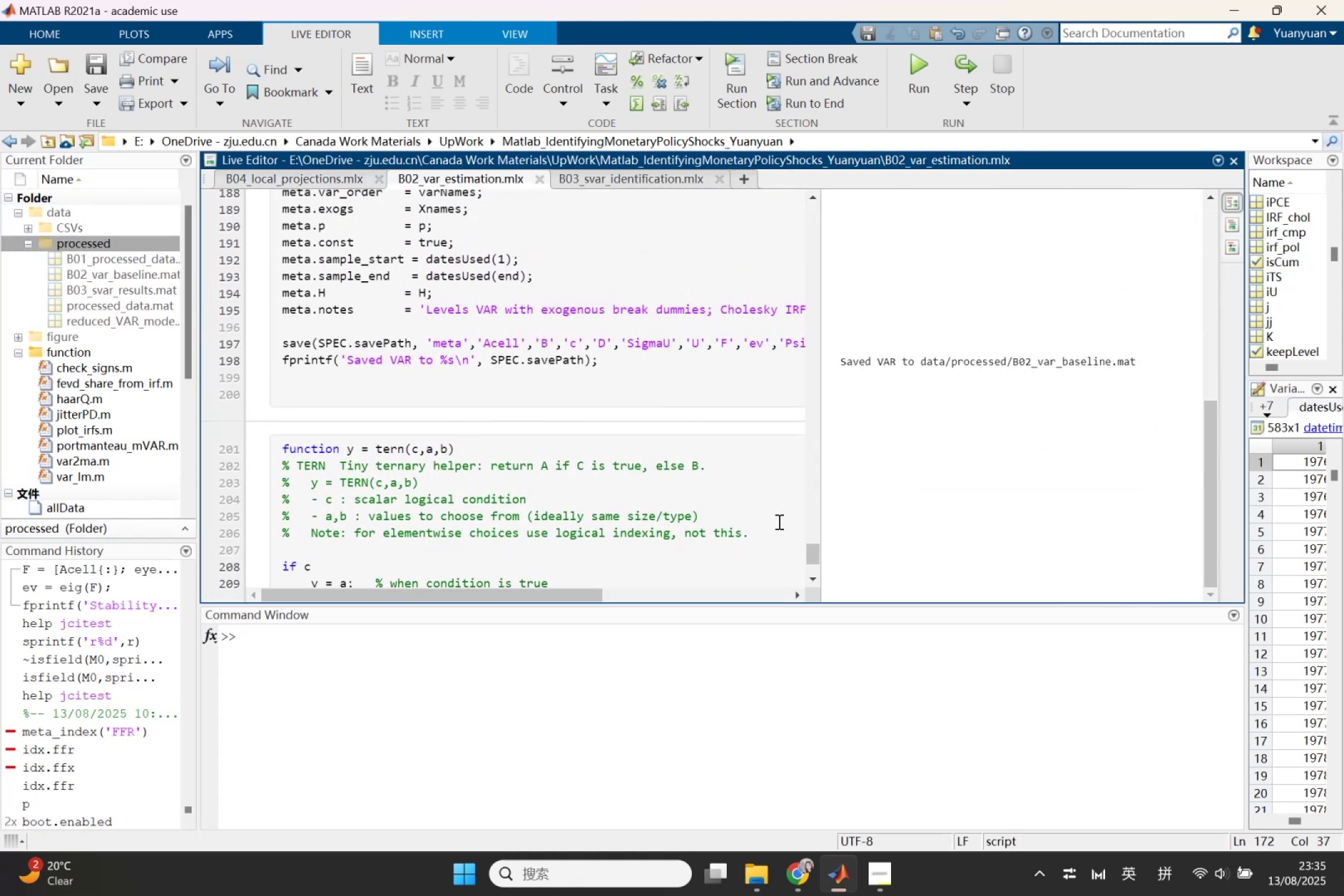 
left_click_drag(start_coordinate=[811, 554], to_coordinate=[846, 247])
 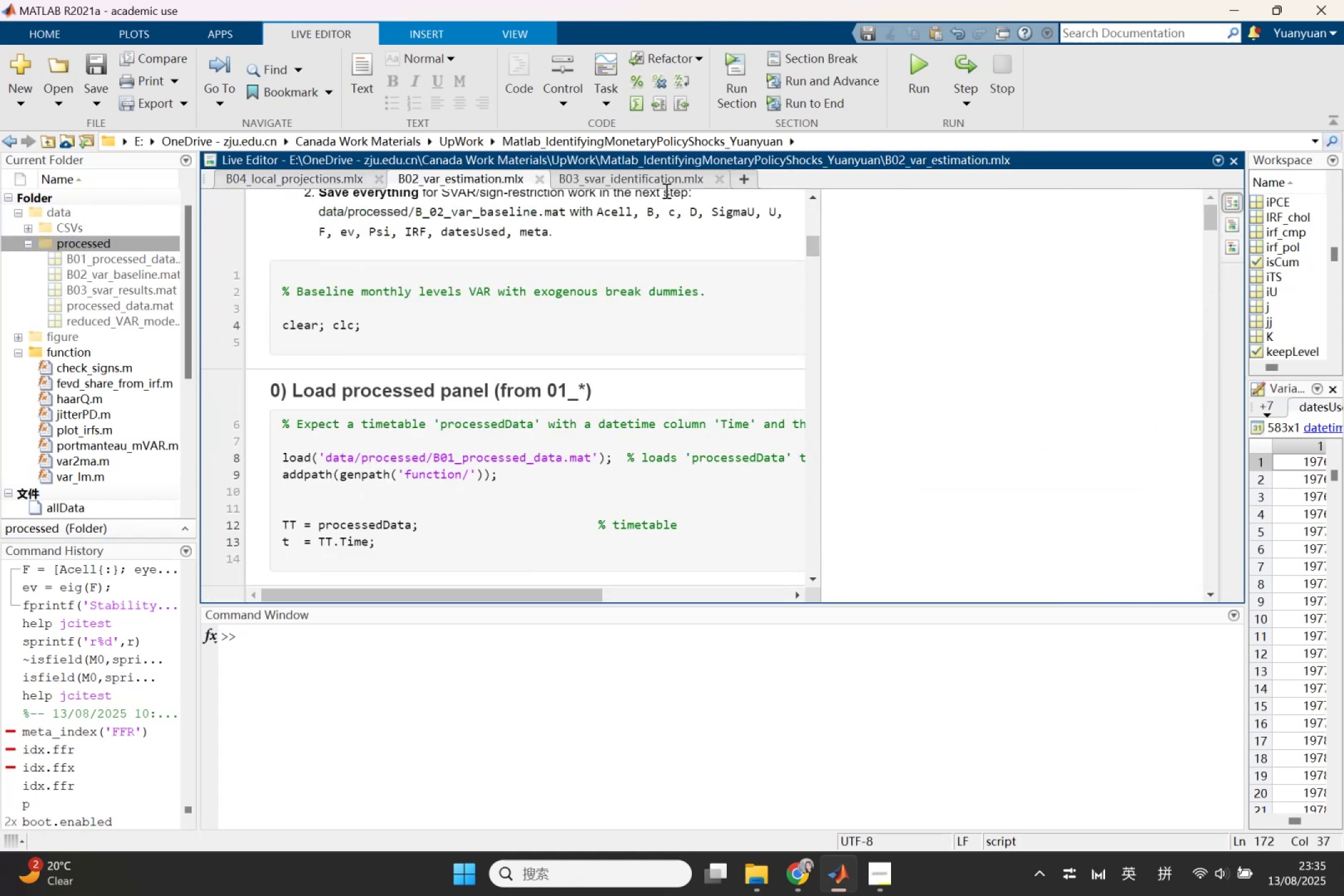 
left_click([665, 187])
 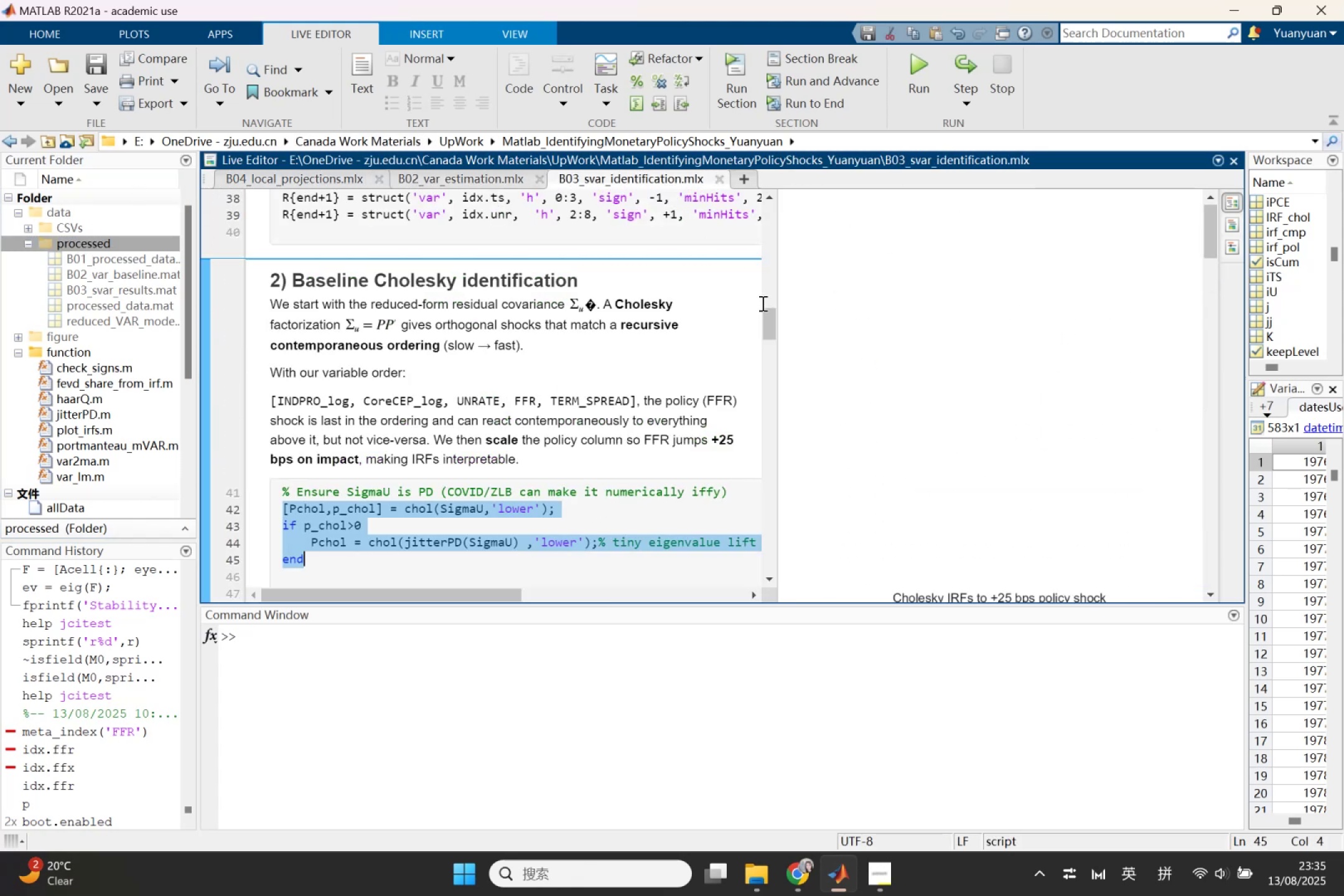 
left_click_drag(start_coordinate=[767, 315], to_coordinate=[768, 208])
 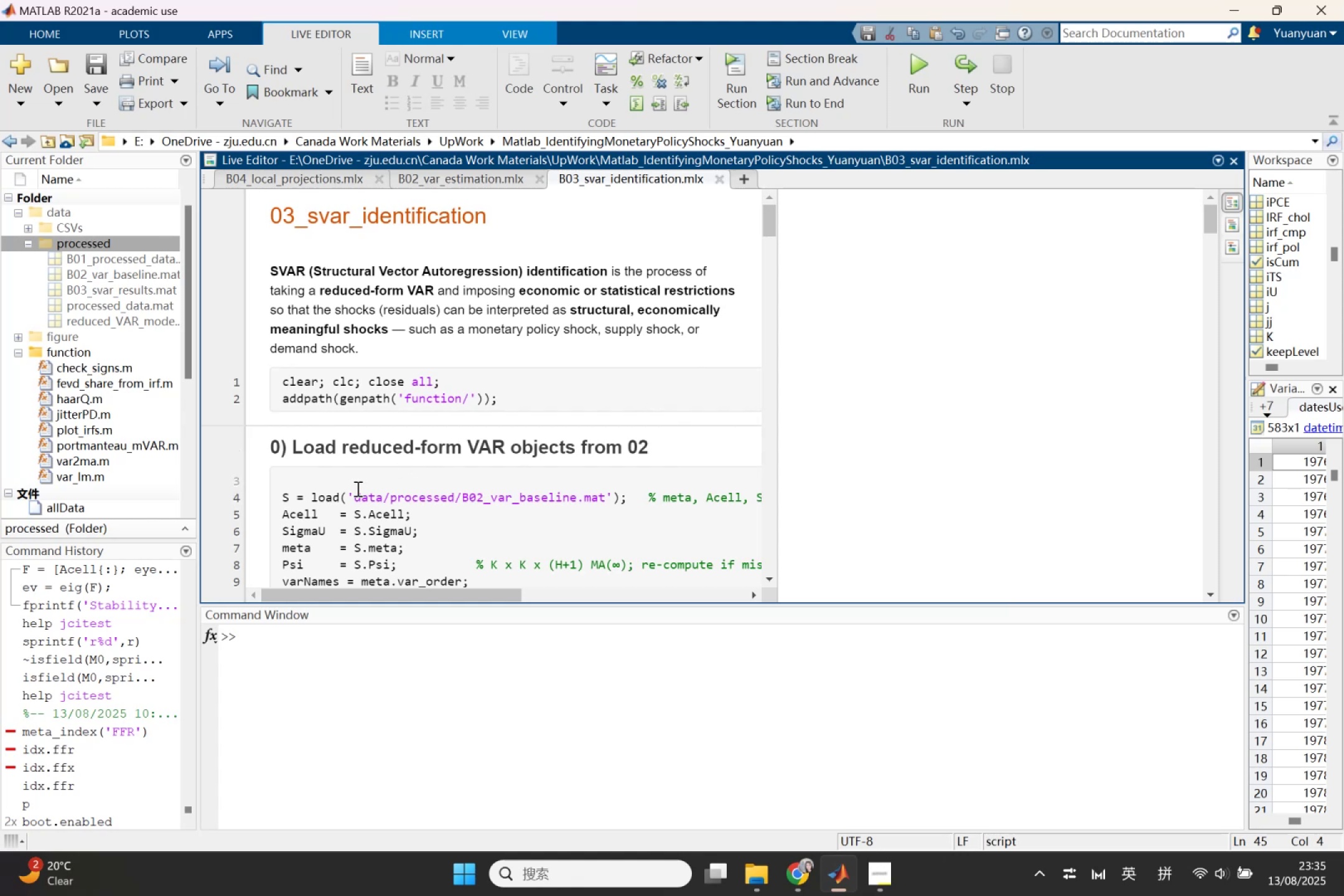 
left_click_drag(start_coordinate=[355, 492], to_coordinate=[463, 500])
 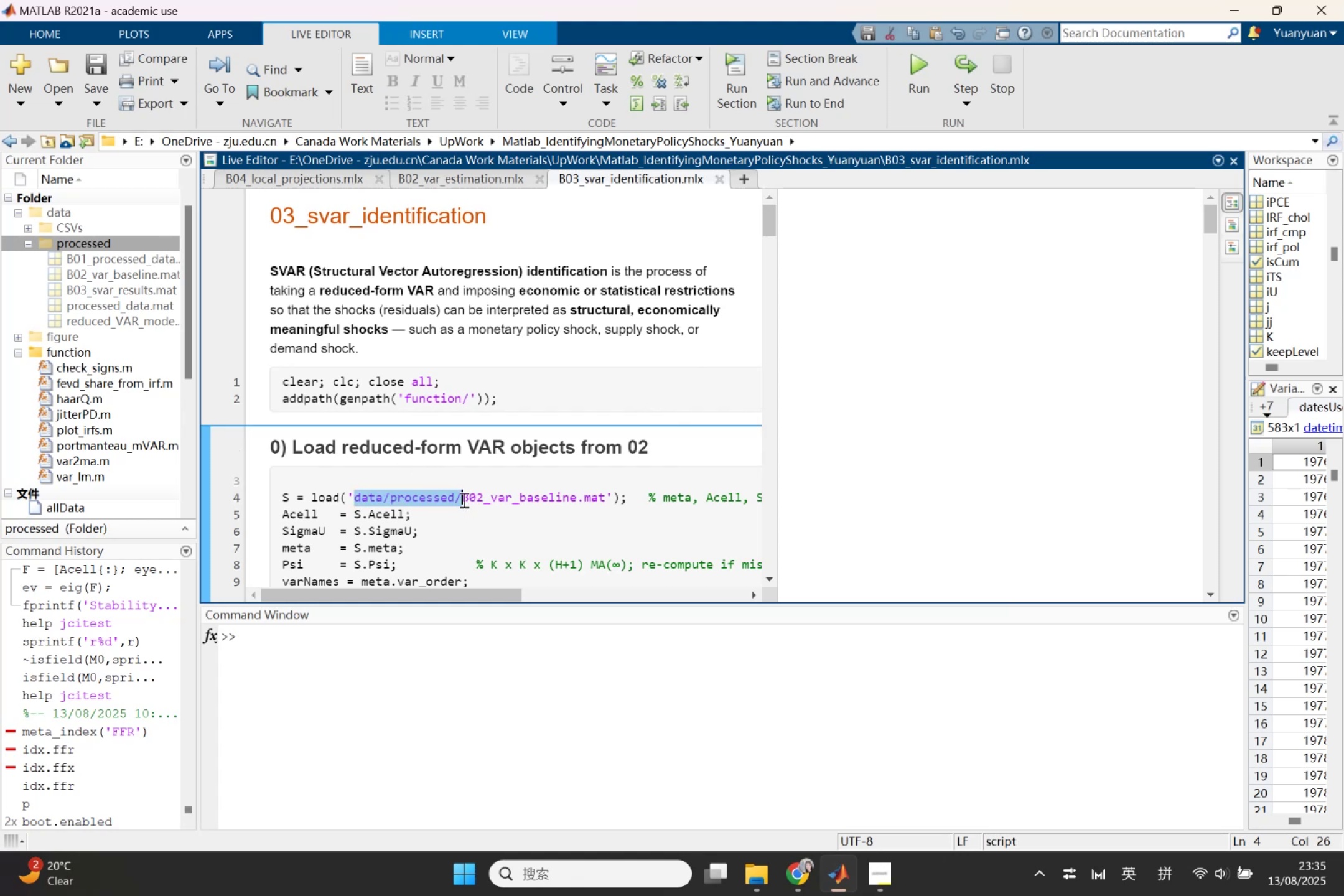 
key(Control+ControlLeft)
 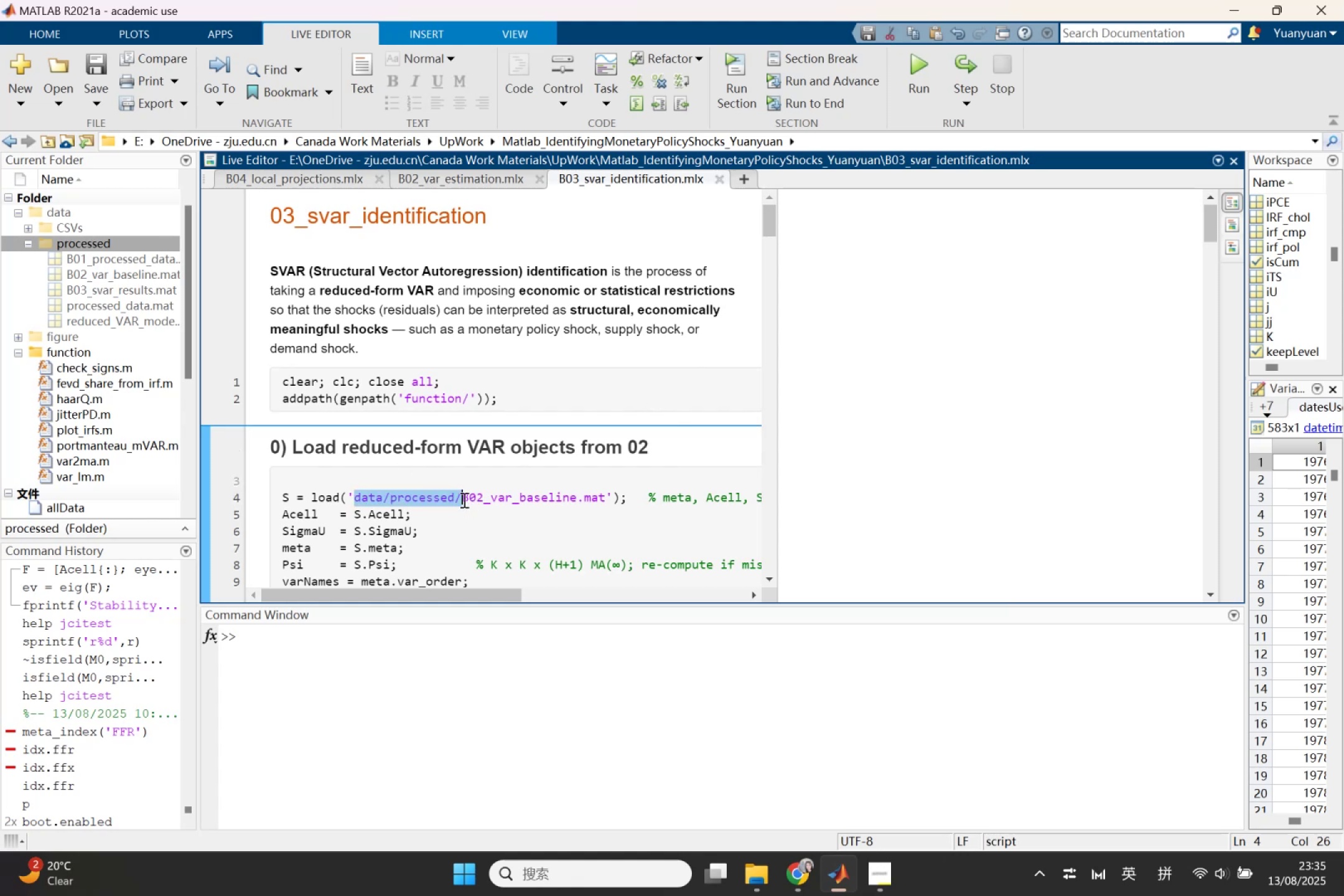 
key(Control+C)
 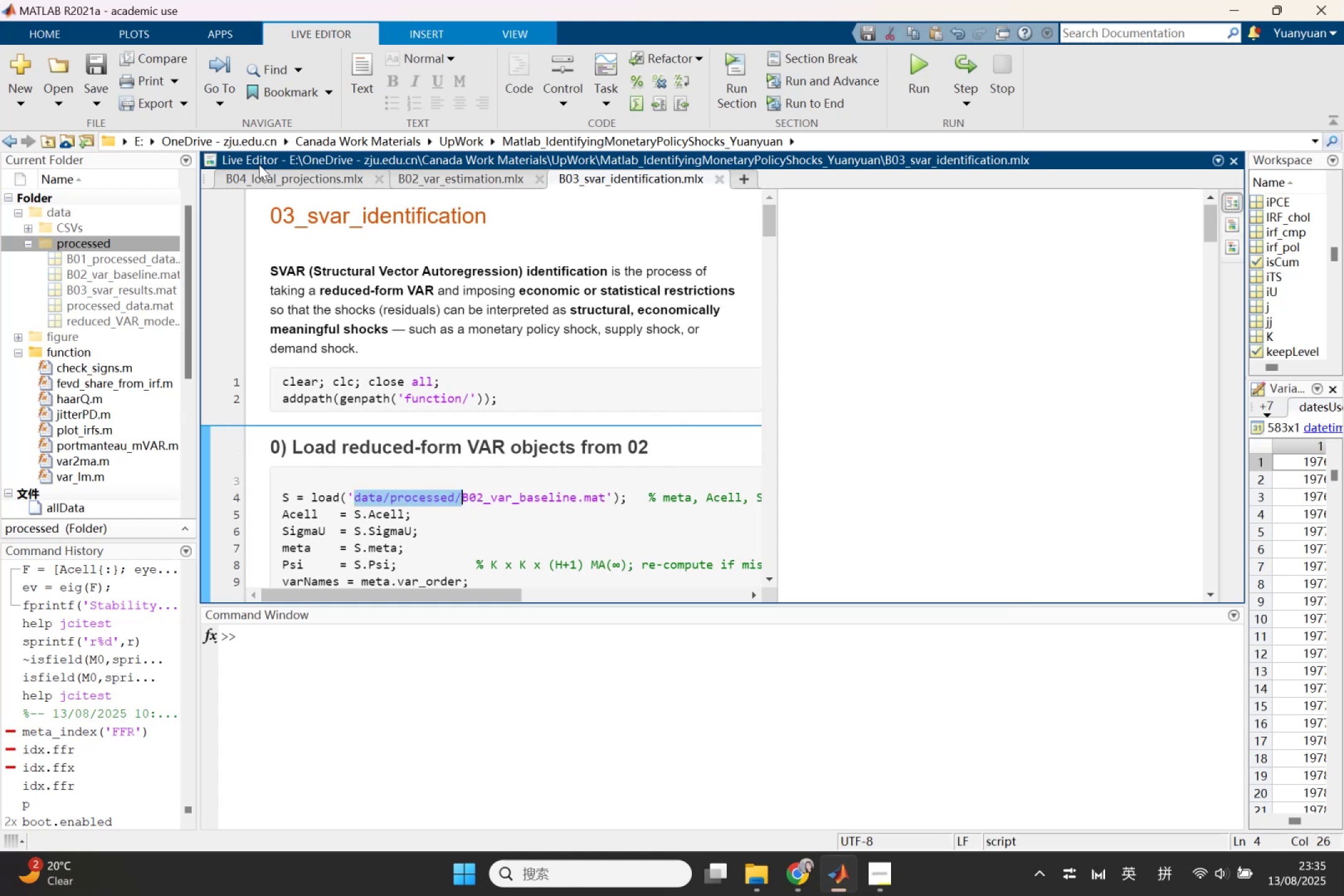 
left_click([266, 175])
 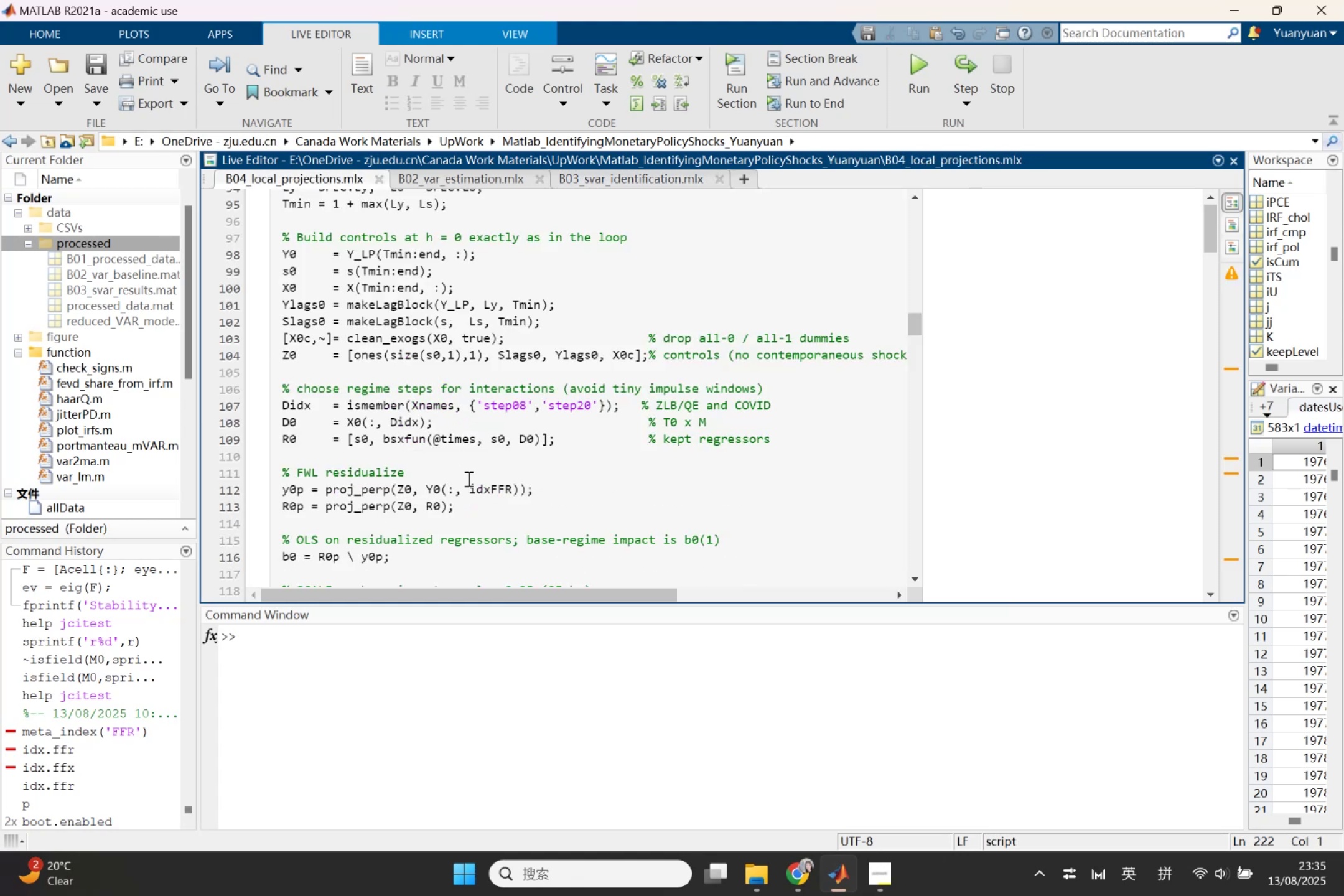 
scroll: coordinate [469, 489], scroll_direction: down, amount: 19.0
 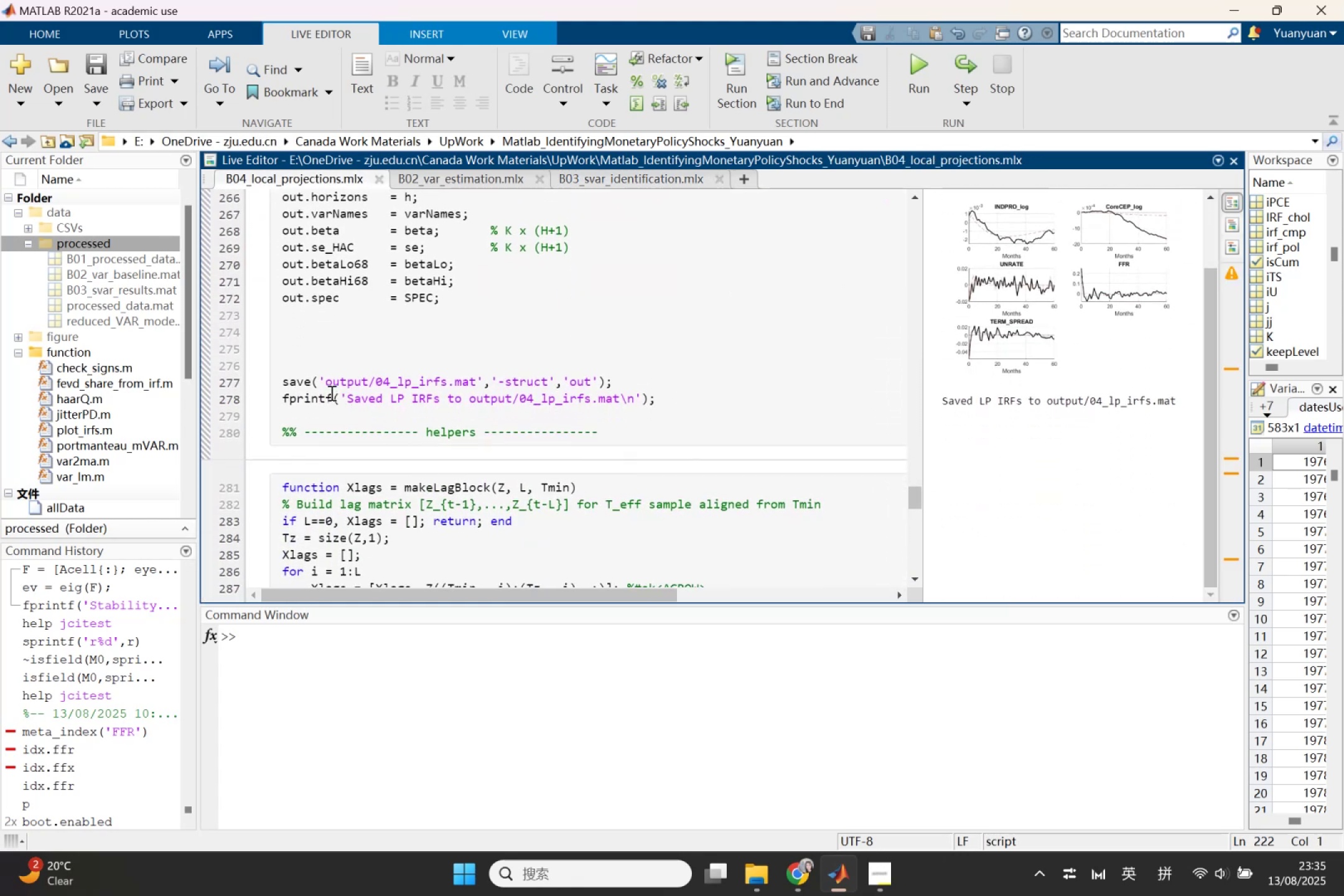 
left_click_drag(start_coordinate=[325, 386], to_coordinate=[368, 385])
 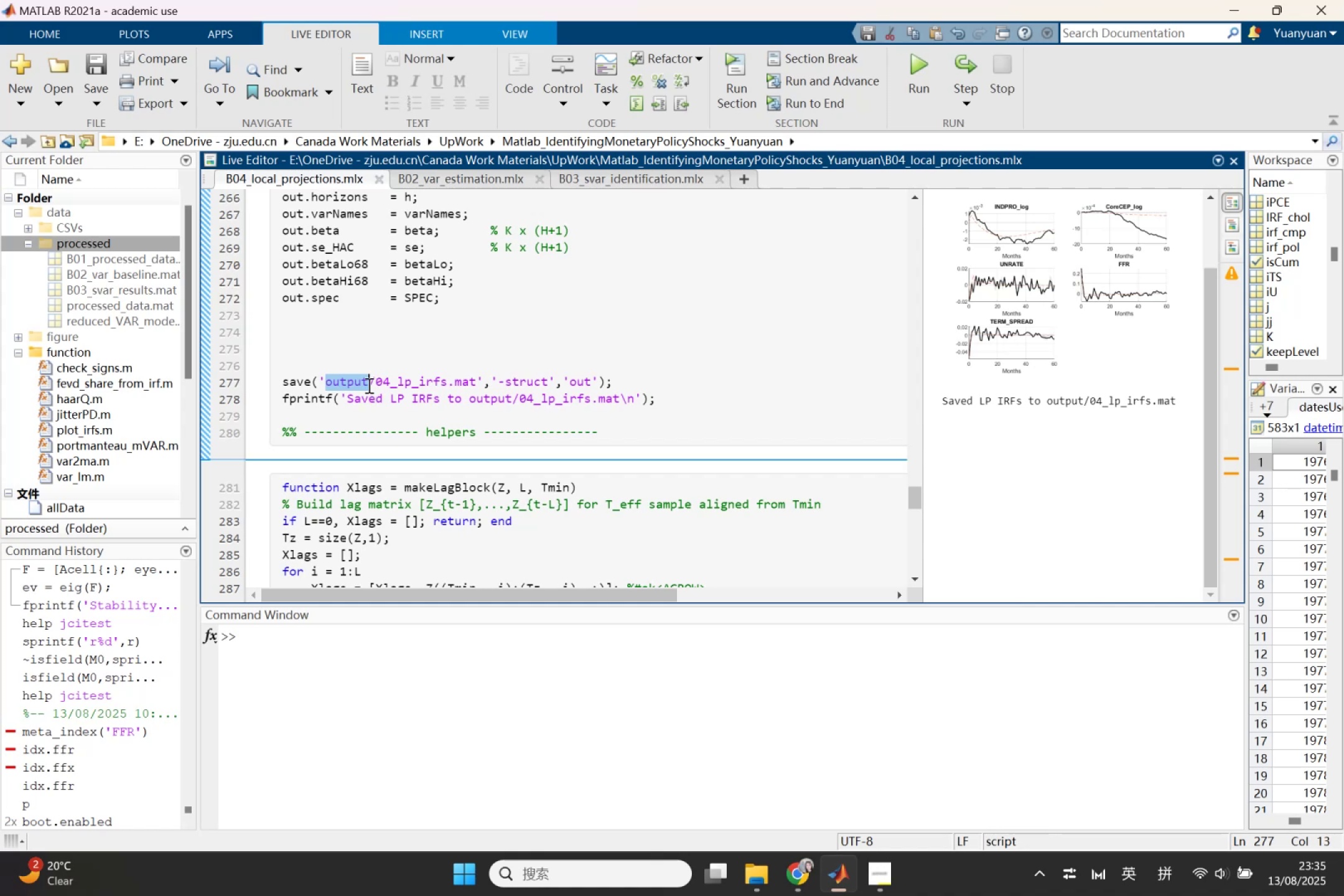 
key(Control+ControlLeft)
 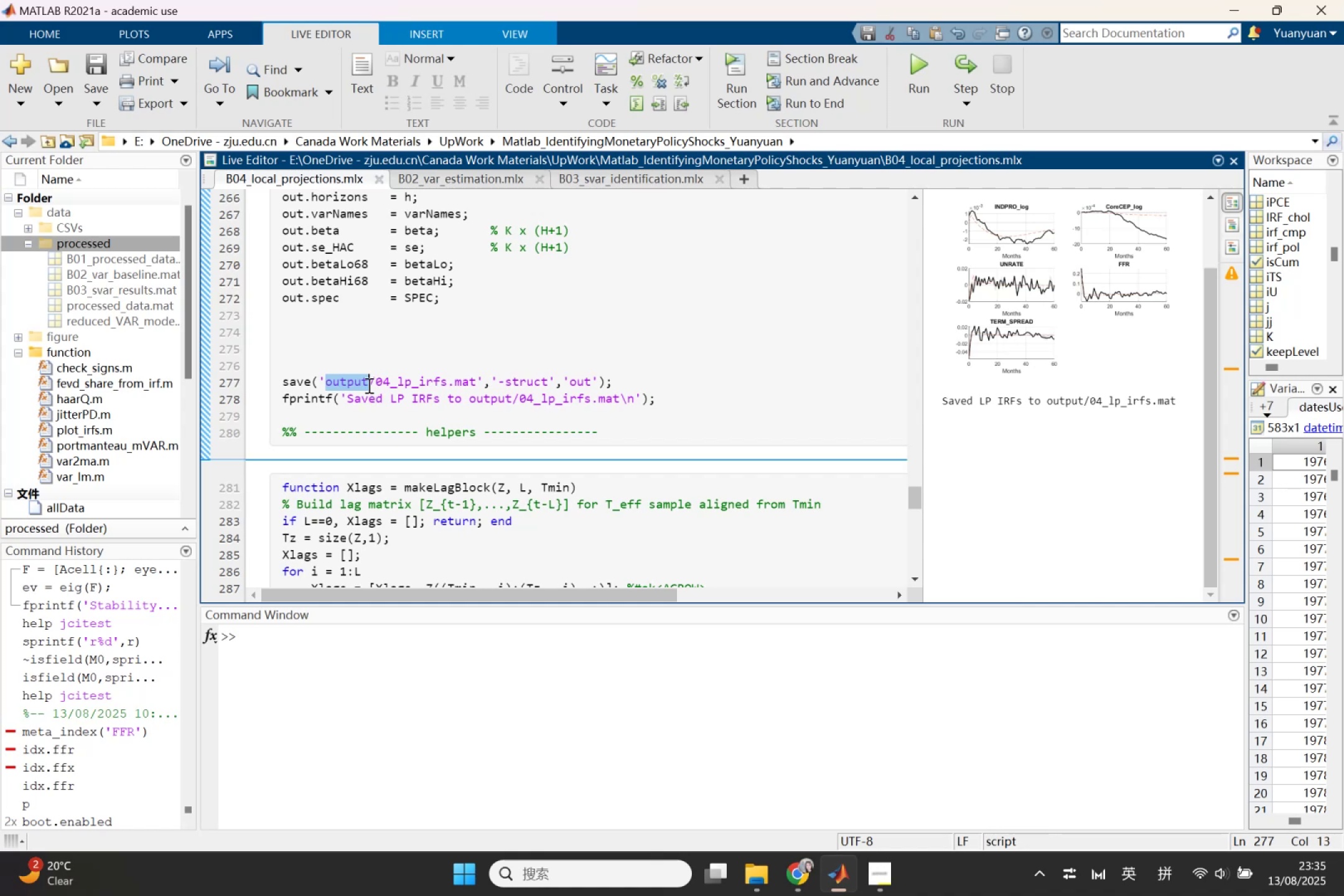 
key(Control+V)
 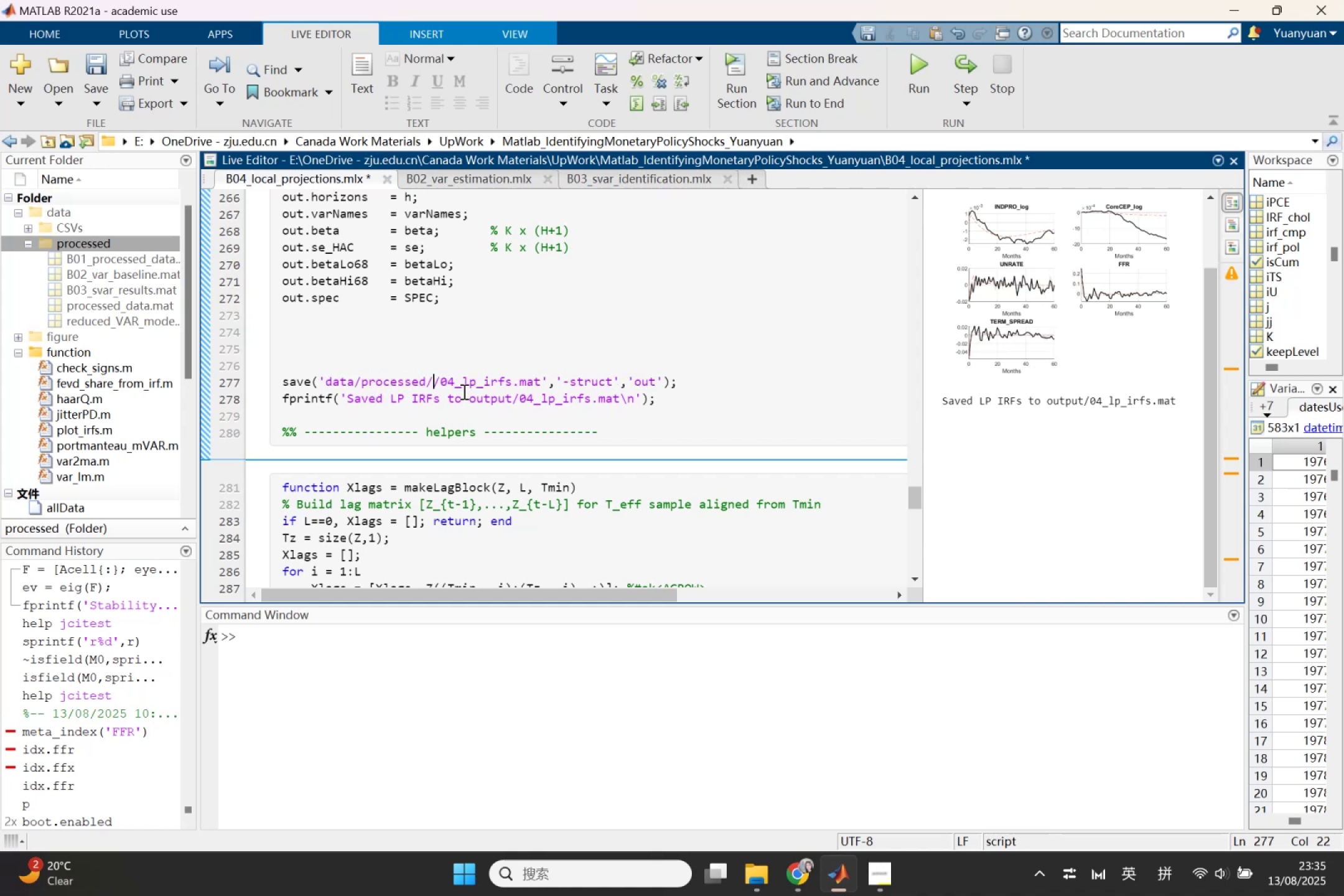 
key(Backspace)
 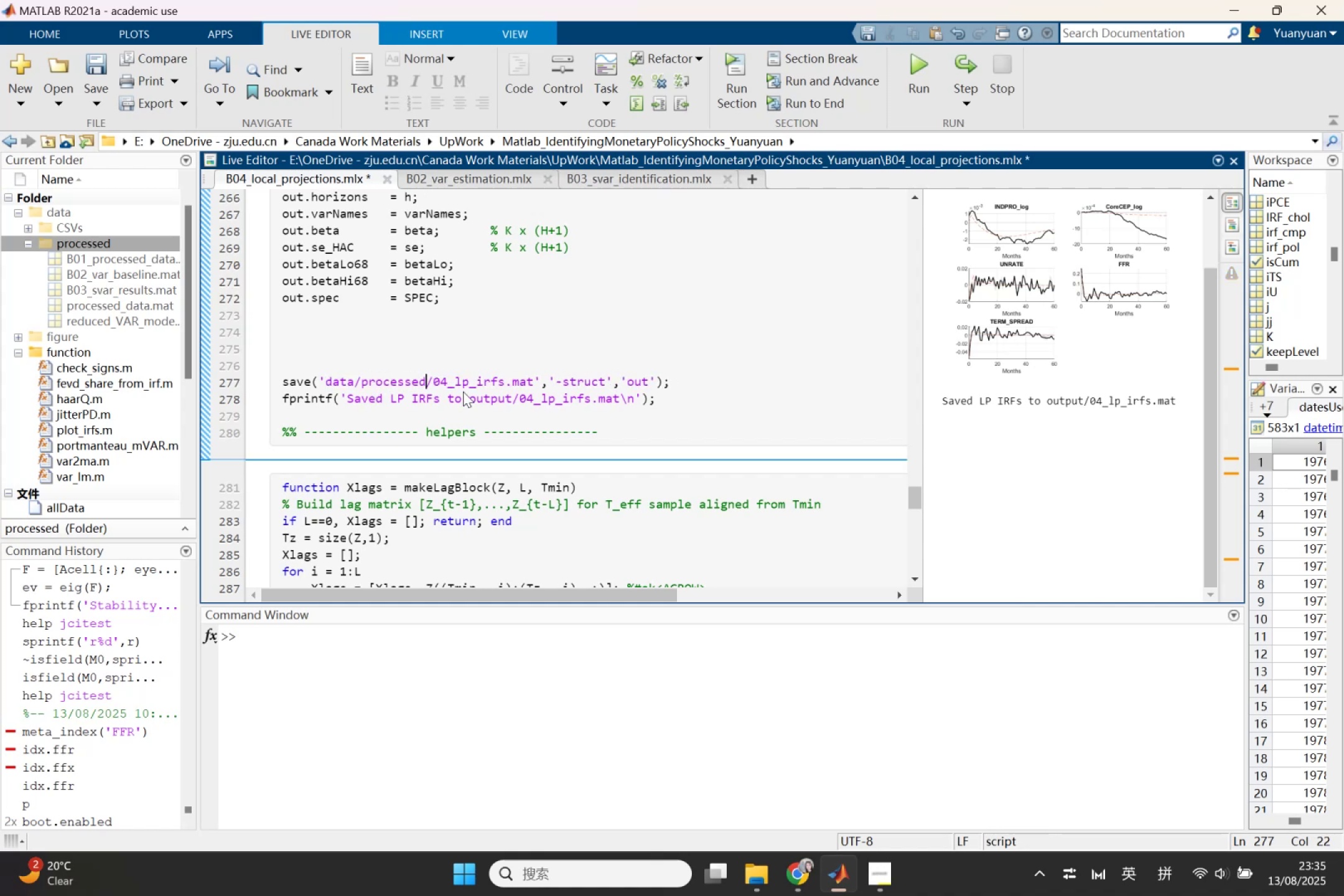 
key(ArrowRight)
 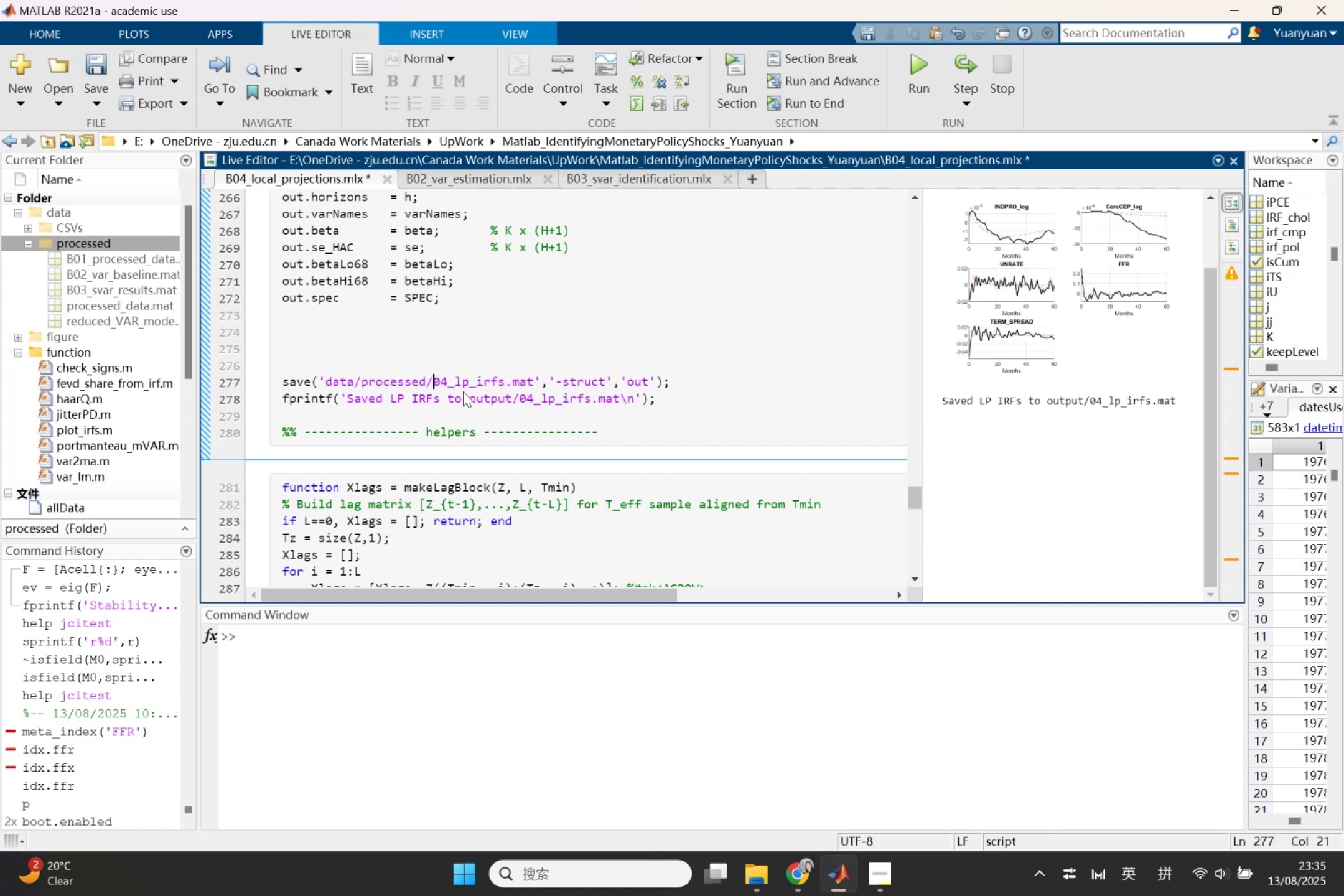 
key(Shift+B)
 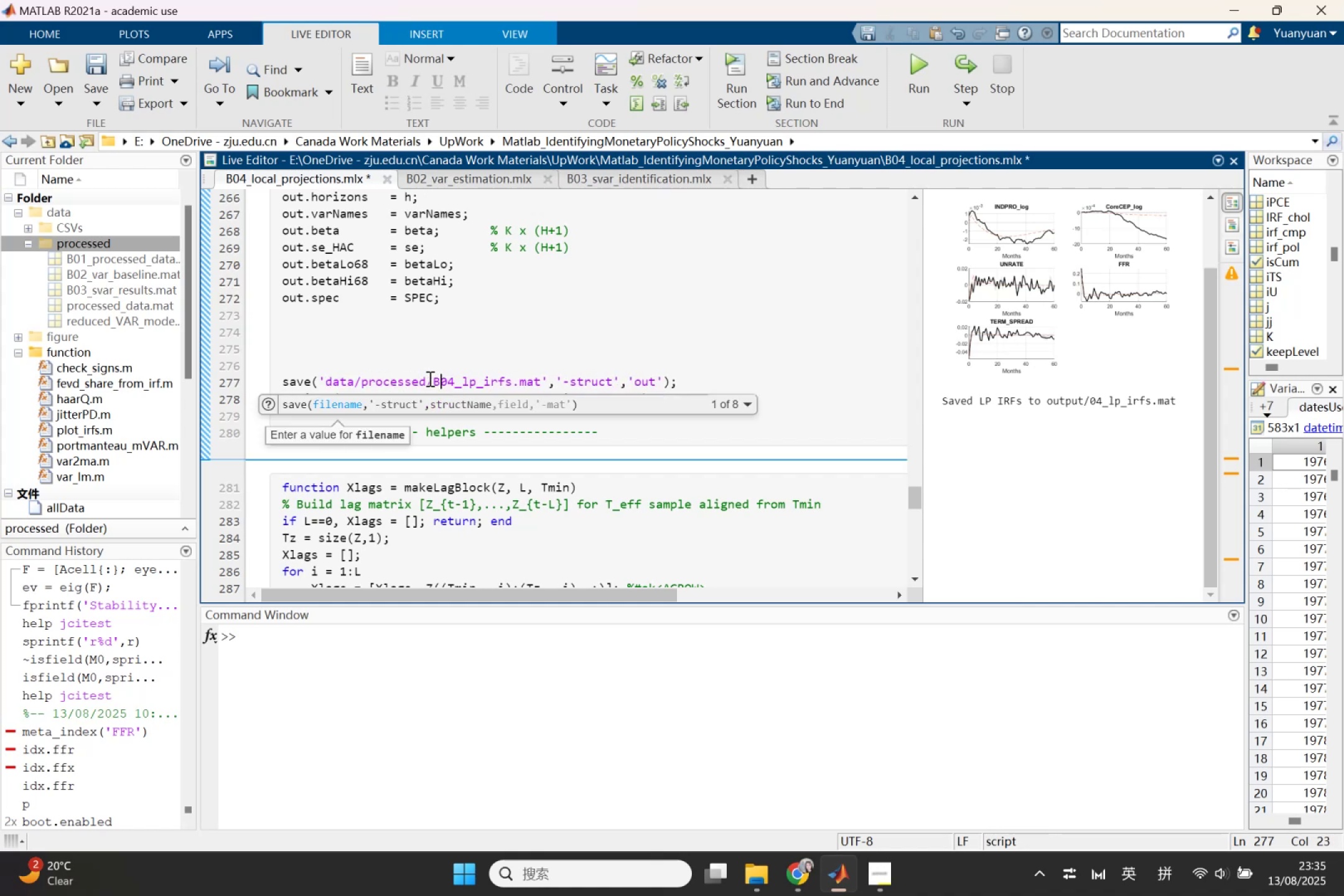 
left_click_drag(start_coordinate=[434, 378], to_coordinate=[539, 380])
 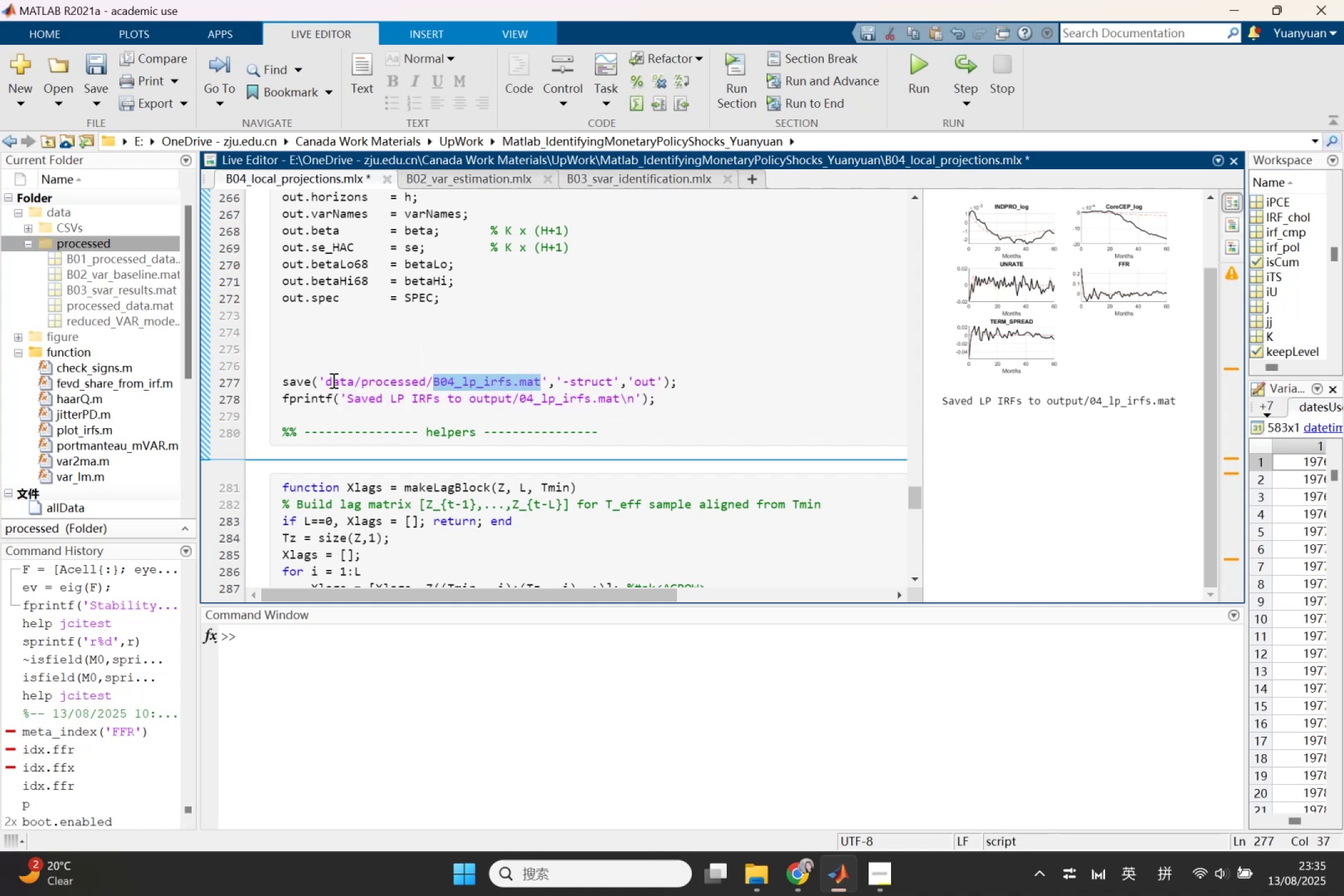 
left_click_drag(start_coordinate=[328, 380], to_coordinate=[547, 390])
 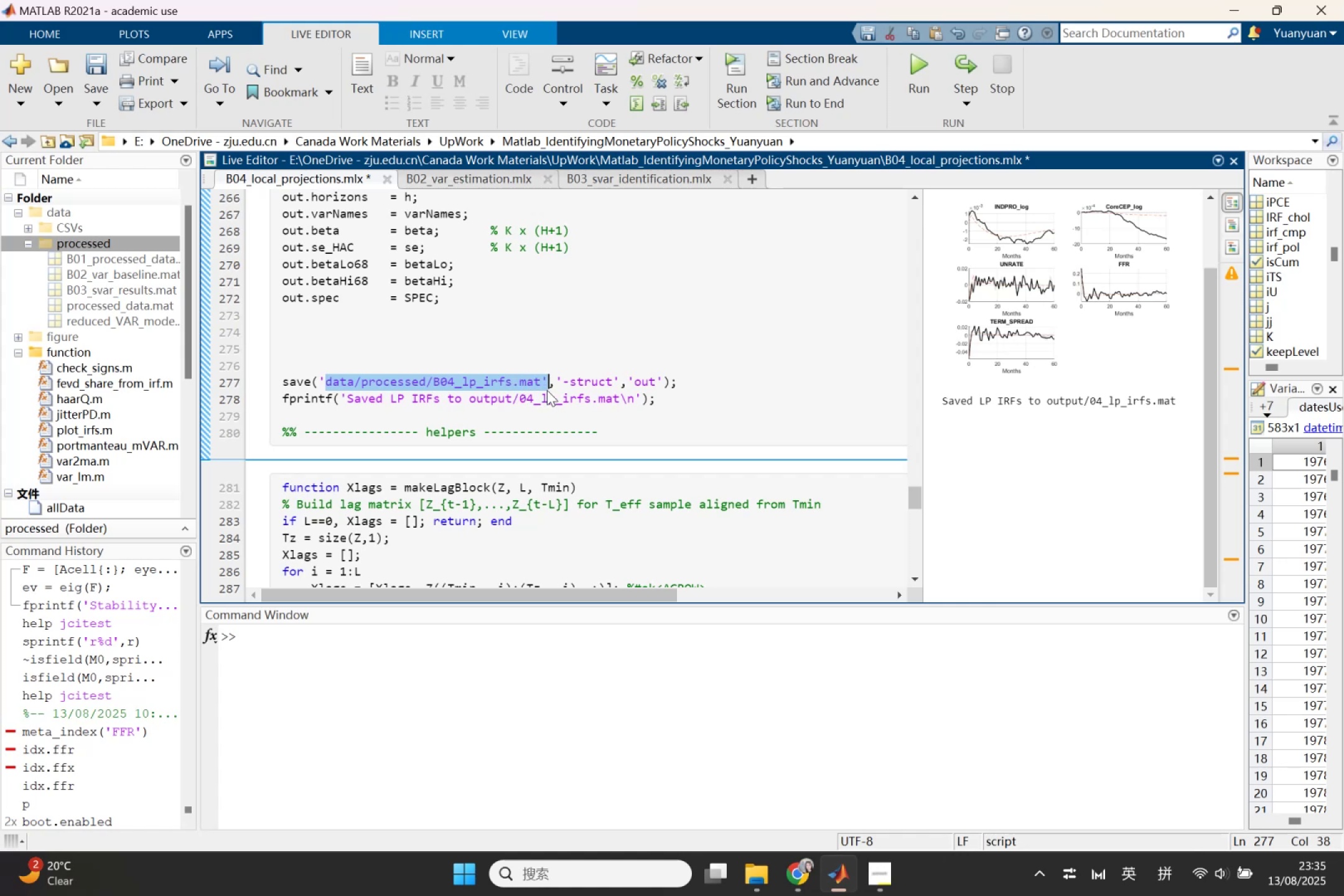 
key(Control+ControlLeft)
 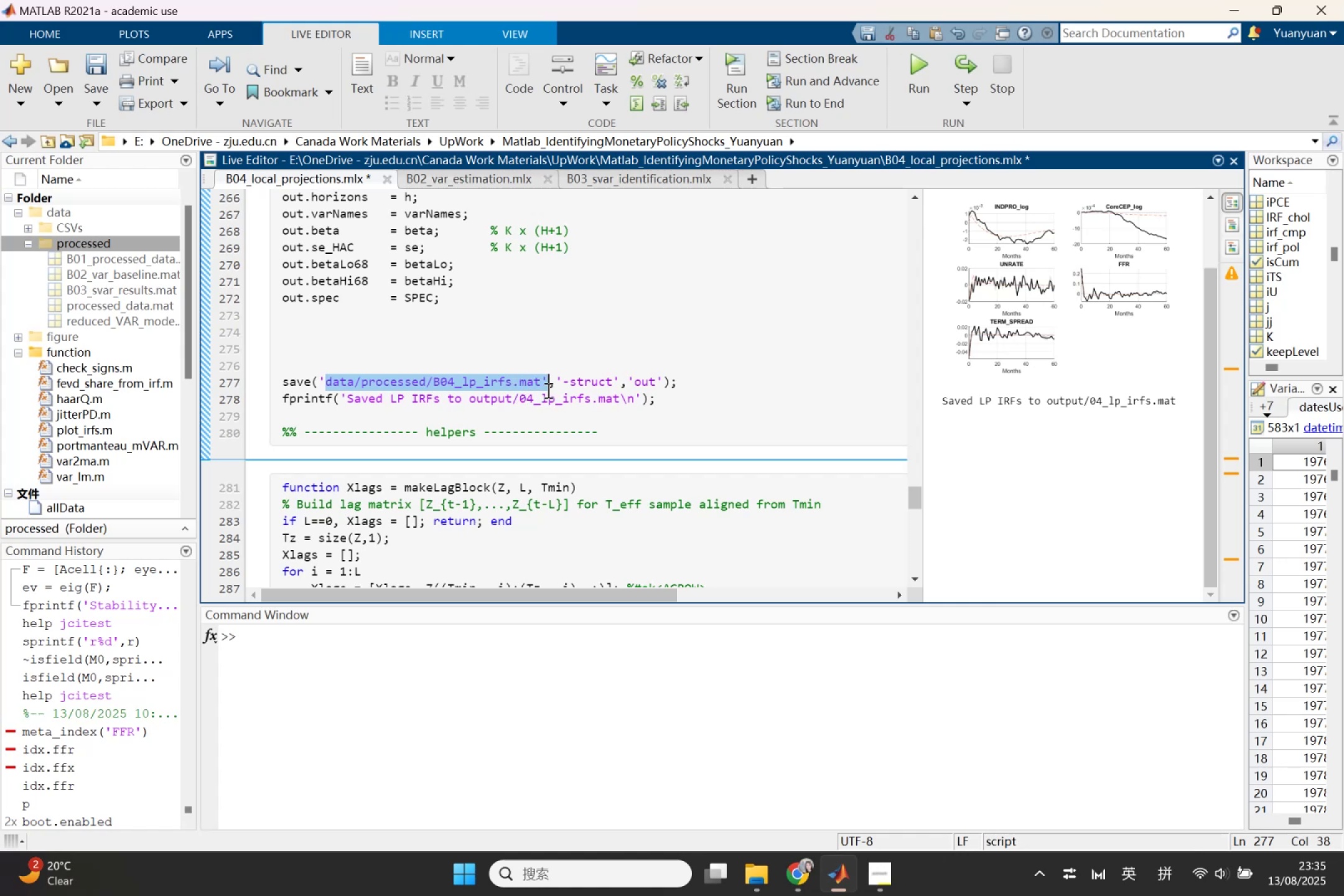 
key(Control+C)
 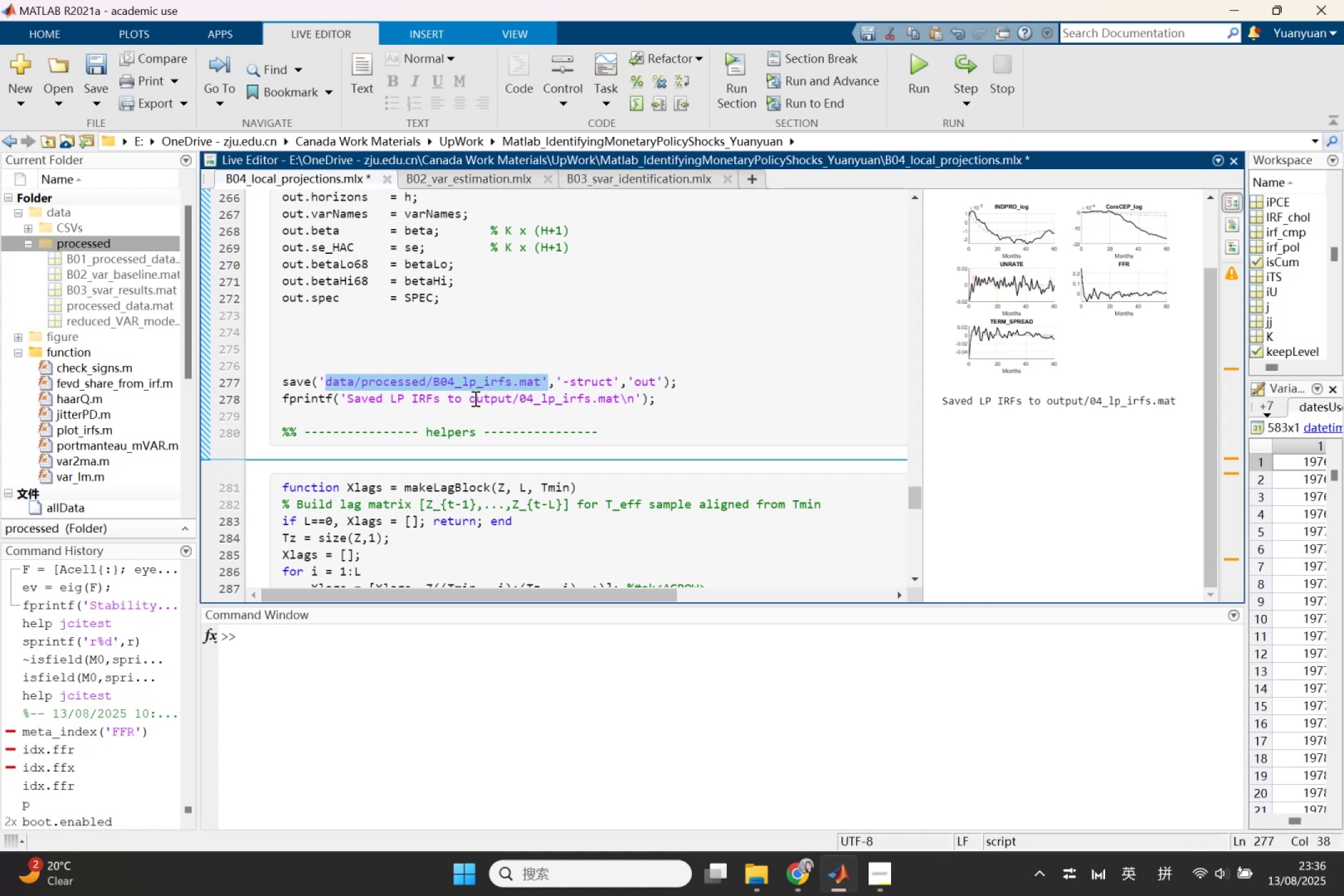 
left_click_drag(start_coordinate=[474, 398], to_coordinate=[494, 400])
 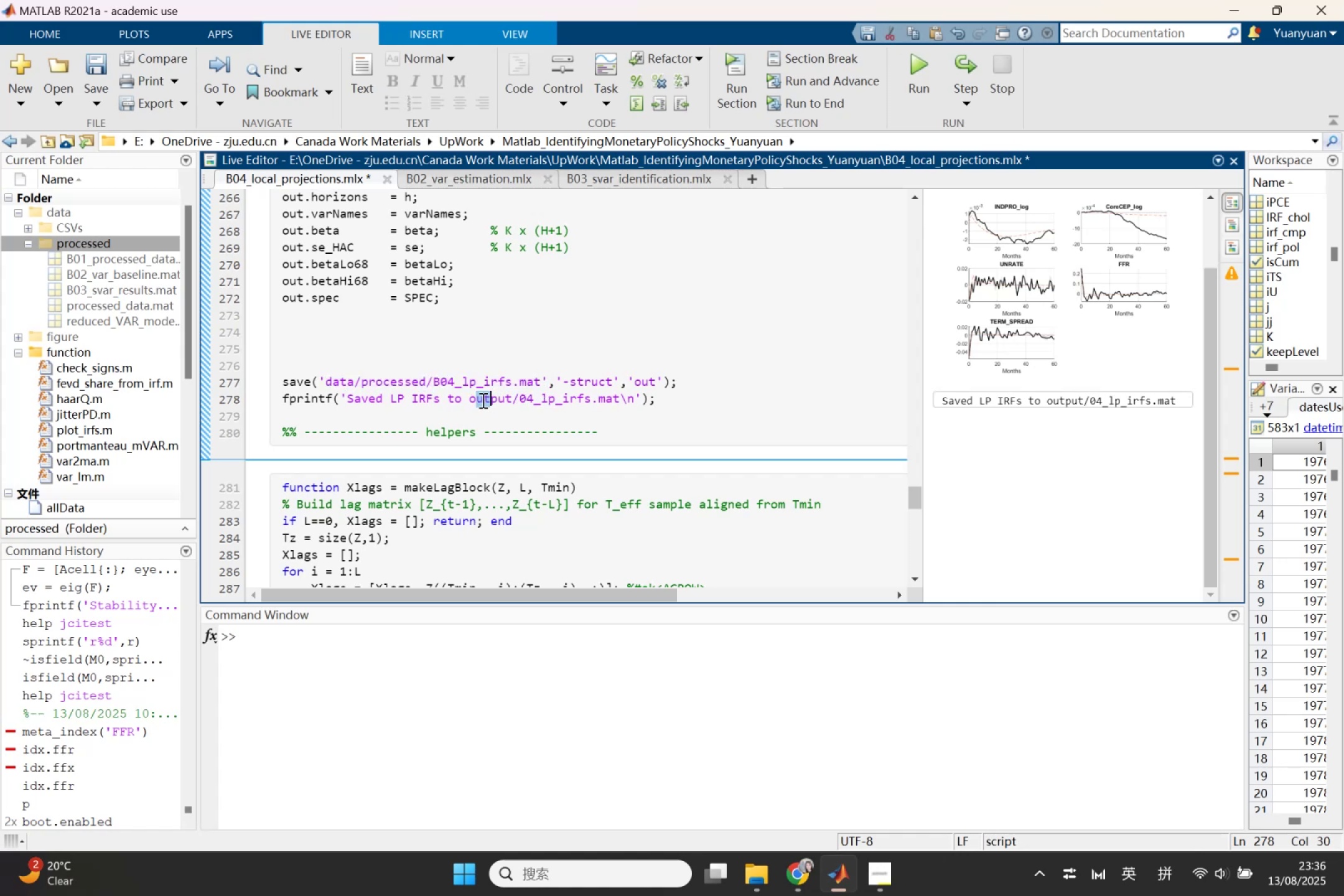 
left_click([482, 400])
 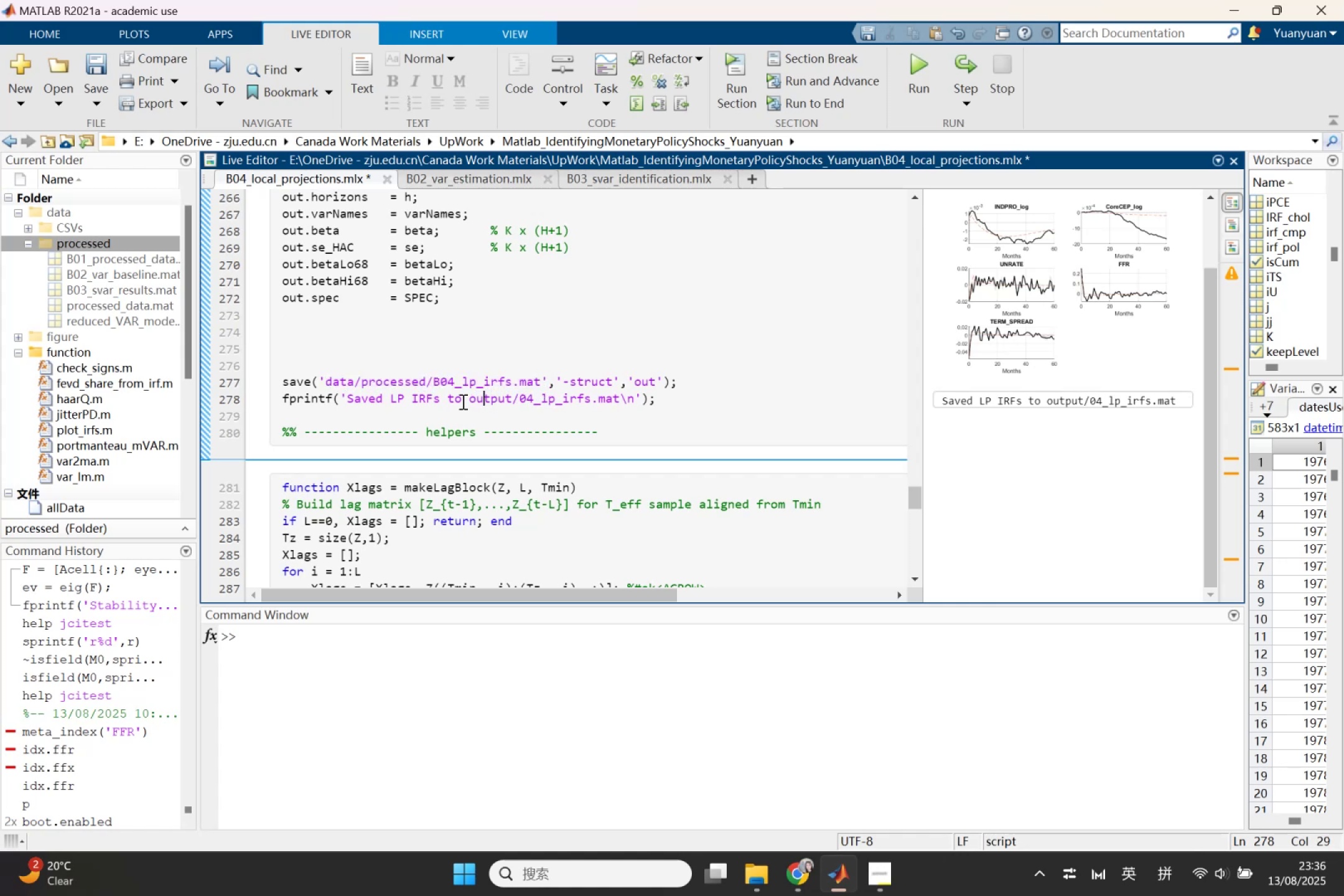 
left_click_drag(start_coordinate=[469, 400], to_coordinate=[633, 404])
 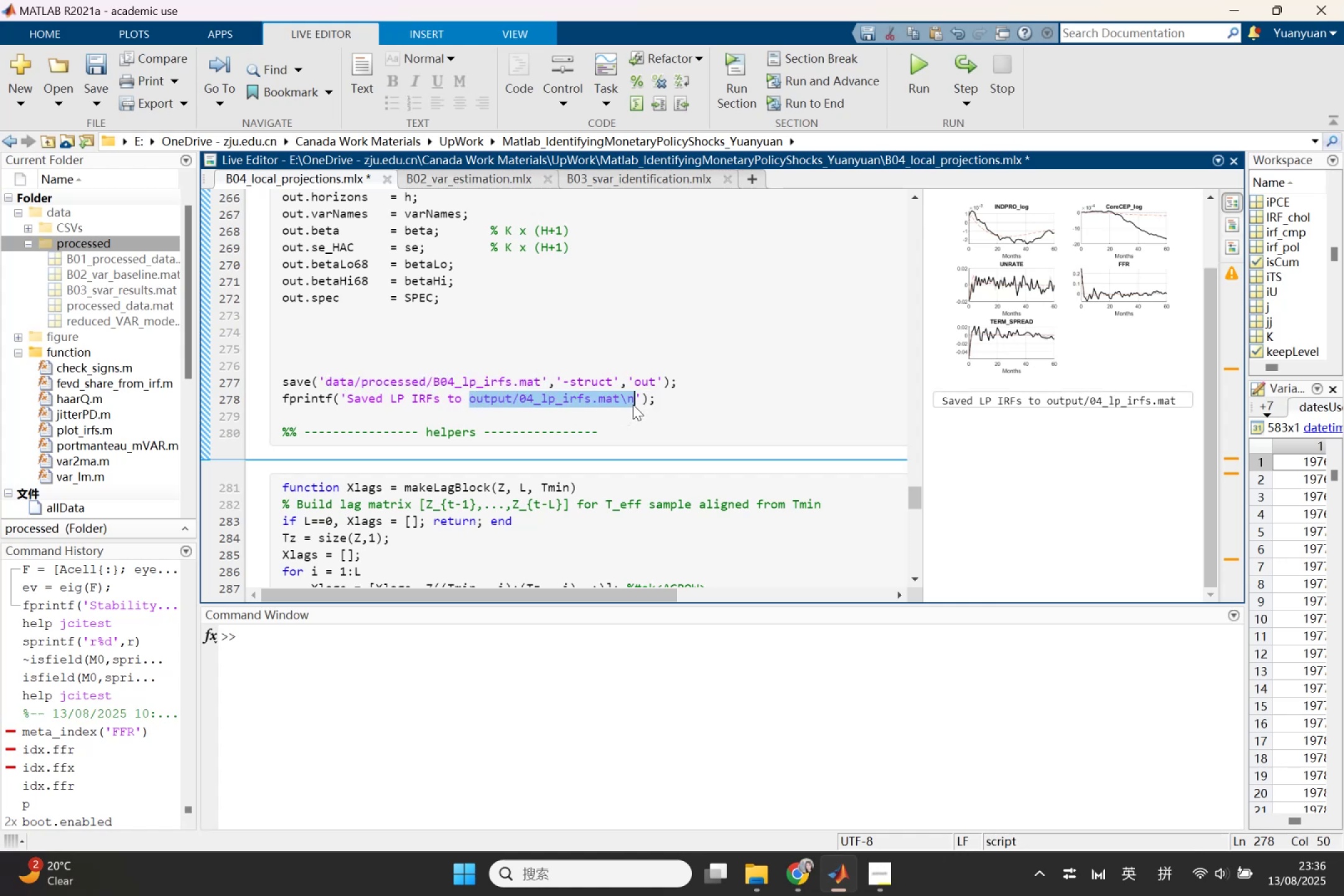 
key(Control+ControlLeft)
 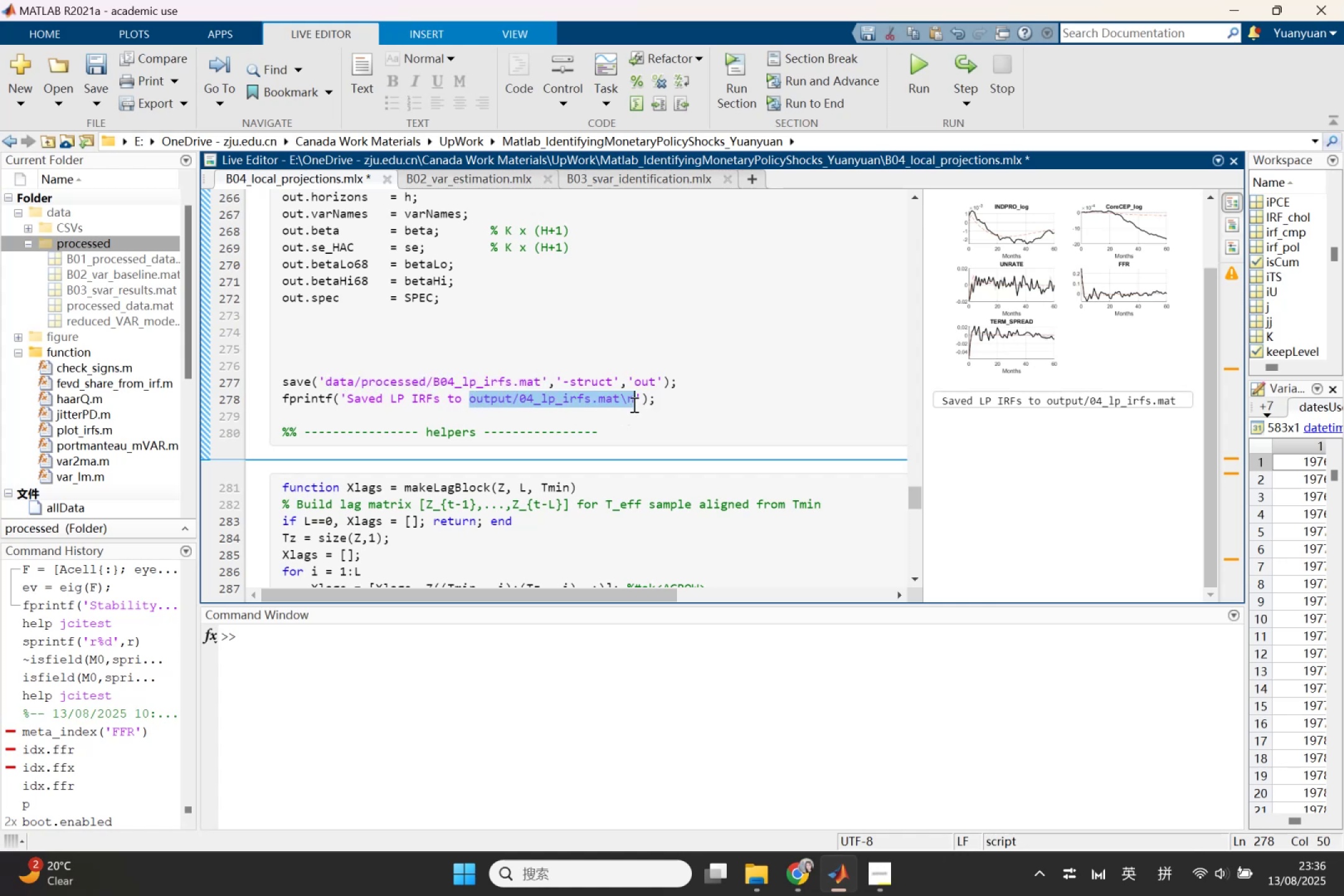 
key(Control+V)
 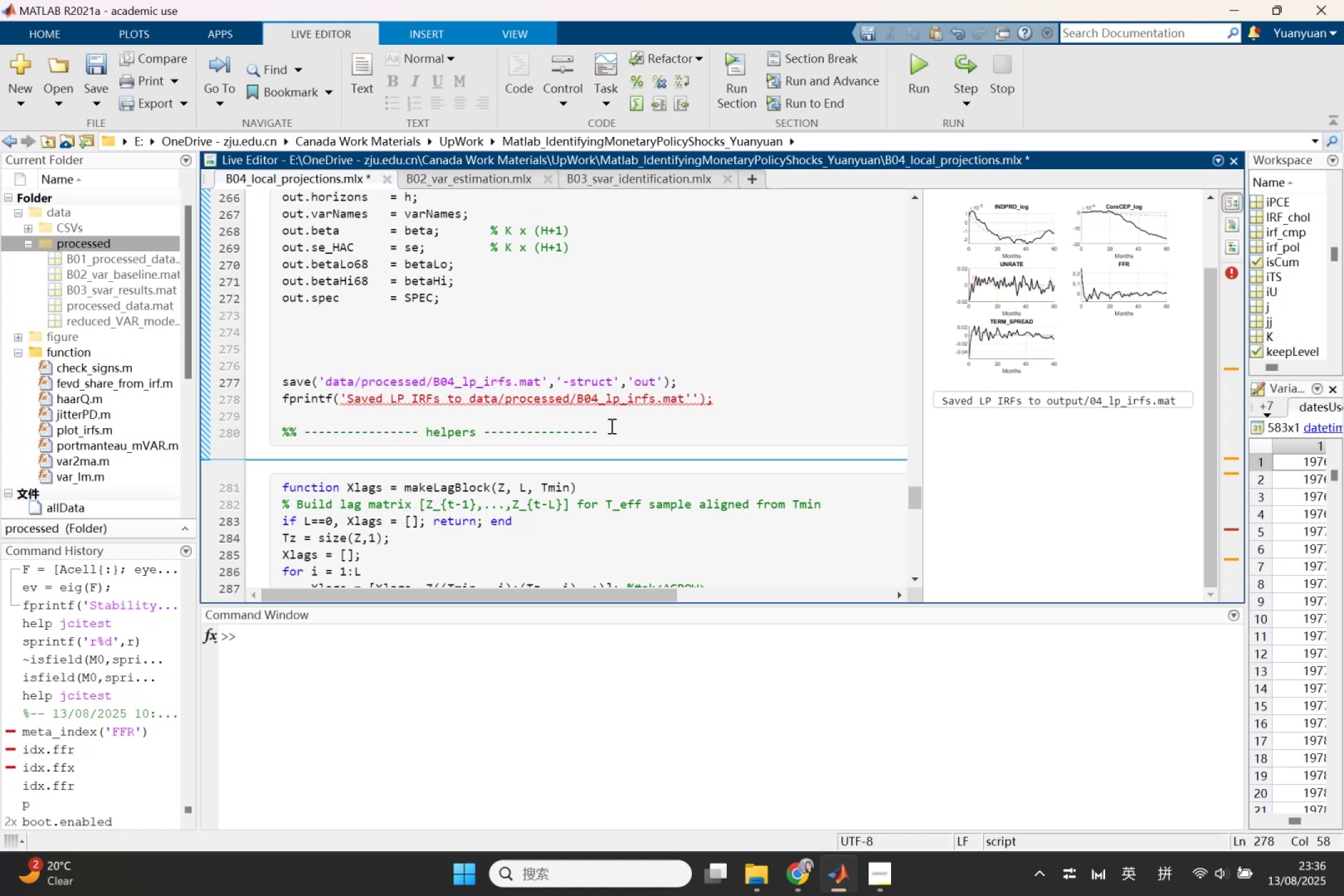 
hold_key(key=ControlLeft, duration=0.5)
 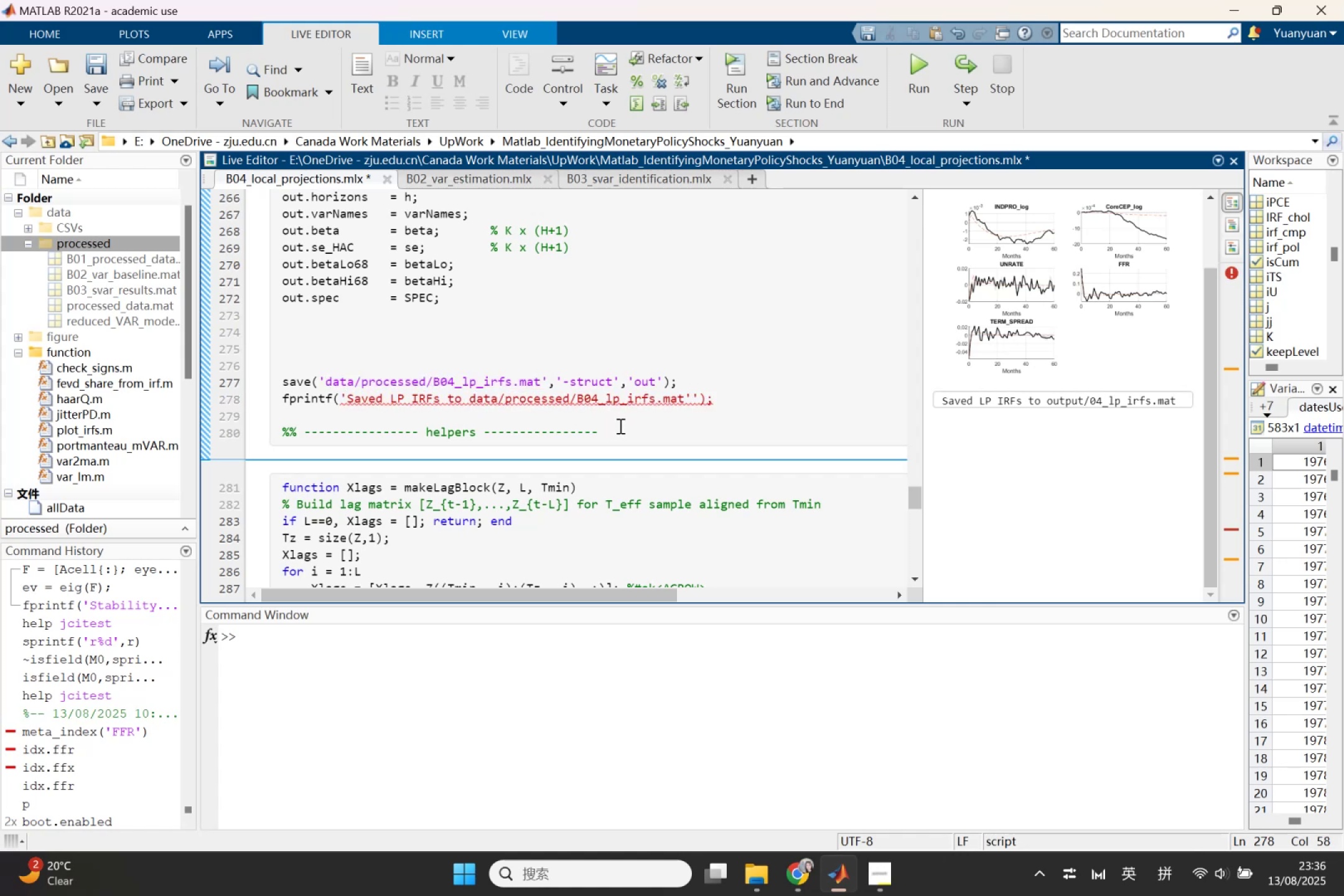 
key(Backspace)
 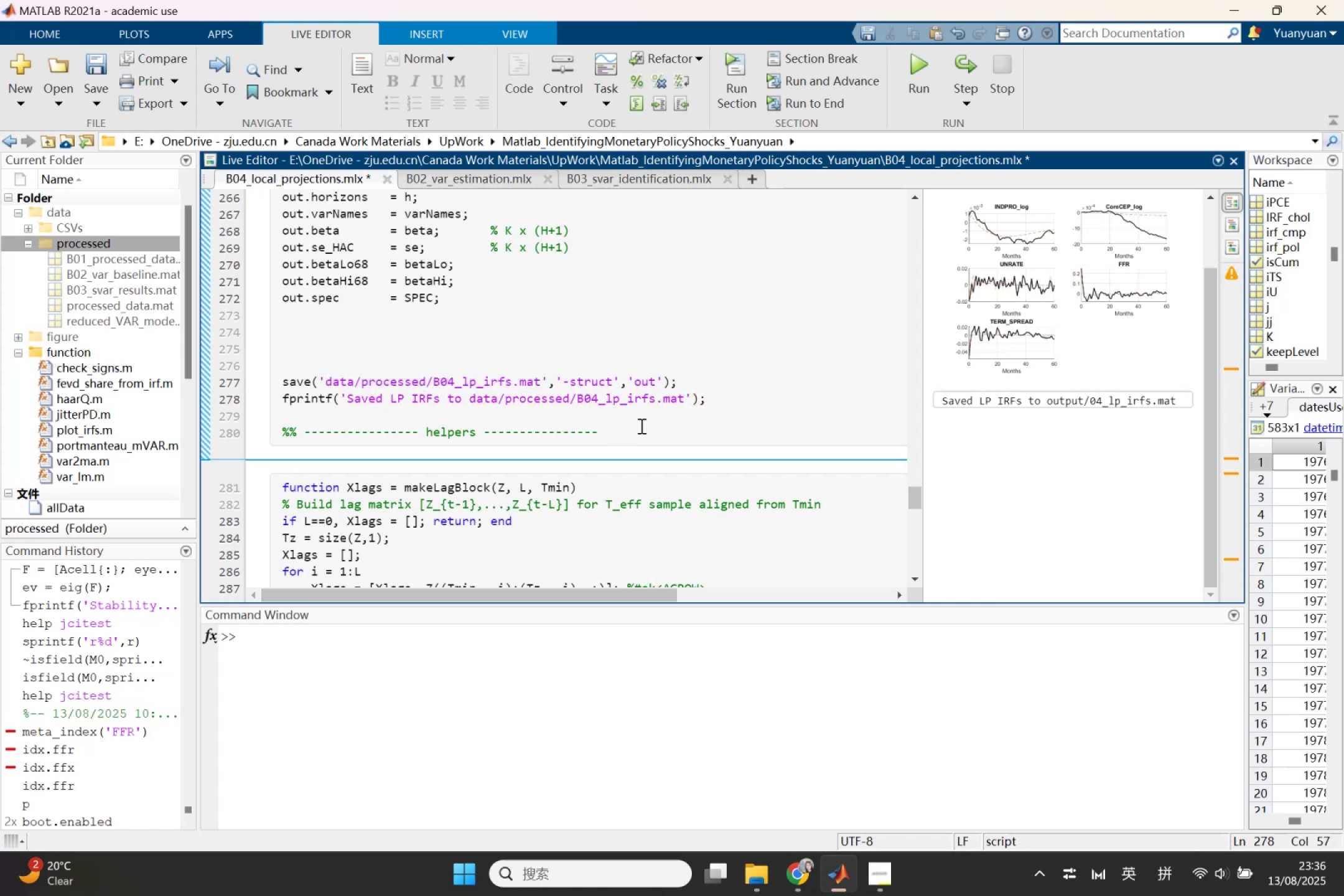 
left_click_drag(start_coordinate=[645, 427], to_coordinate=[248, 424])
 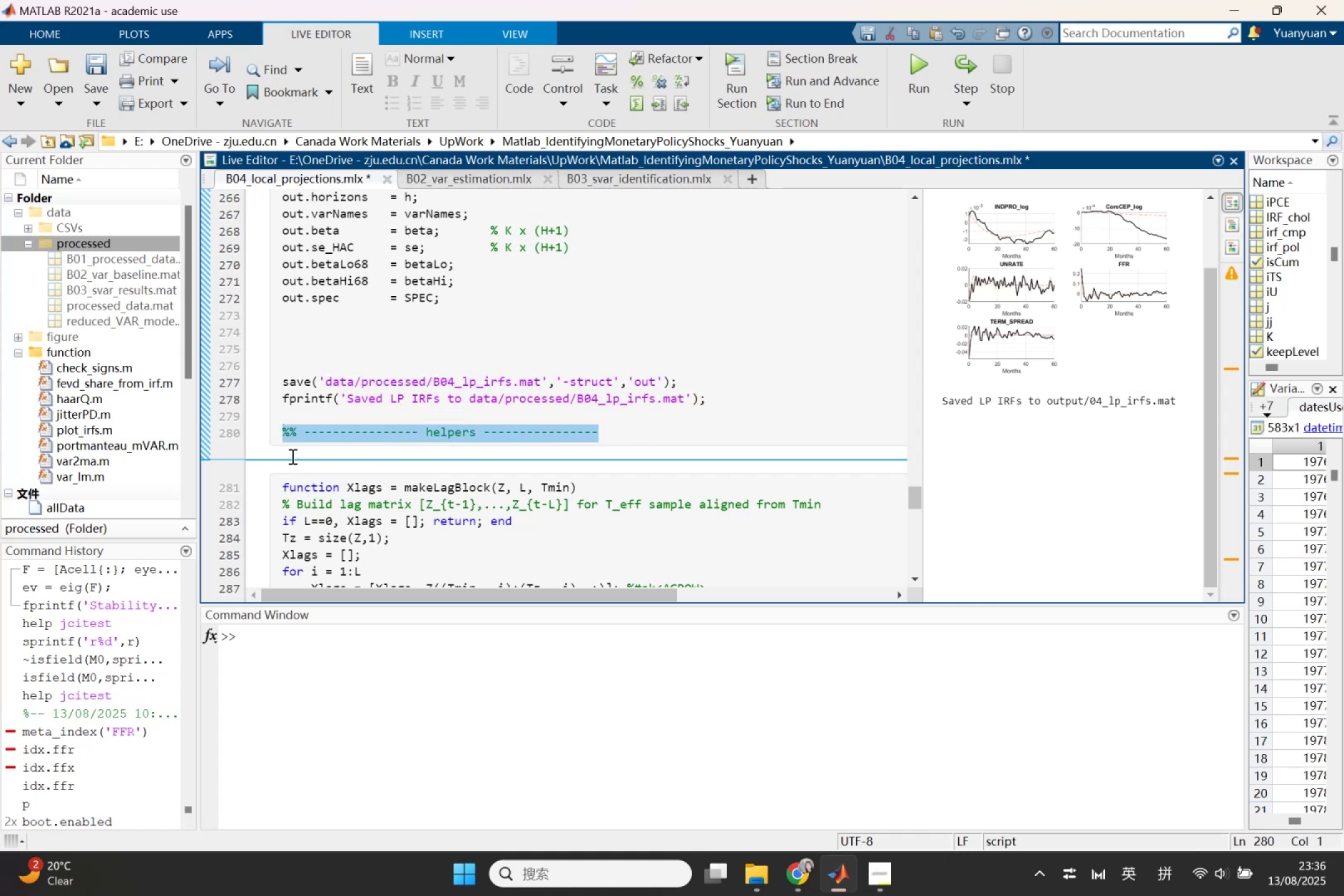 
key(Backspace)
 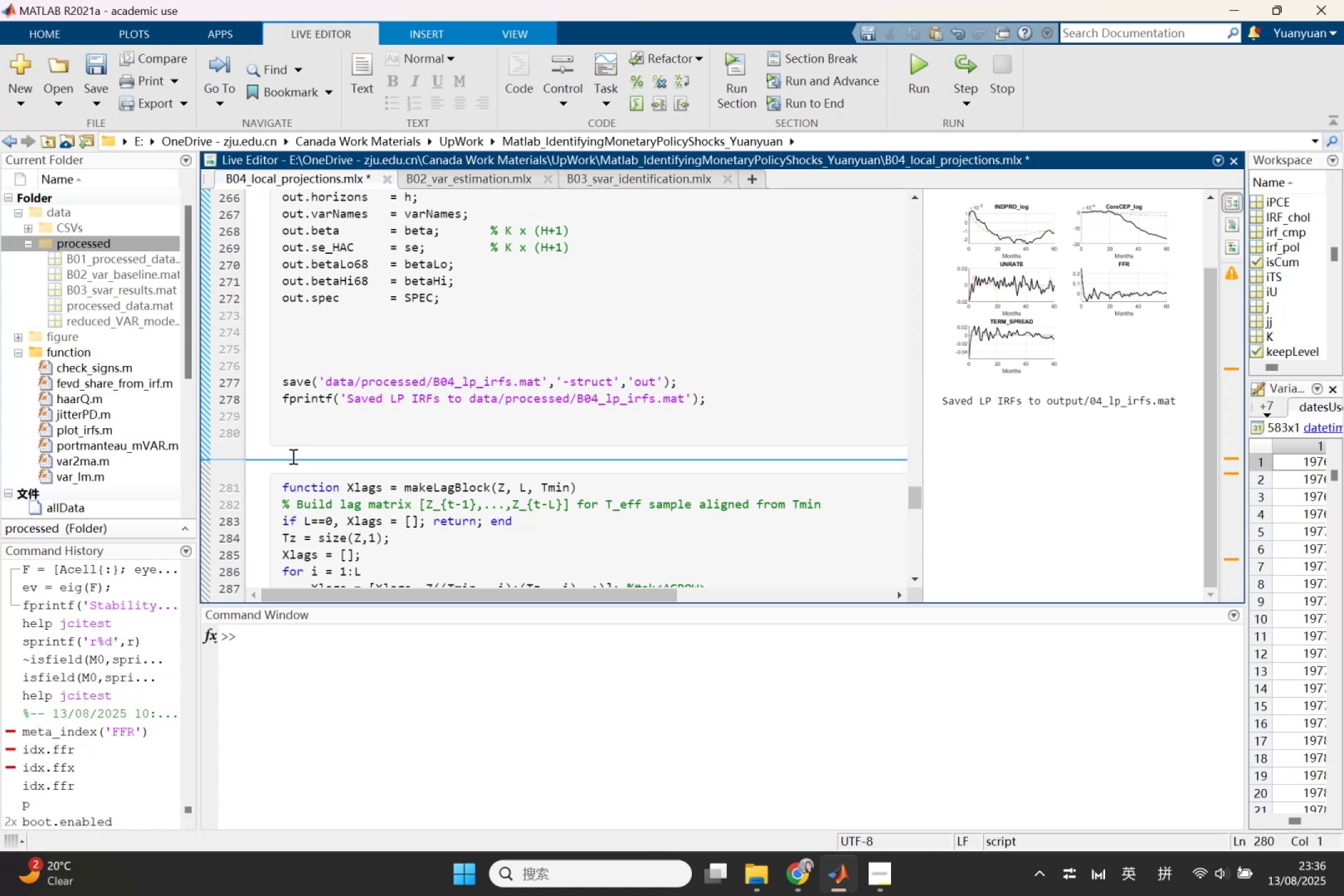 
scroll: coordinate [462, 490], scroll_direction: down, amount: 2.0
 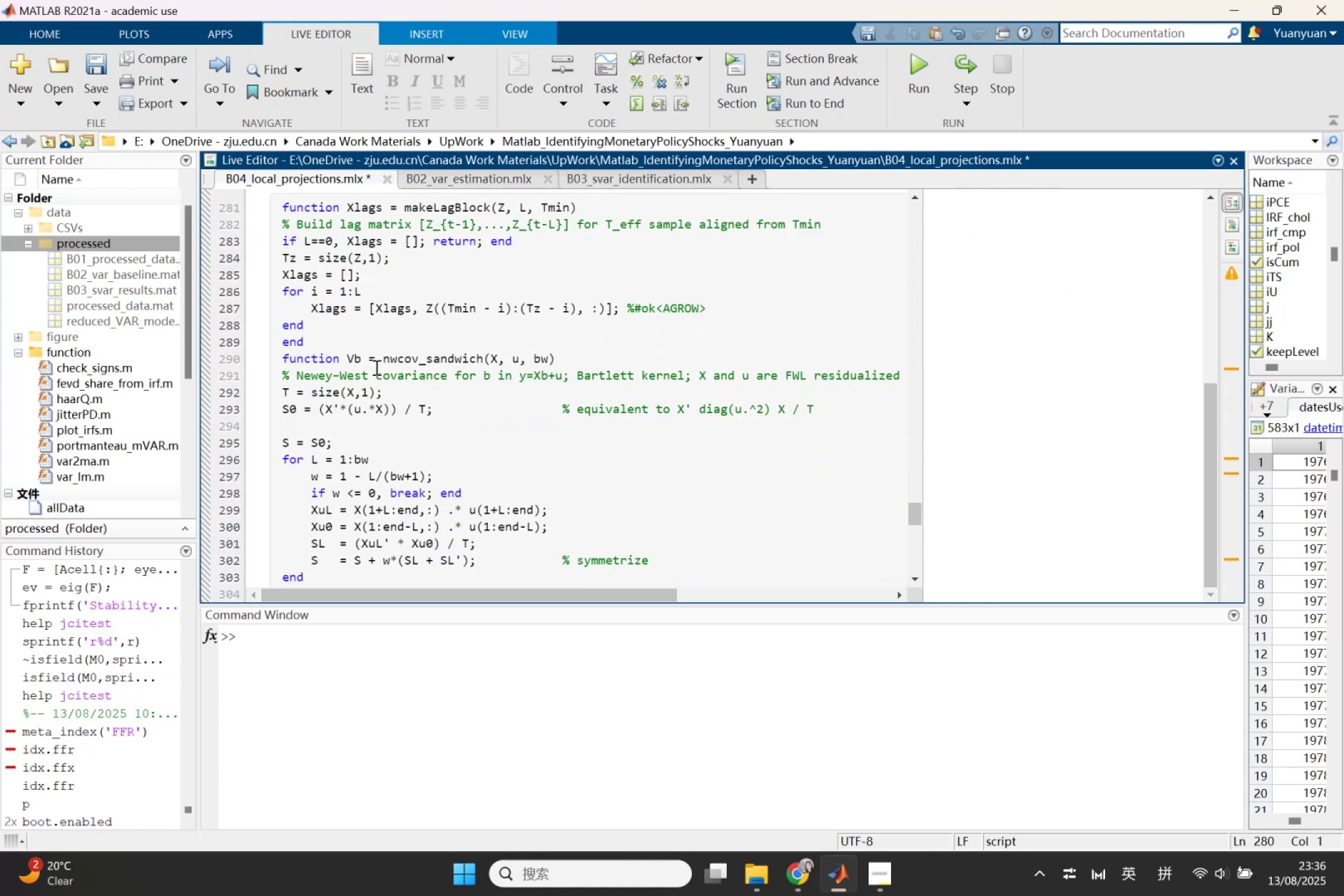 
left_click([366, 336])
 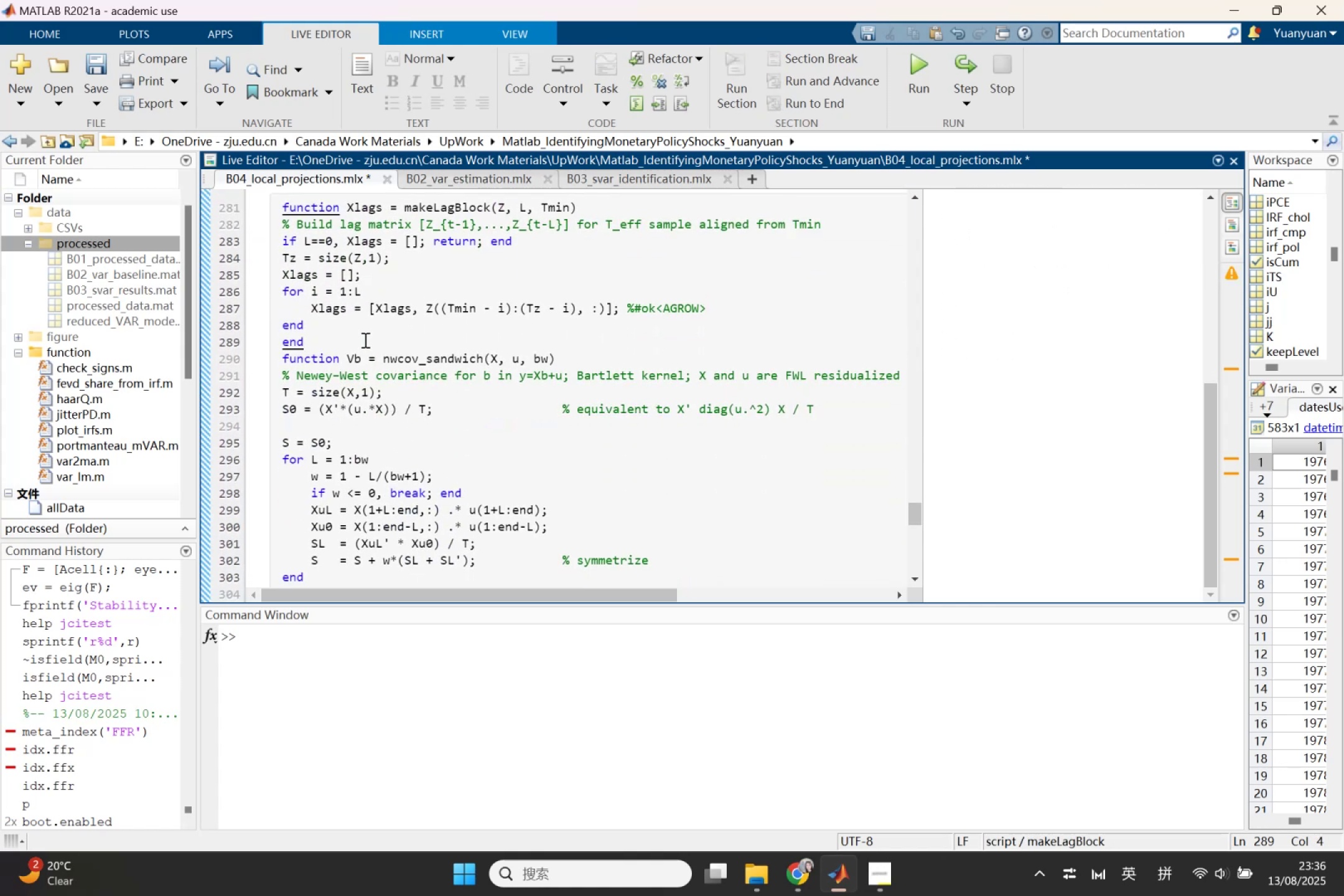 
key(Enter)
 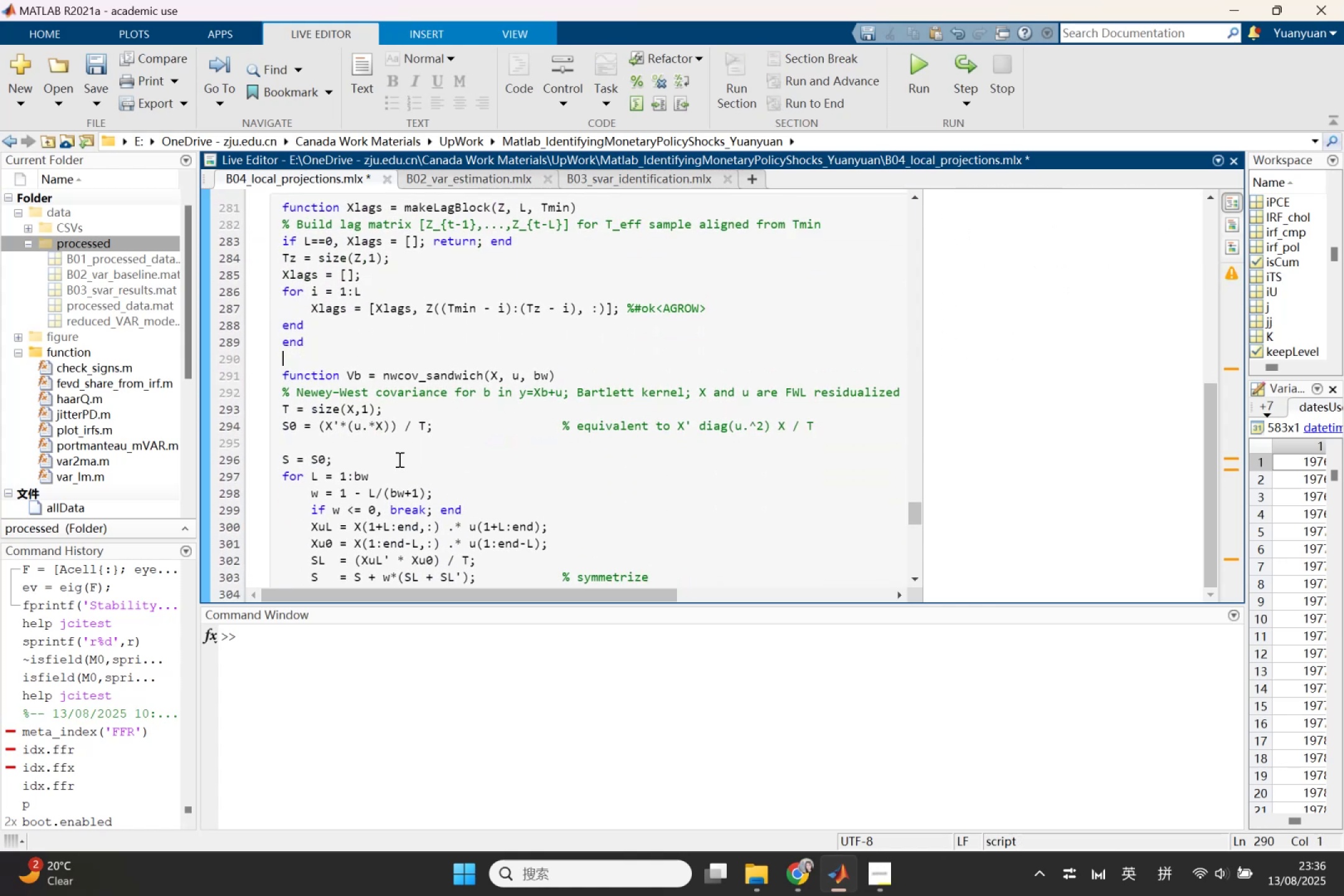 
scroll: coordinate [407, 482], scroll_direction: down, amount: 3.0
 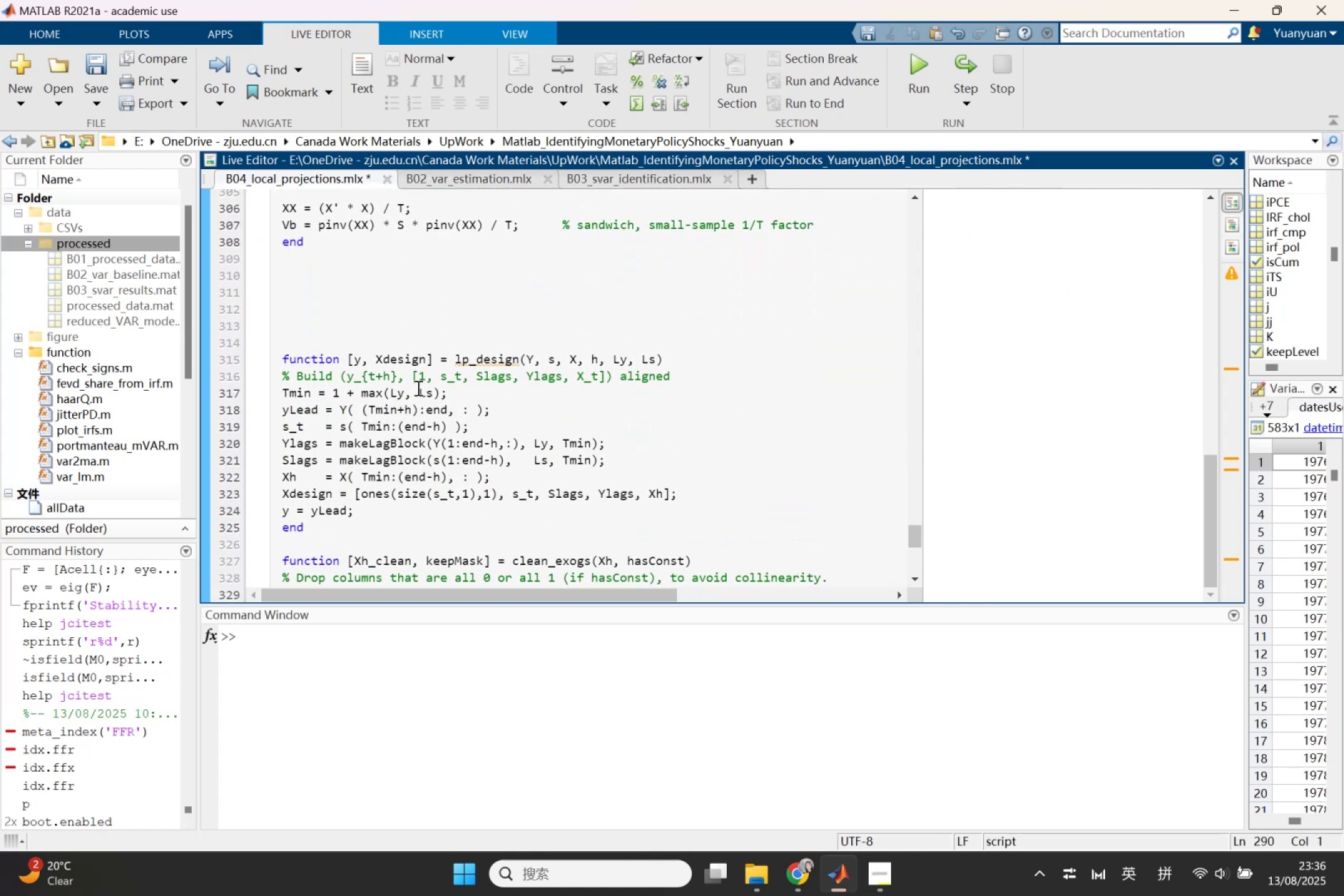 
mouse_move([465, 363])
 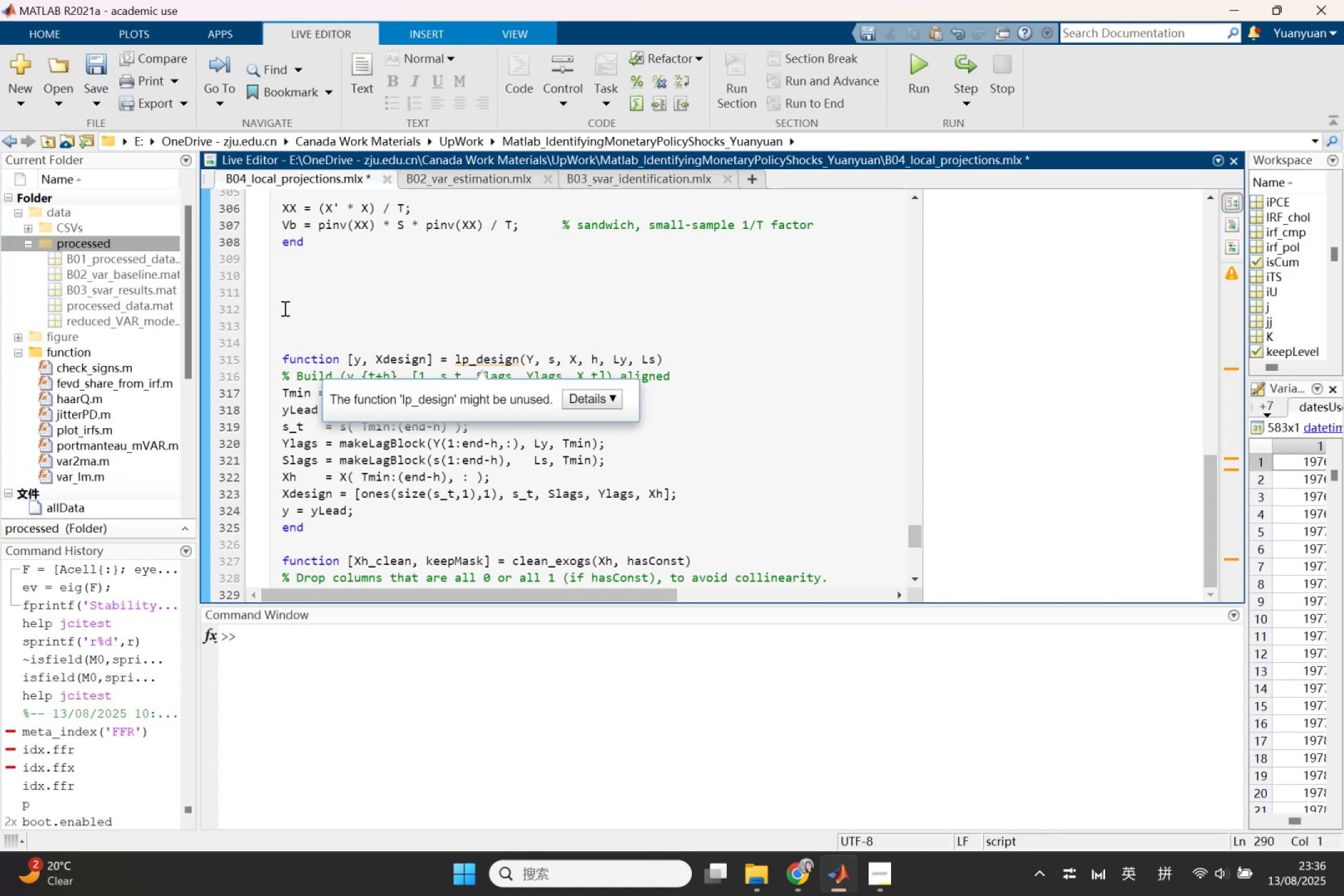 
left_click_drag(start_coordinate=[282, 280], to_coordinate=[354, 520])
 